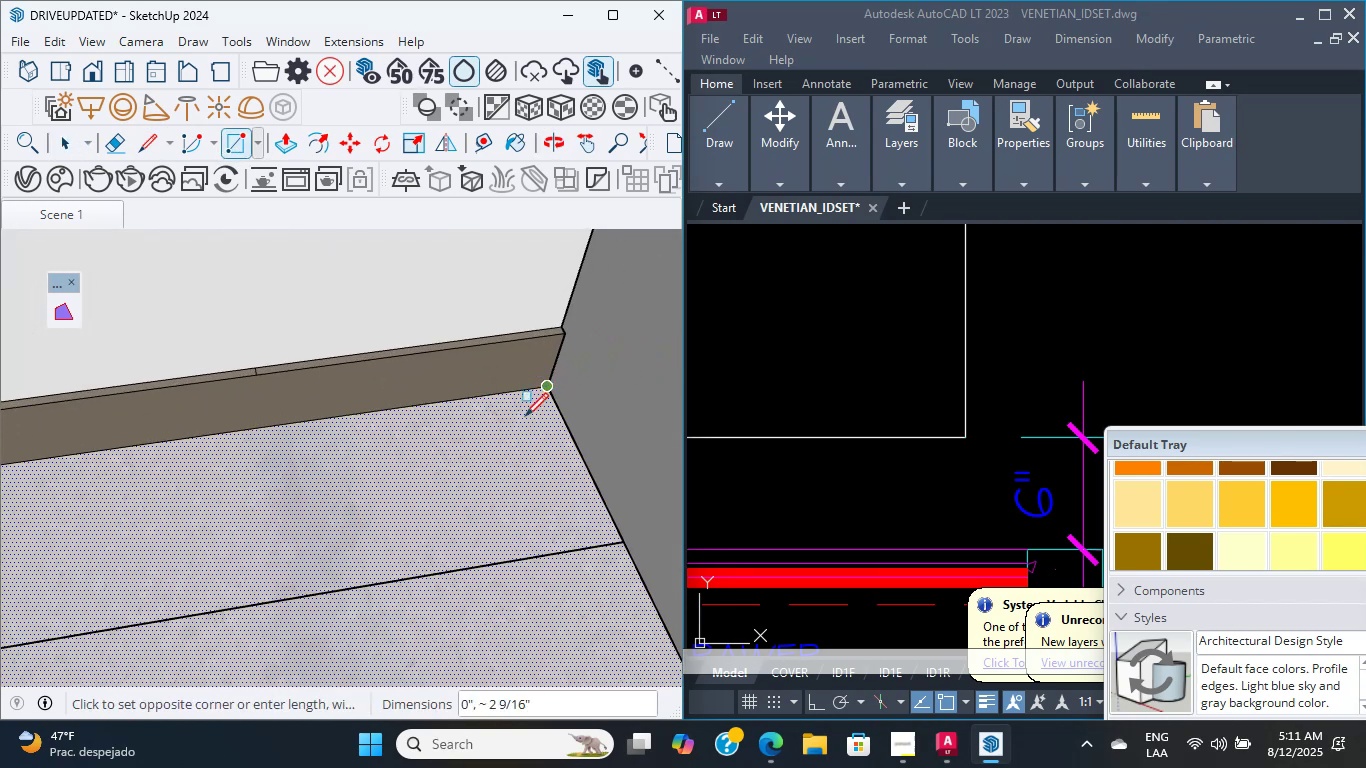 
scroll: coordinate [601, 432], scroll_direction: down, amount: 8.0
 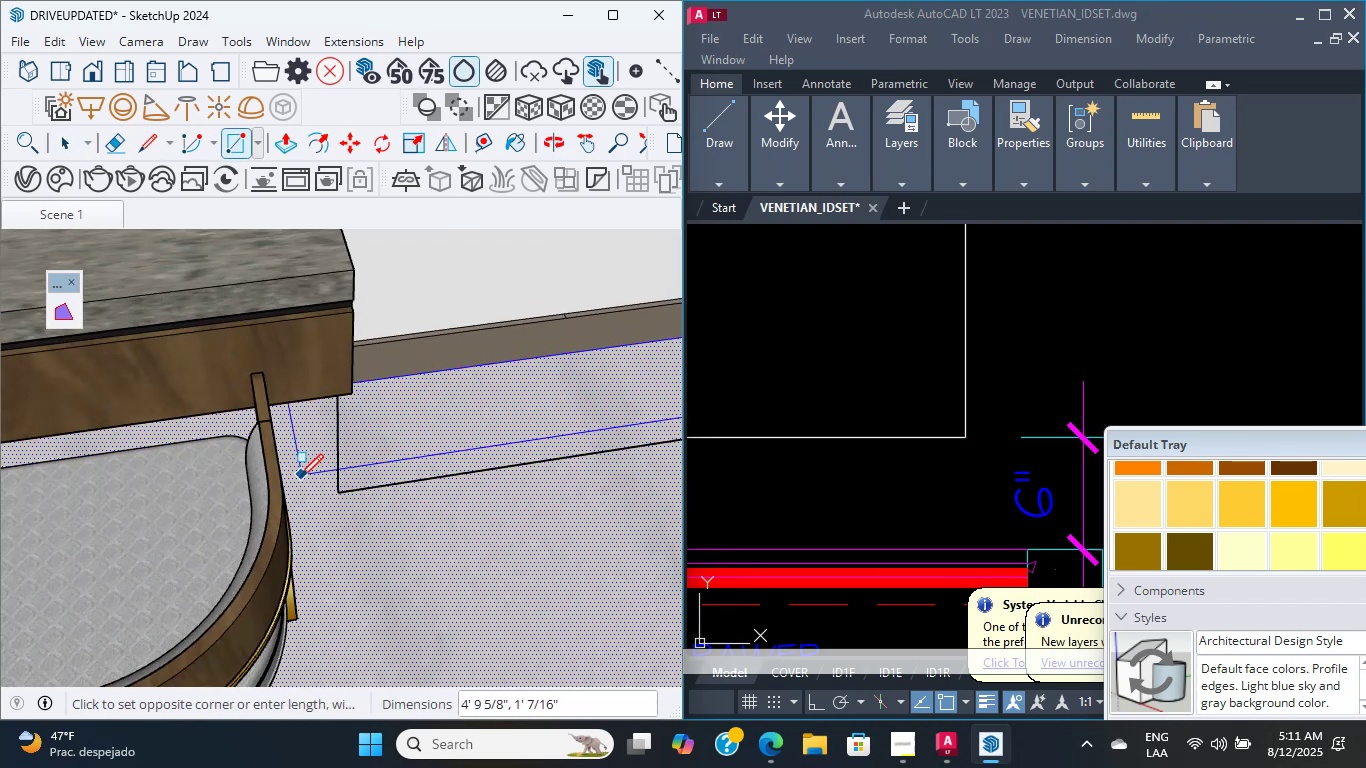 
hold_key(key=ShiftLeft, duration=0.73)
 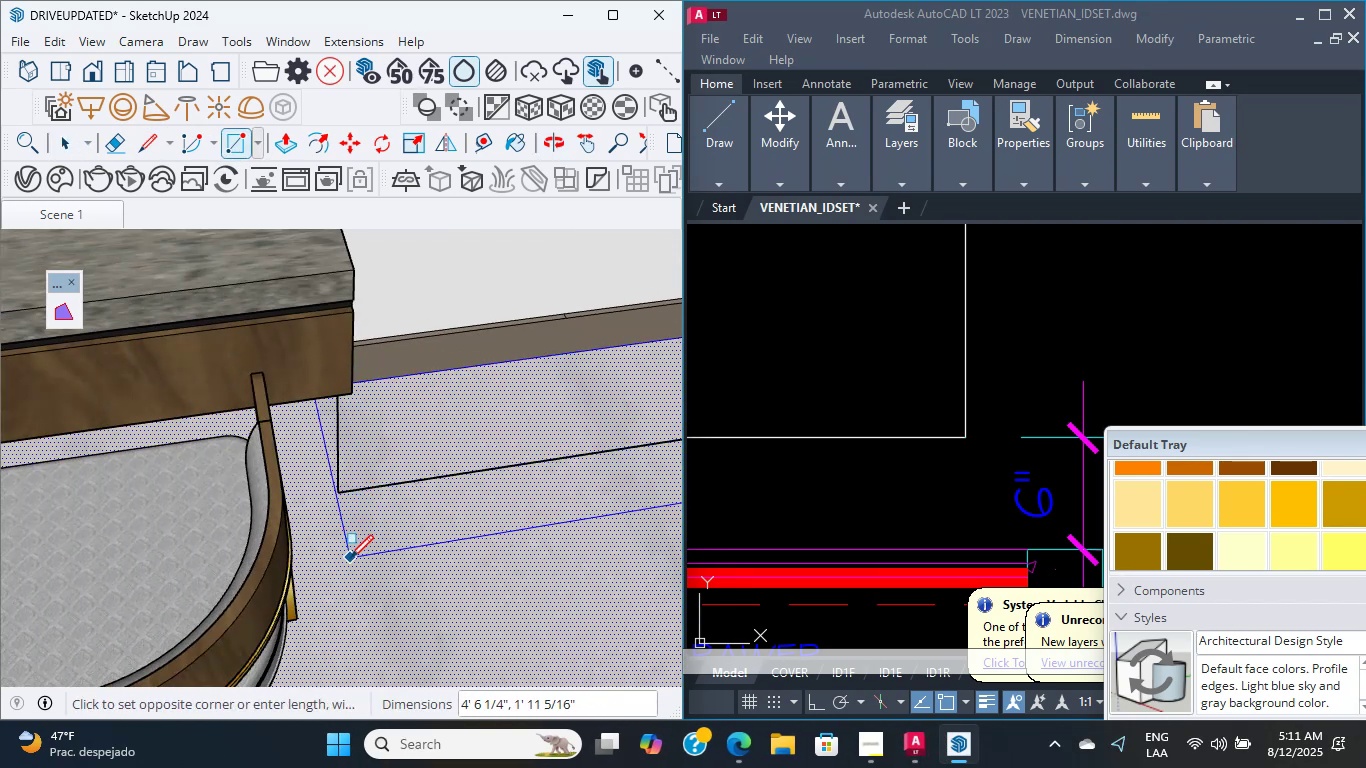 
left_click([338, 494])
 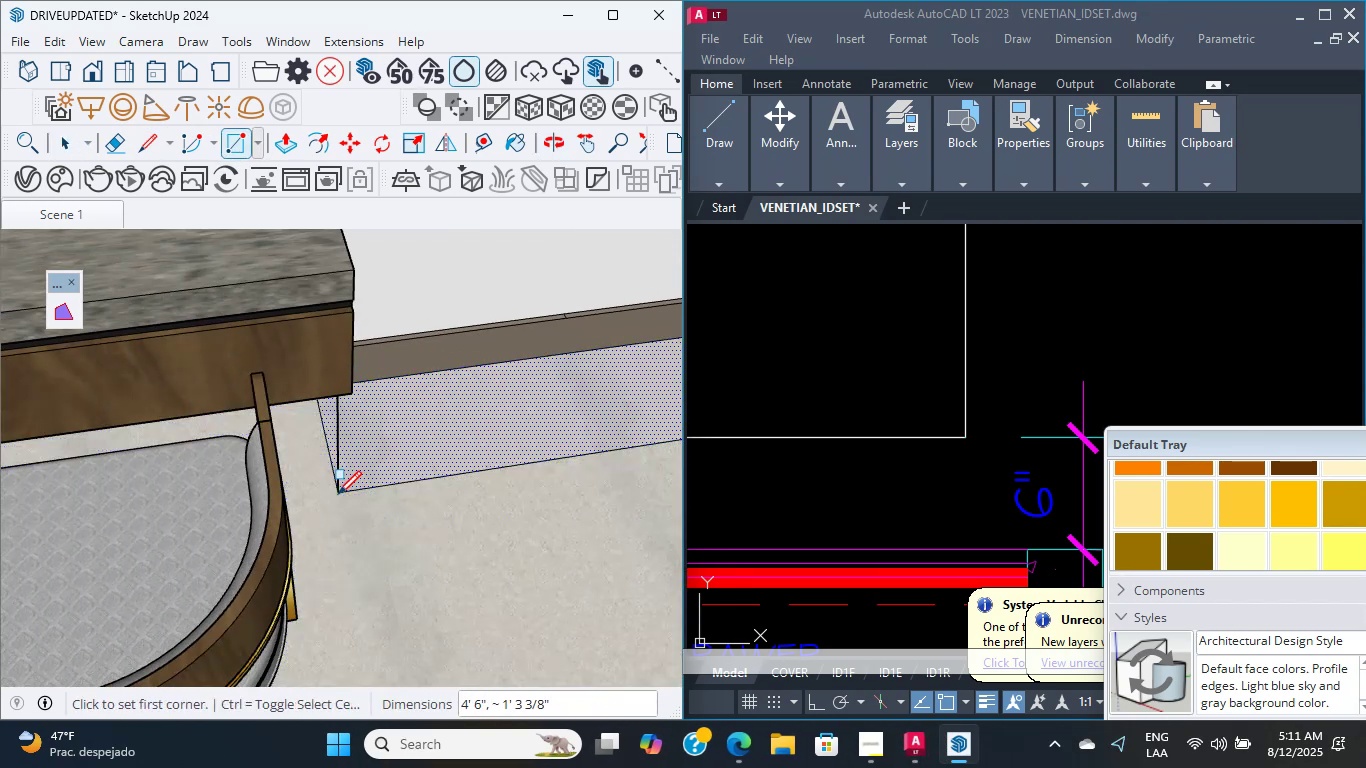 
hold_key(key=ShiftLeft, duration=0.43)
 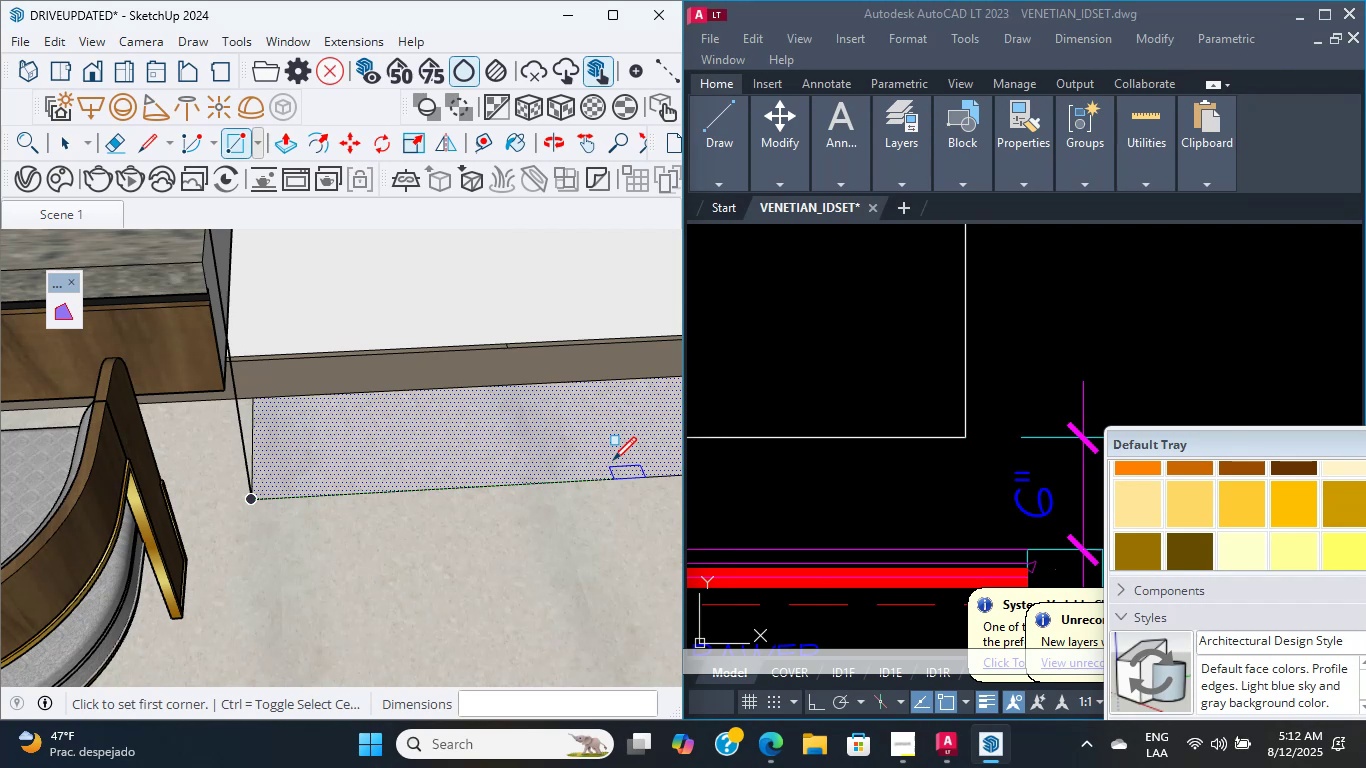 
wait(46.66)
 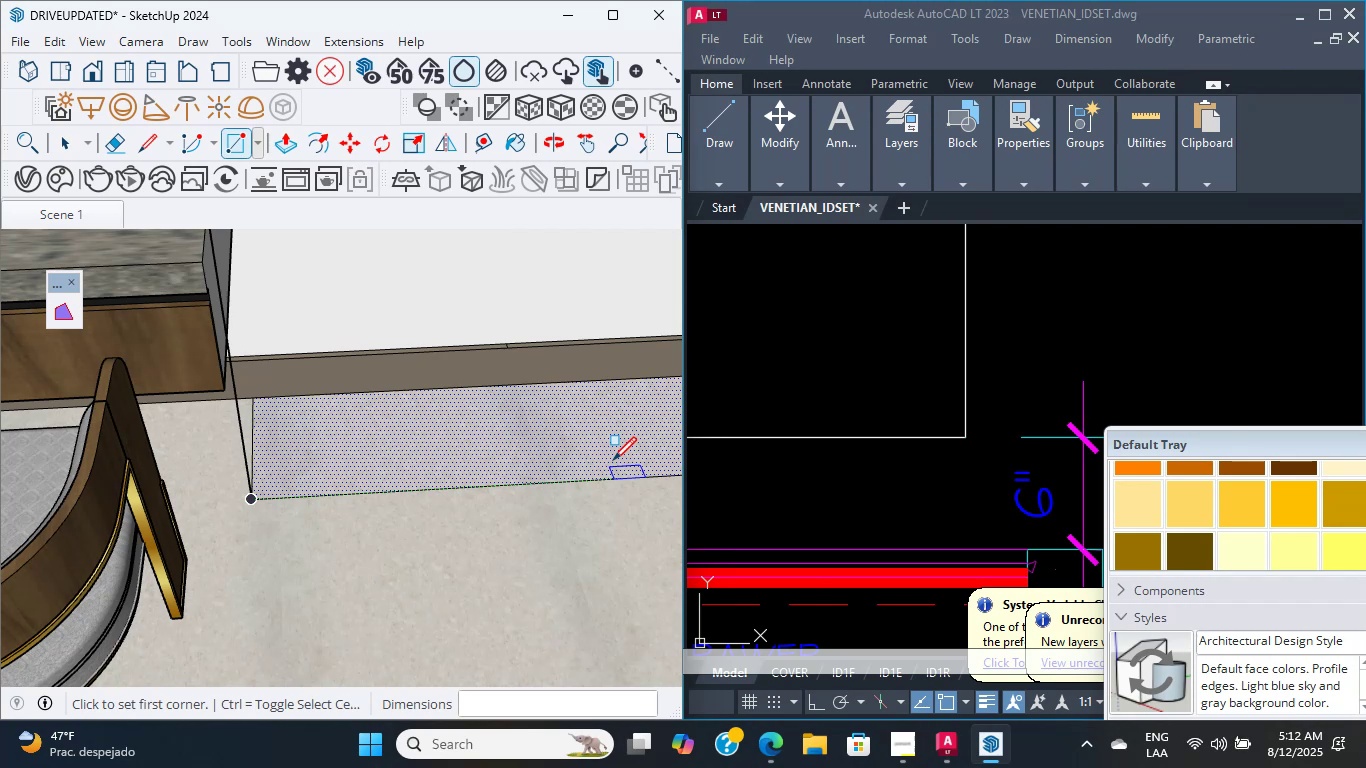 
scroll: coordinate [439, 425], scroll_direction: up, amount: 5.0
 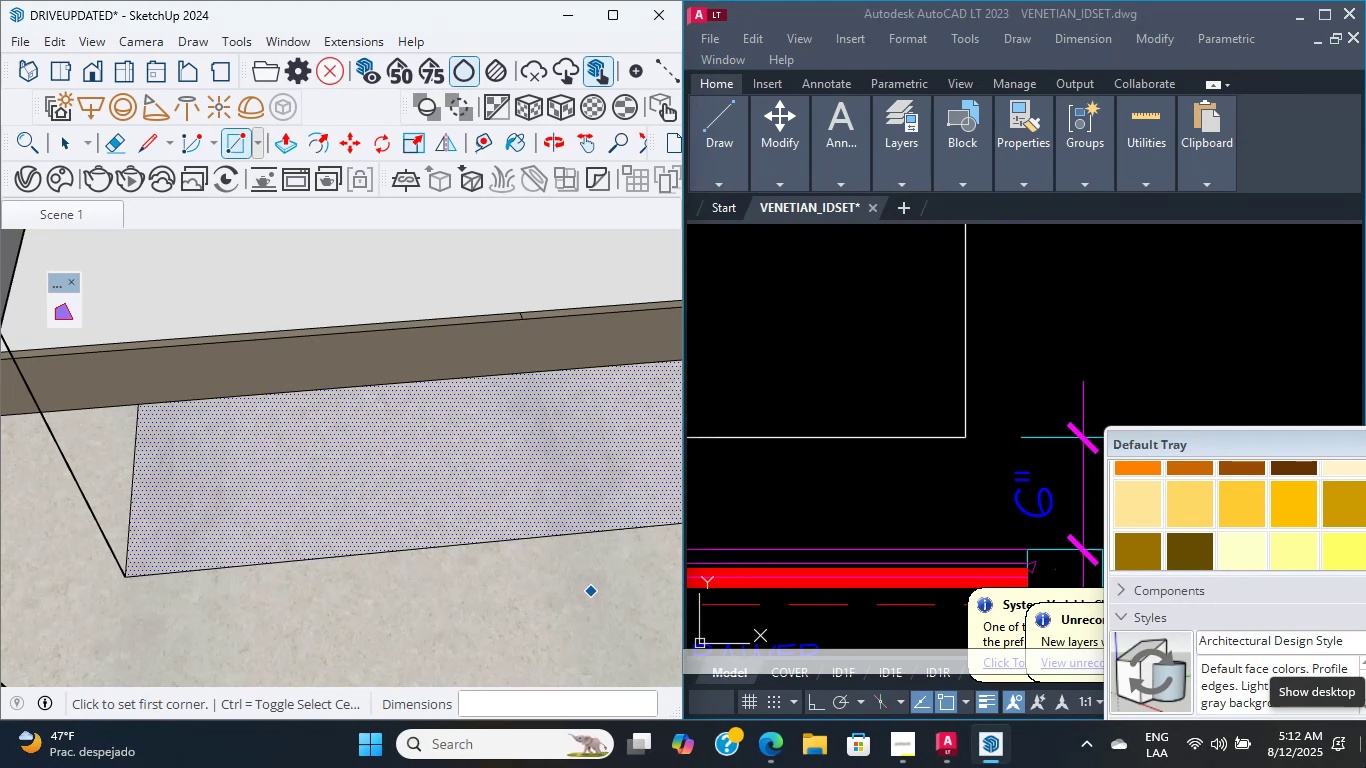 
wait(20.92)
 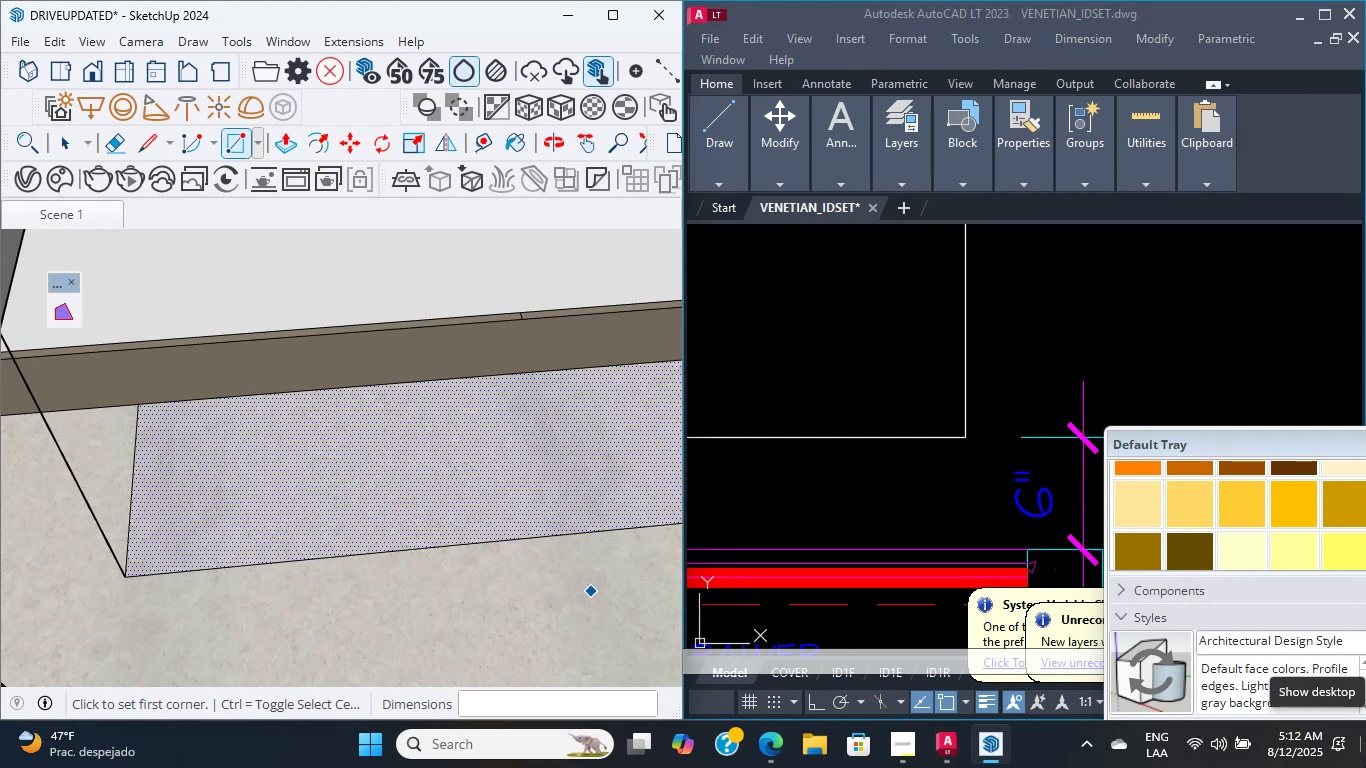 
scroll: coordinate [466, 529], scroll_direction: down, amount: 2.0
 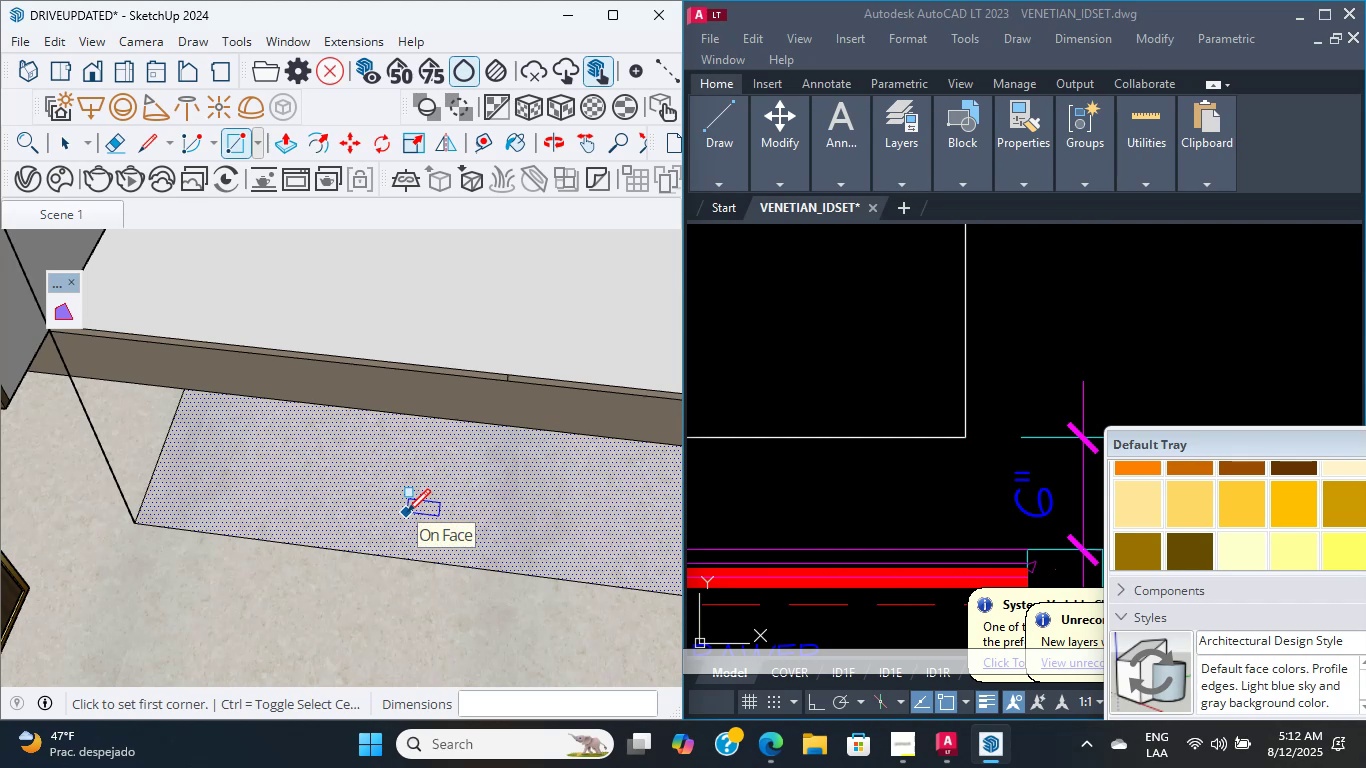 
wait(9.14)
 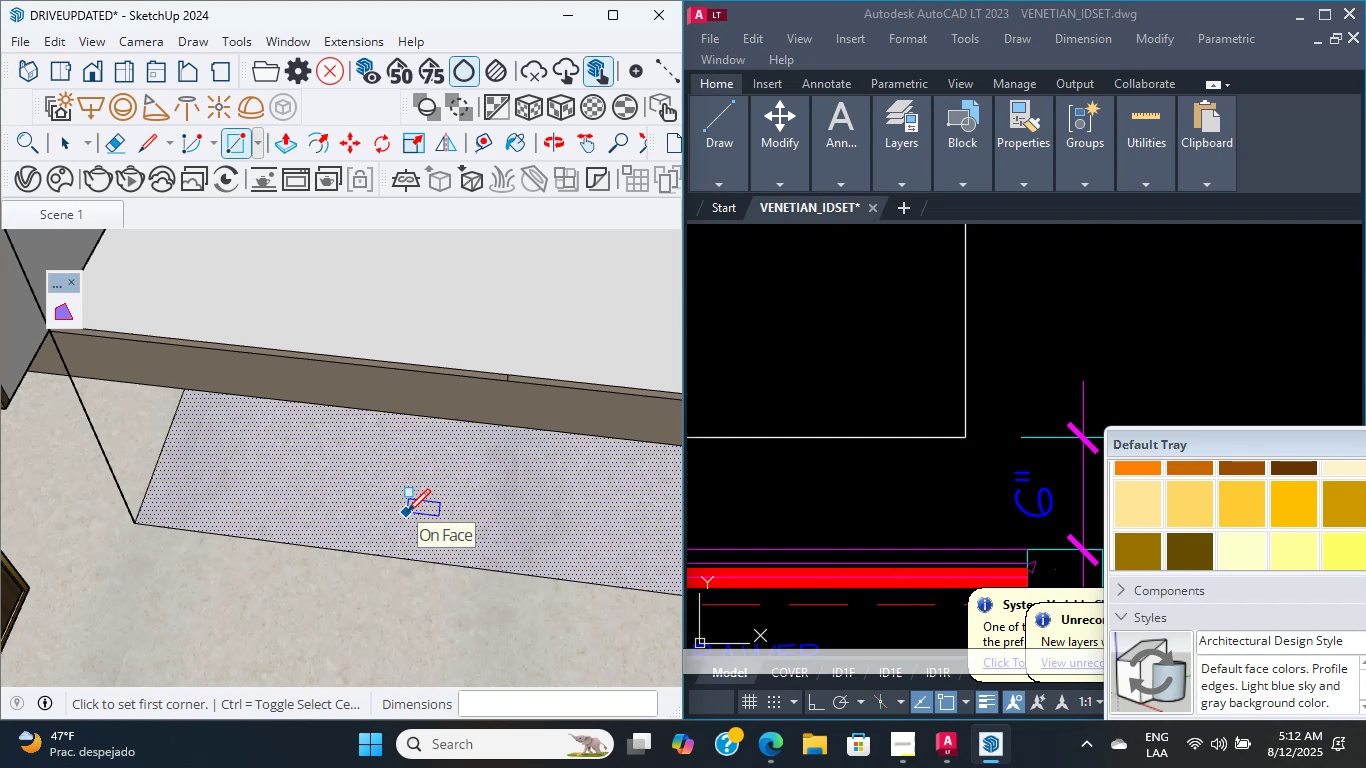 
hold_key(key=ShiftLeft, duration=0.42)
 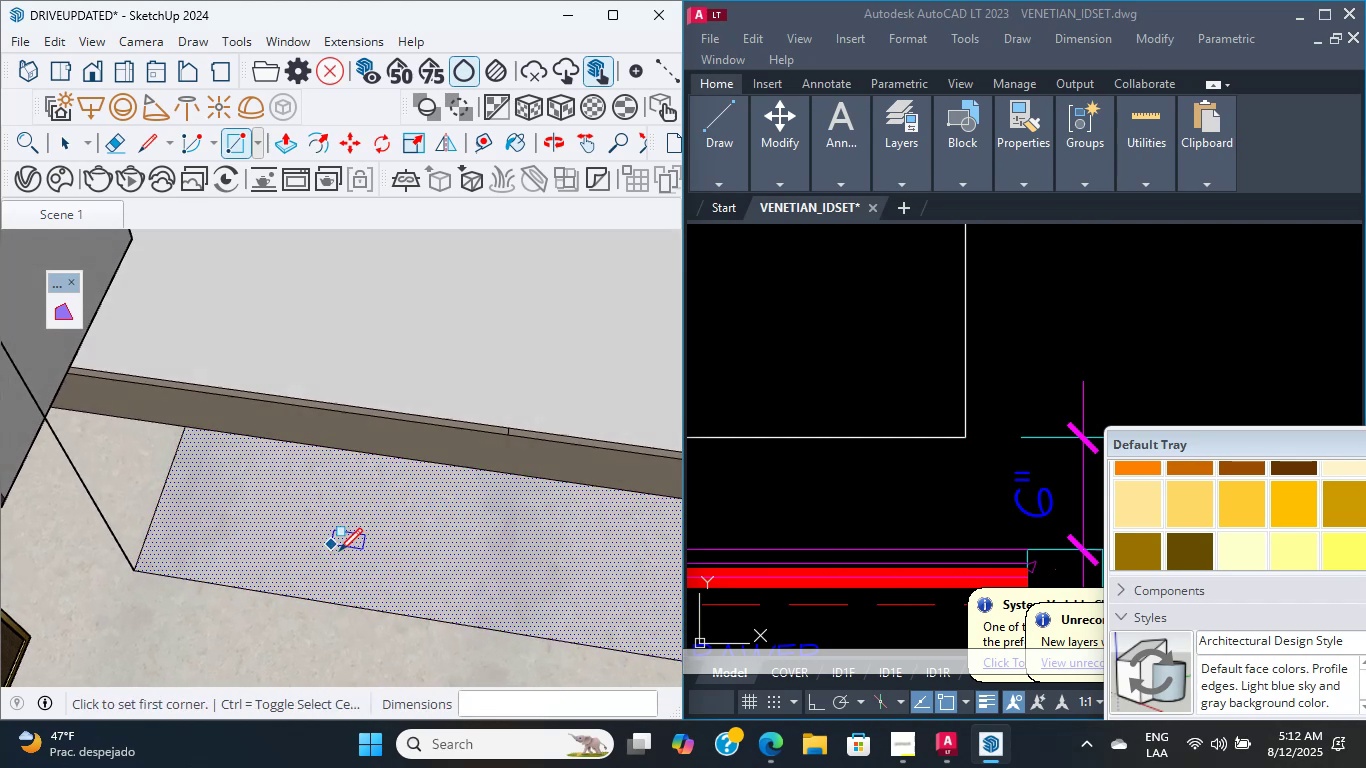 
scroll: coordinate [333, 541], scroll_direction: down, amount: 4.0
 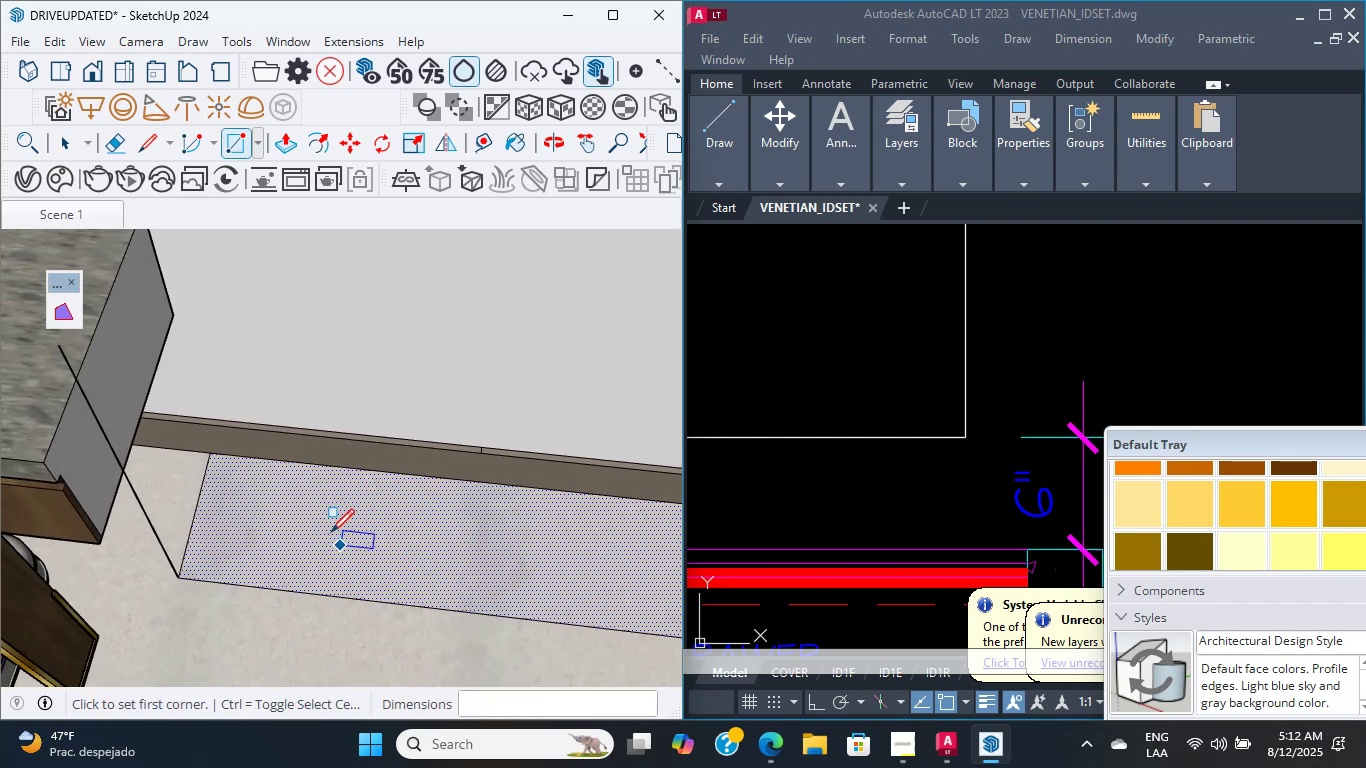 
scroll: coordinate [342, 543], scroll_direction: up, amount: 1.0
 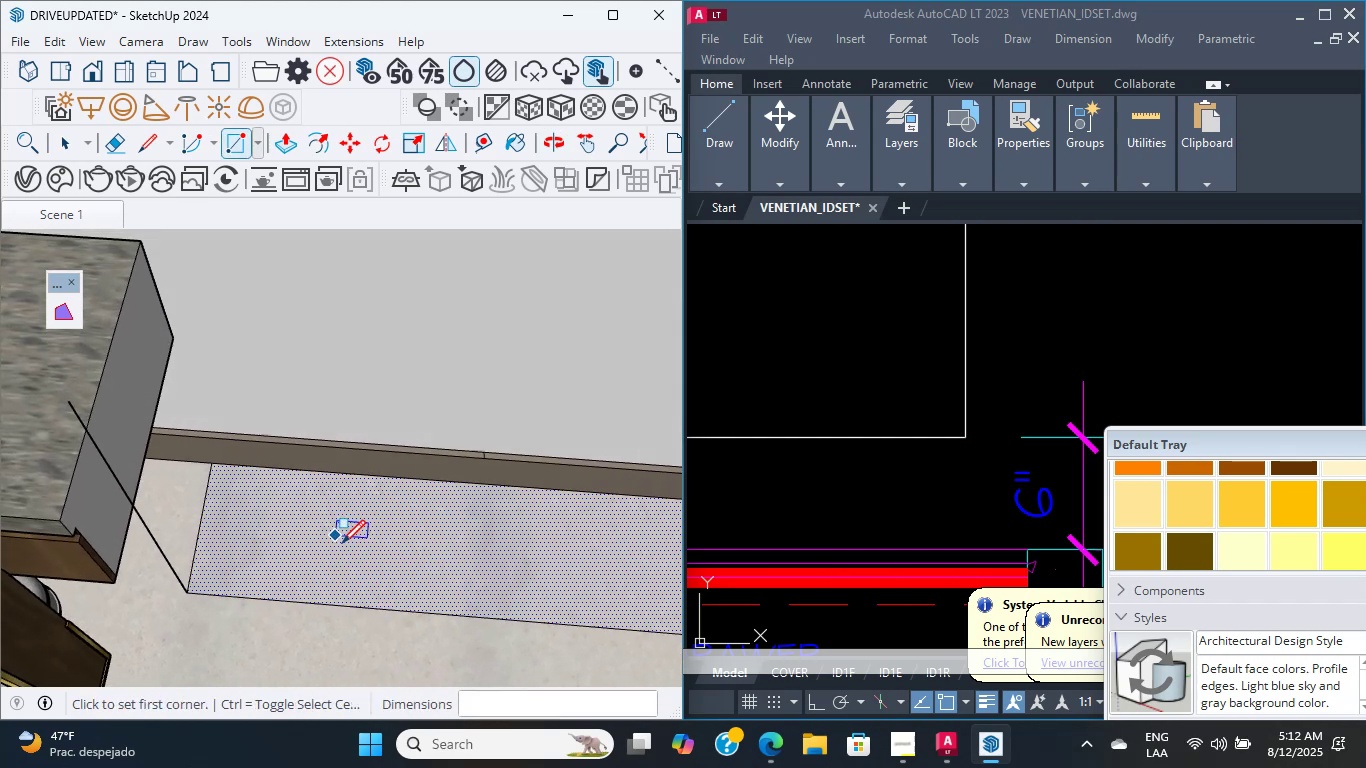 
mouse_move([313, 548])
 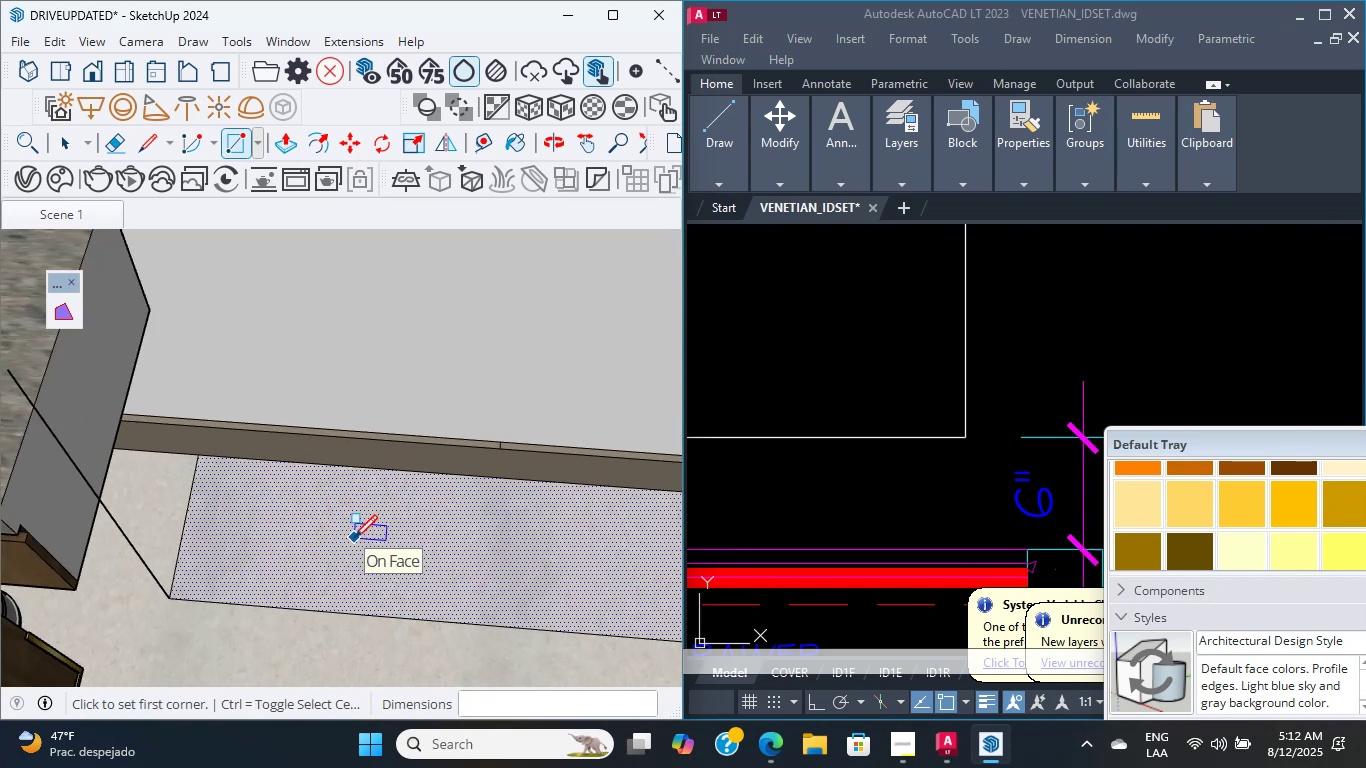 
scroll: coordinate [256, 555], scroll_direction: down, amount: 4.0
 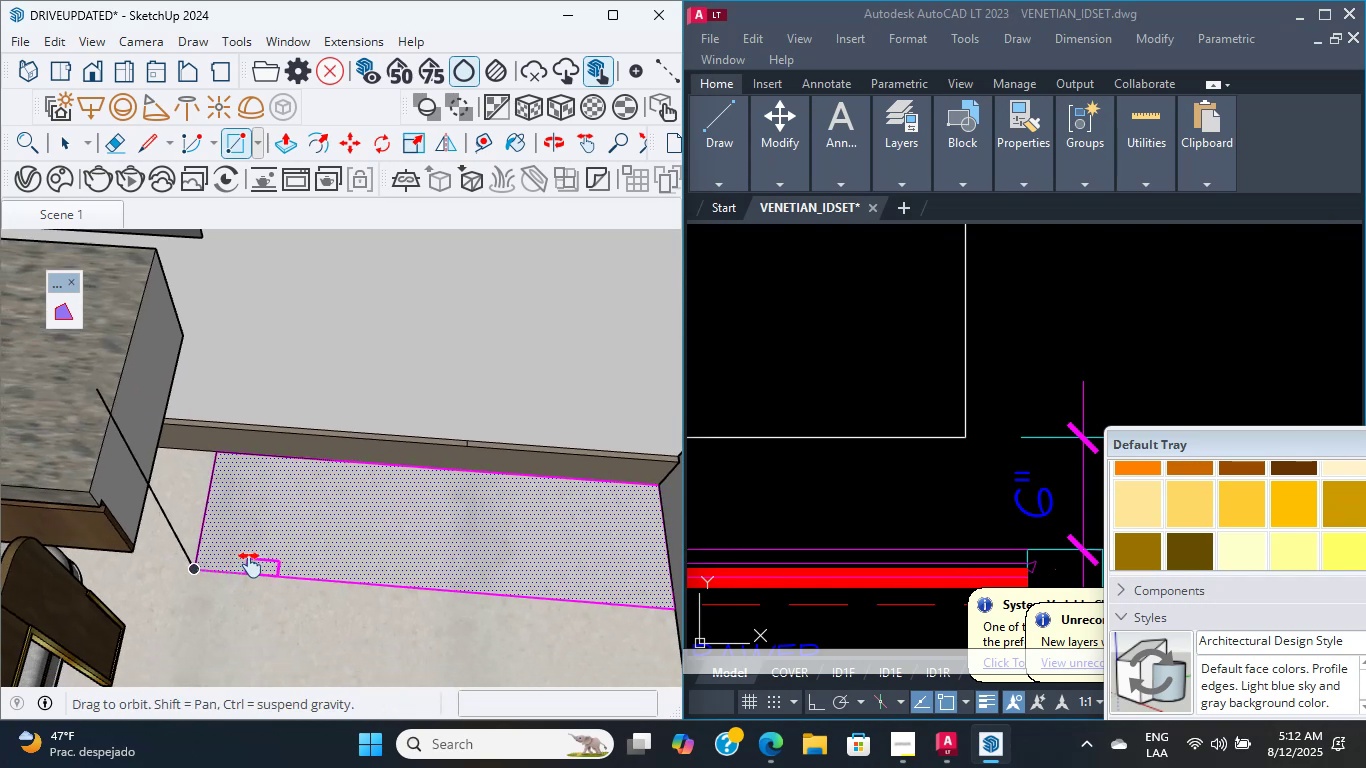 
hold_key(key=ShiftLeft, duration=0.49)
 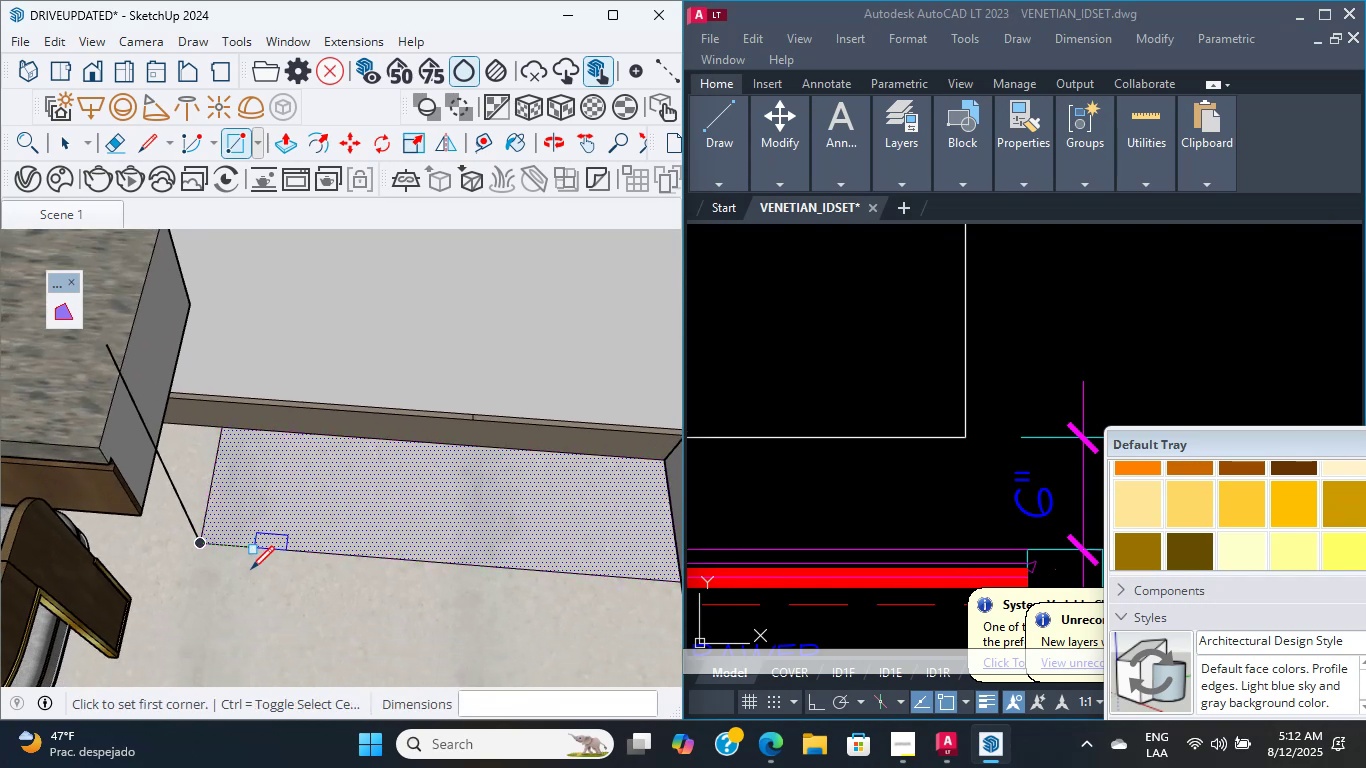 
scroll: coordinate [260, 535], scroll_direction: up, amount: 3.0
 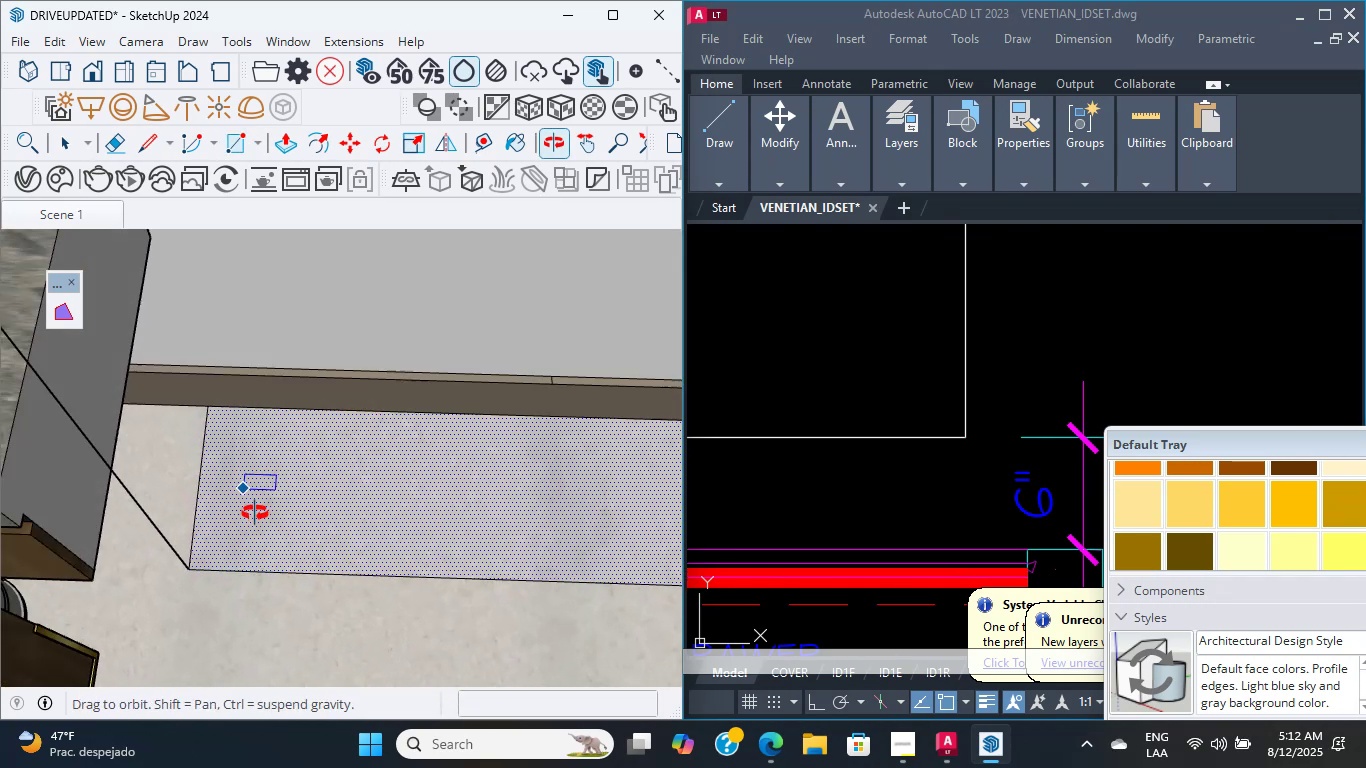 
hold_key(key=ShiftLeft, duration=0.36)
 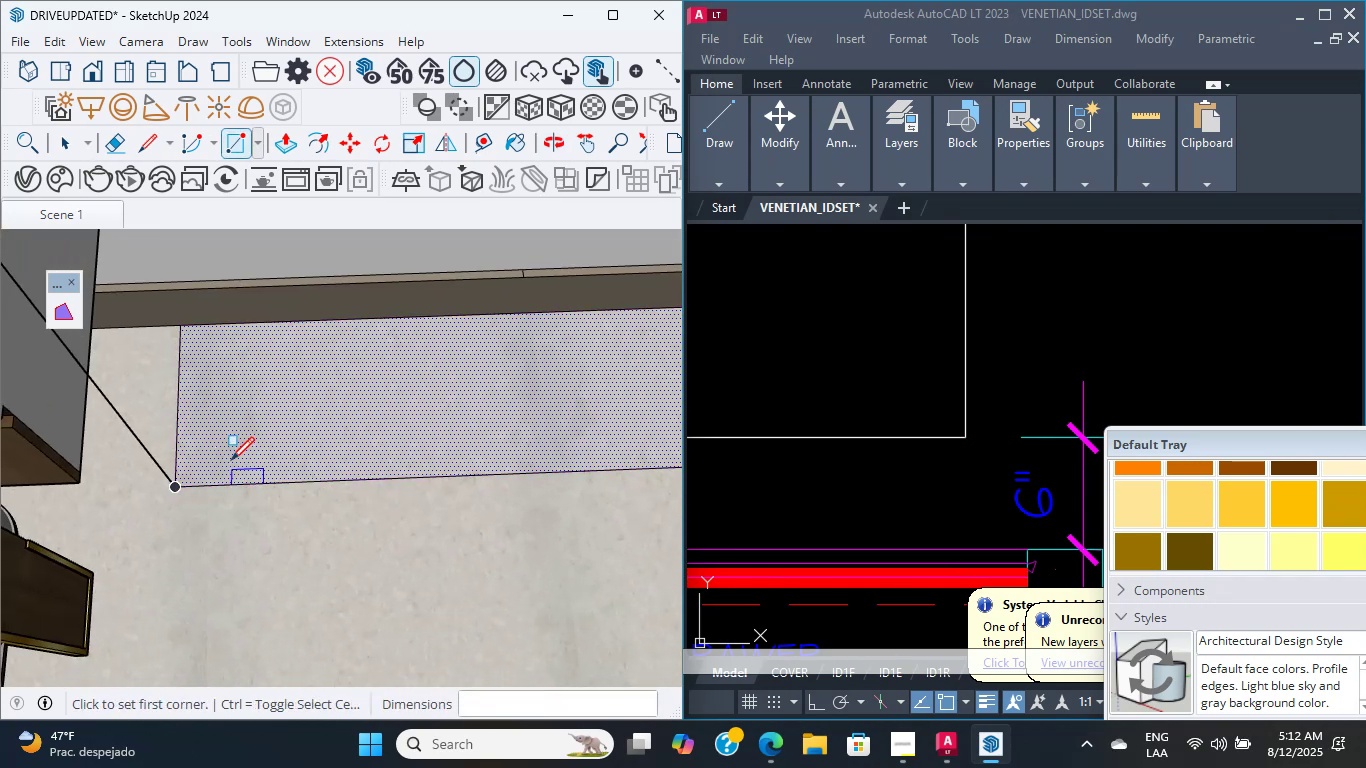 
hold_key(key=ShiftLeft, duration=1.22)
 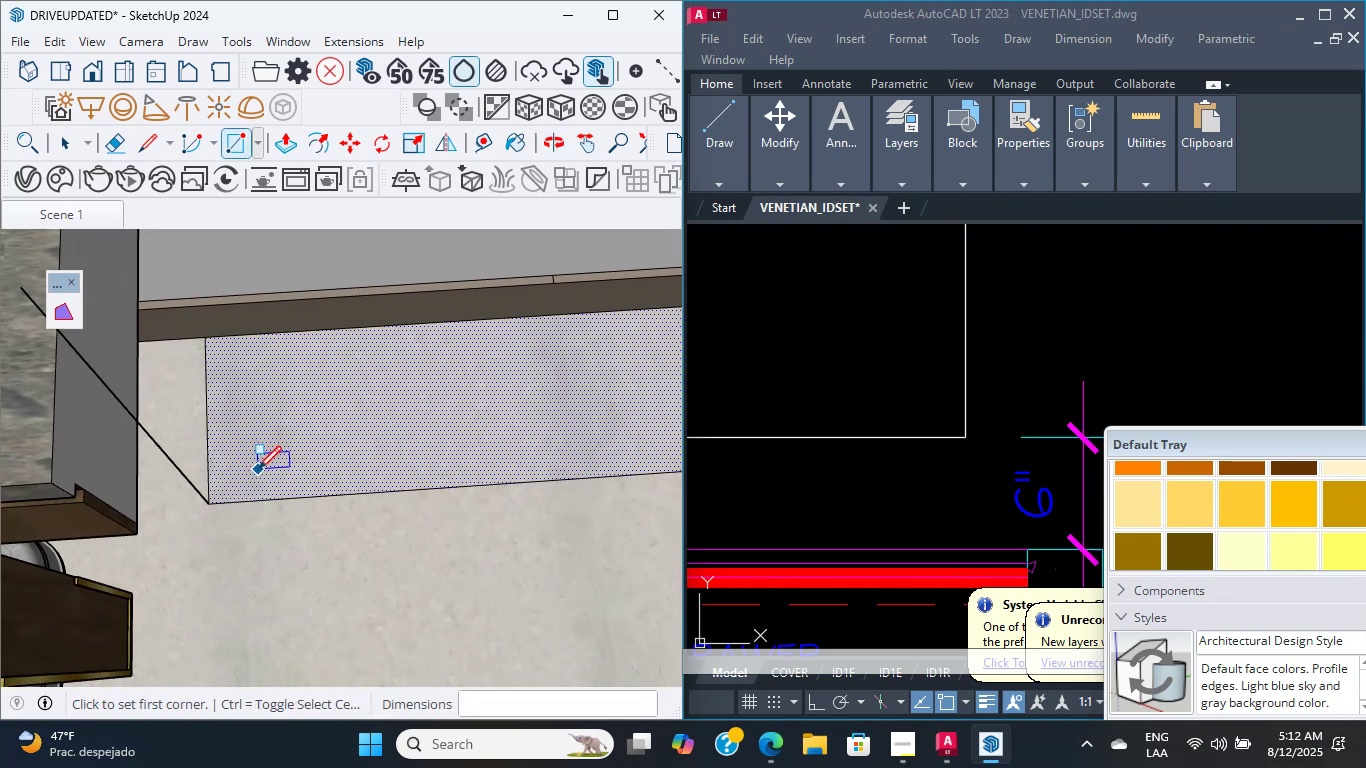 
key(P)
 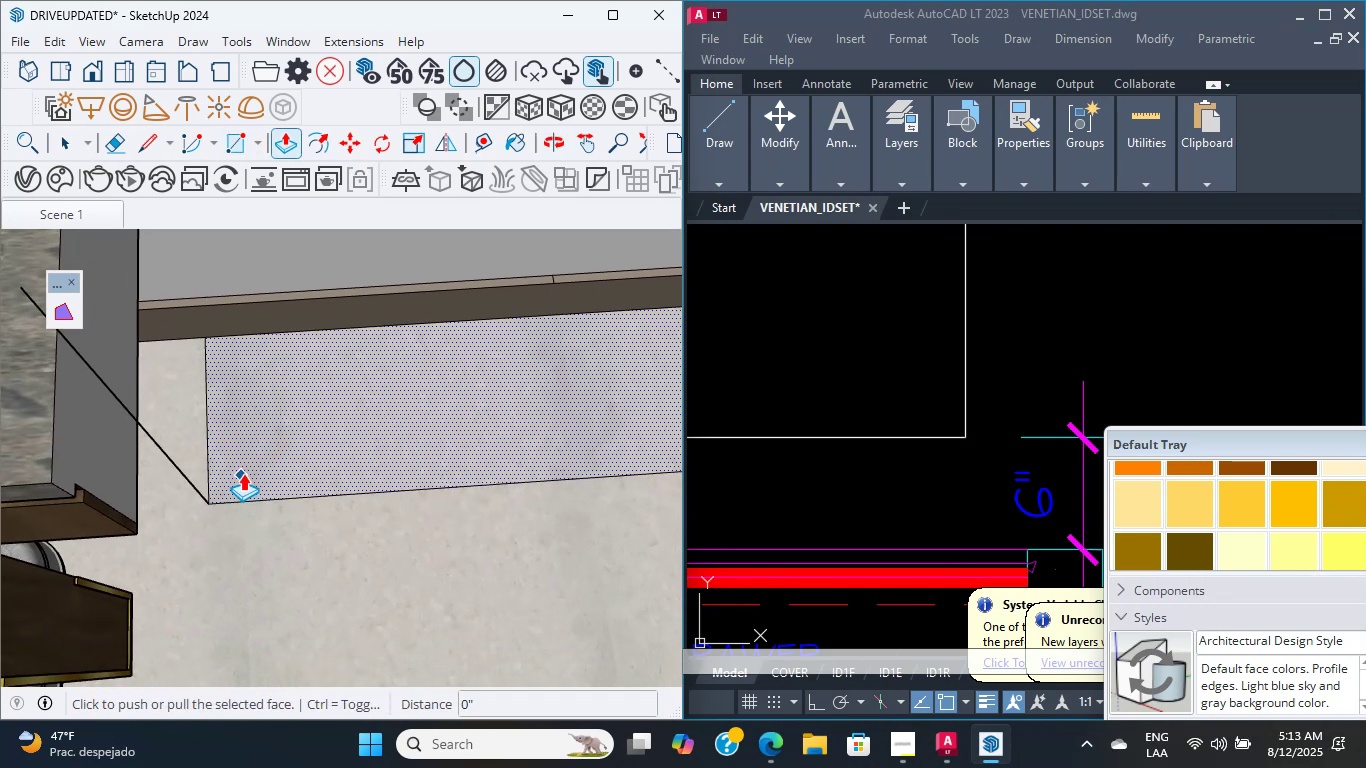 
left_click([245, 472])
 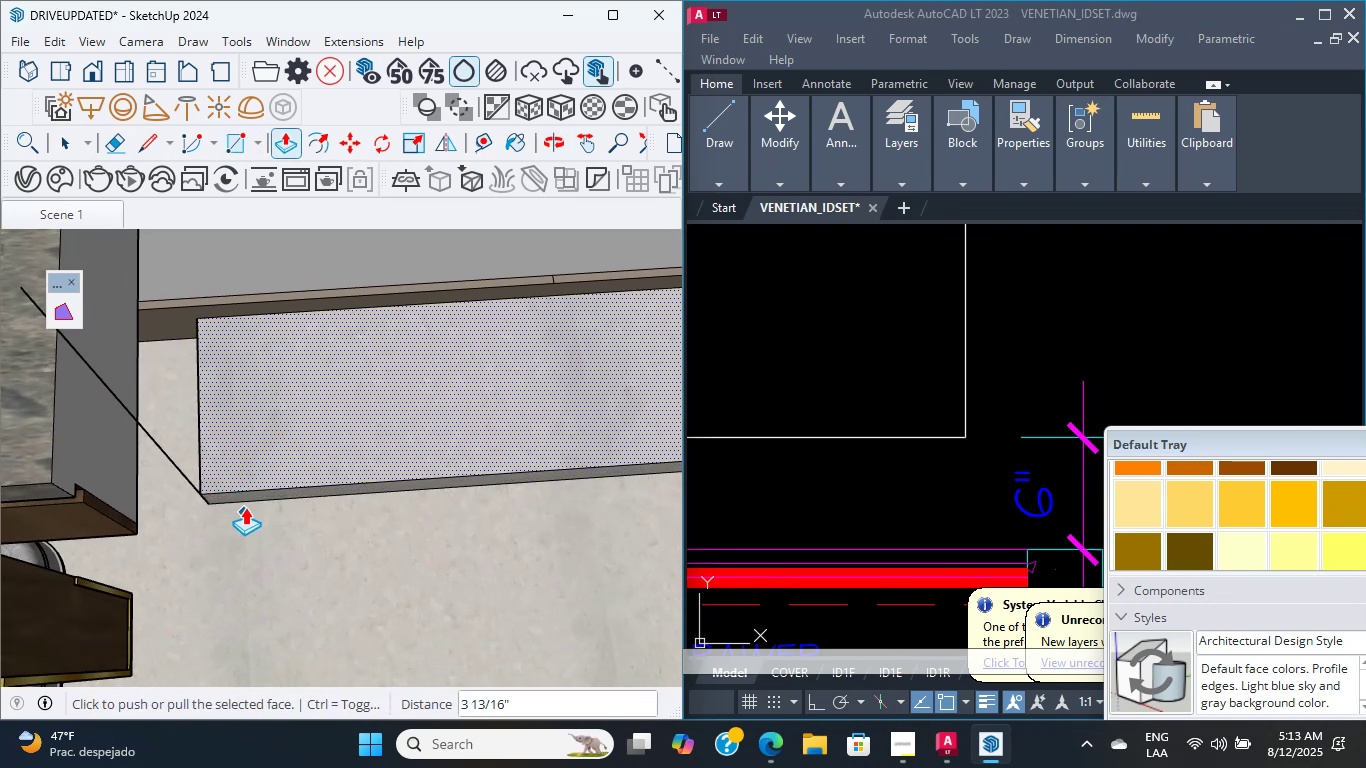 
scroll: coordinate [232, 509], scroll_direction: up, amount: 4.0
 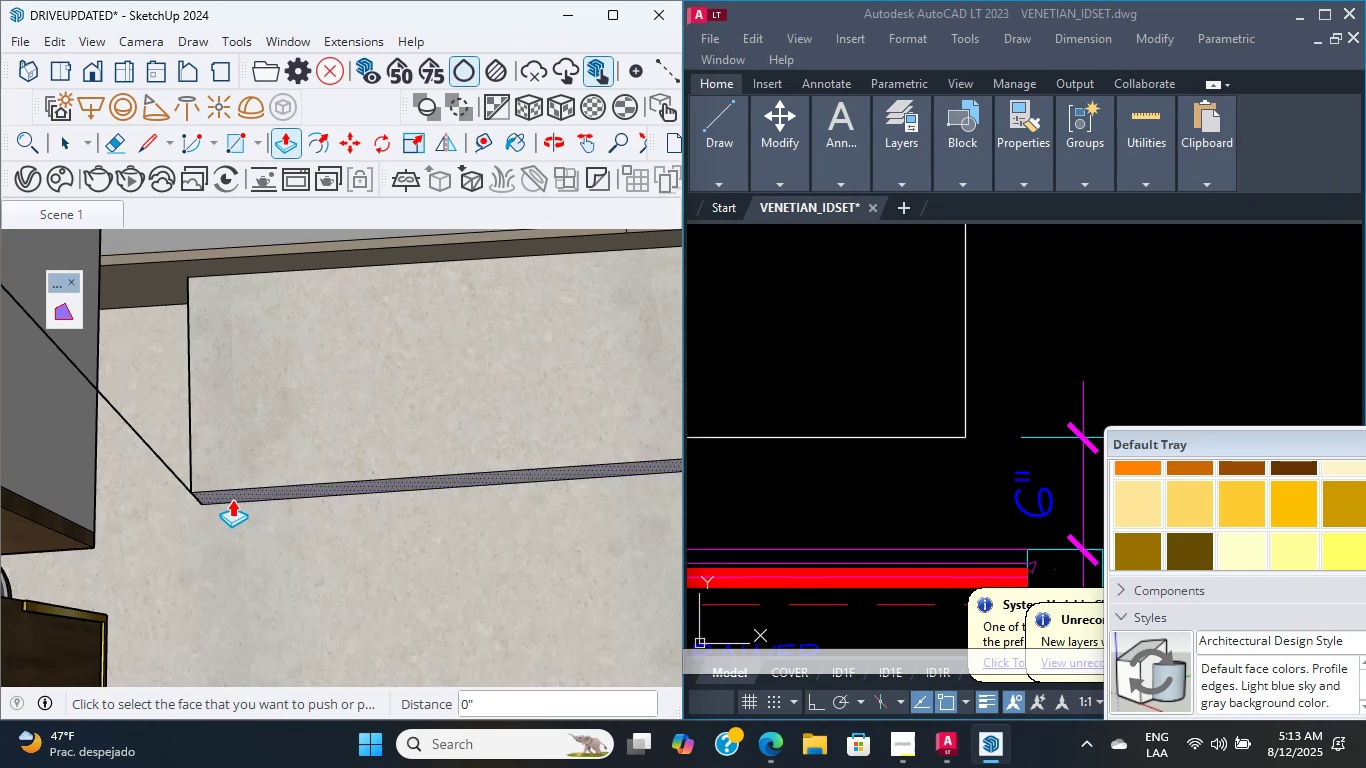 
key(Escape)
 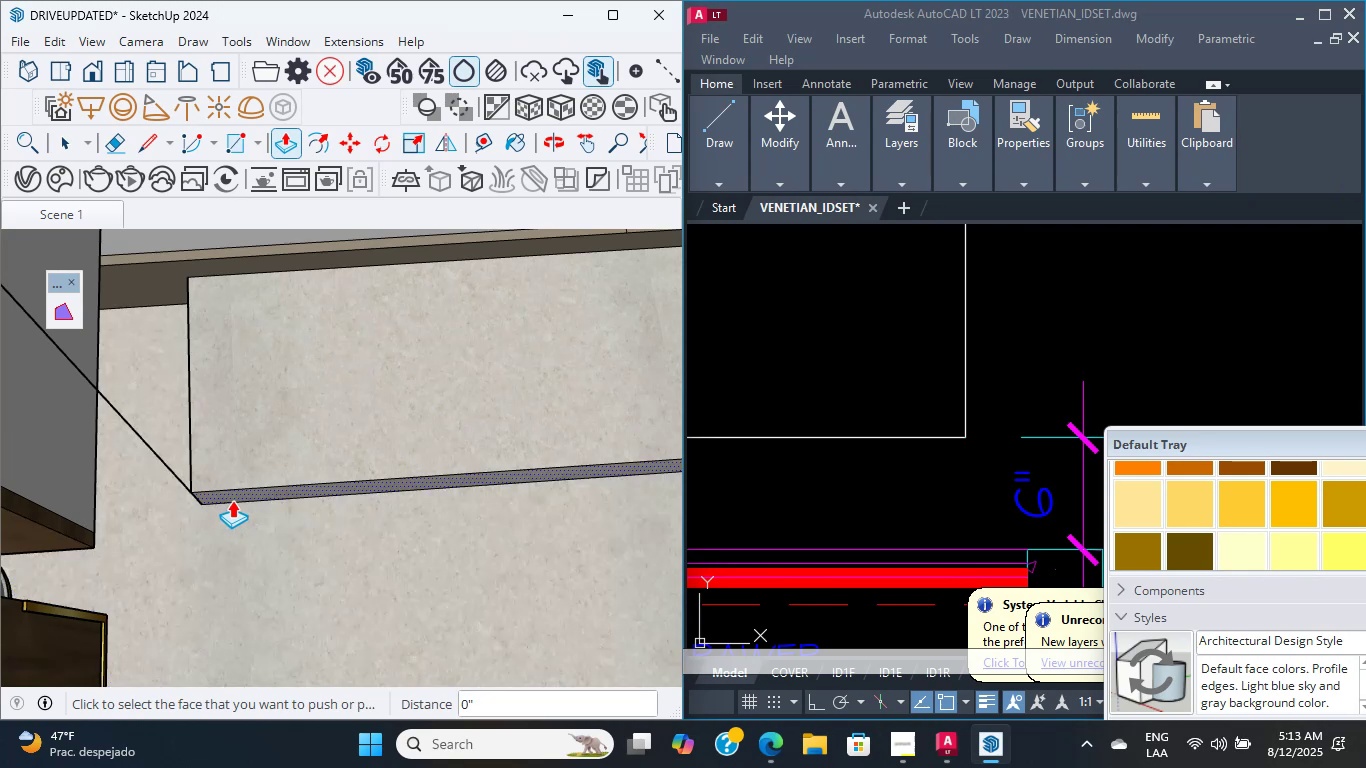 
left_click([232, 498])
 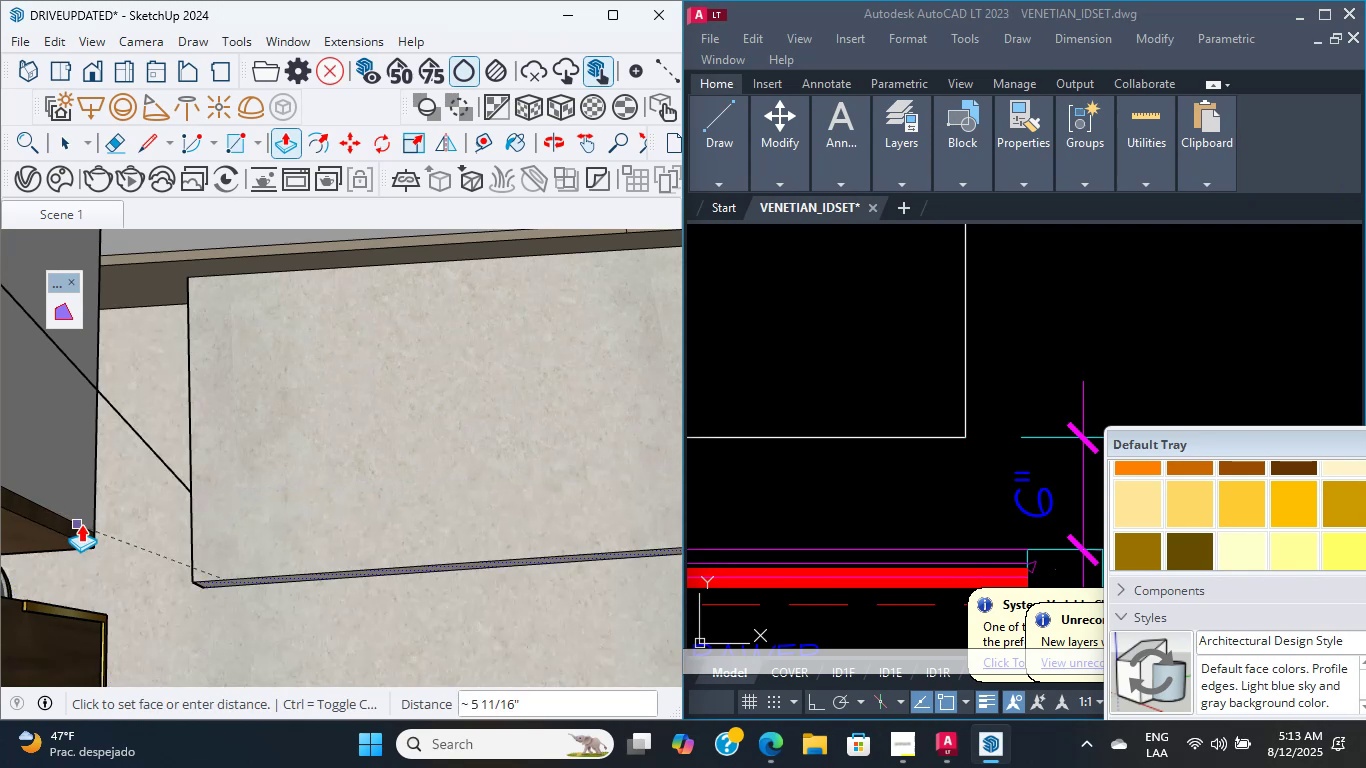 
left_click([81, 524])
 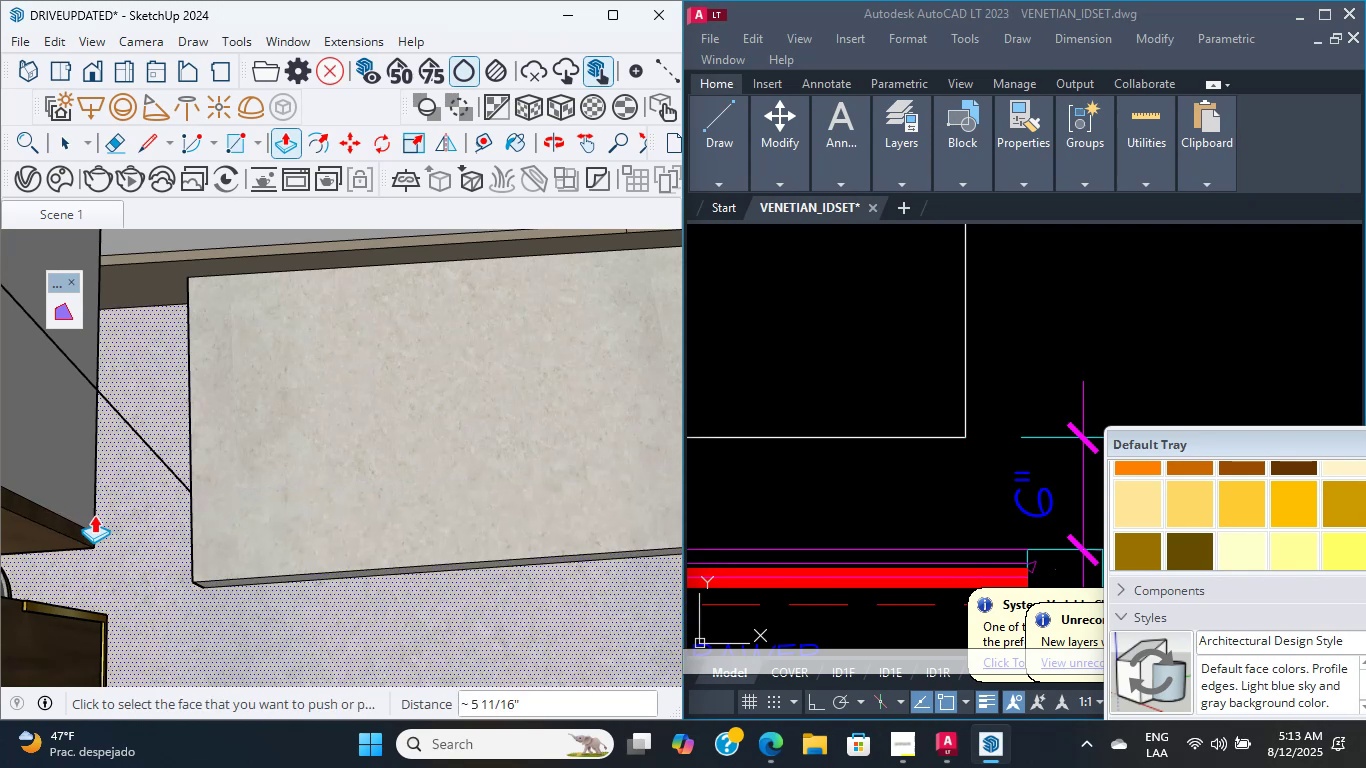 
scroll: coordinate [287, 540], scroll_direction: down, amount: 12.0
 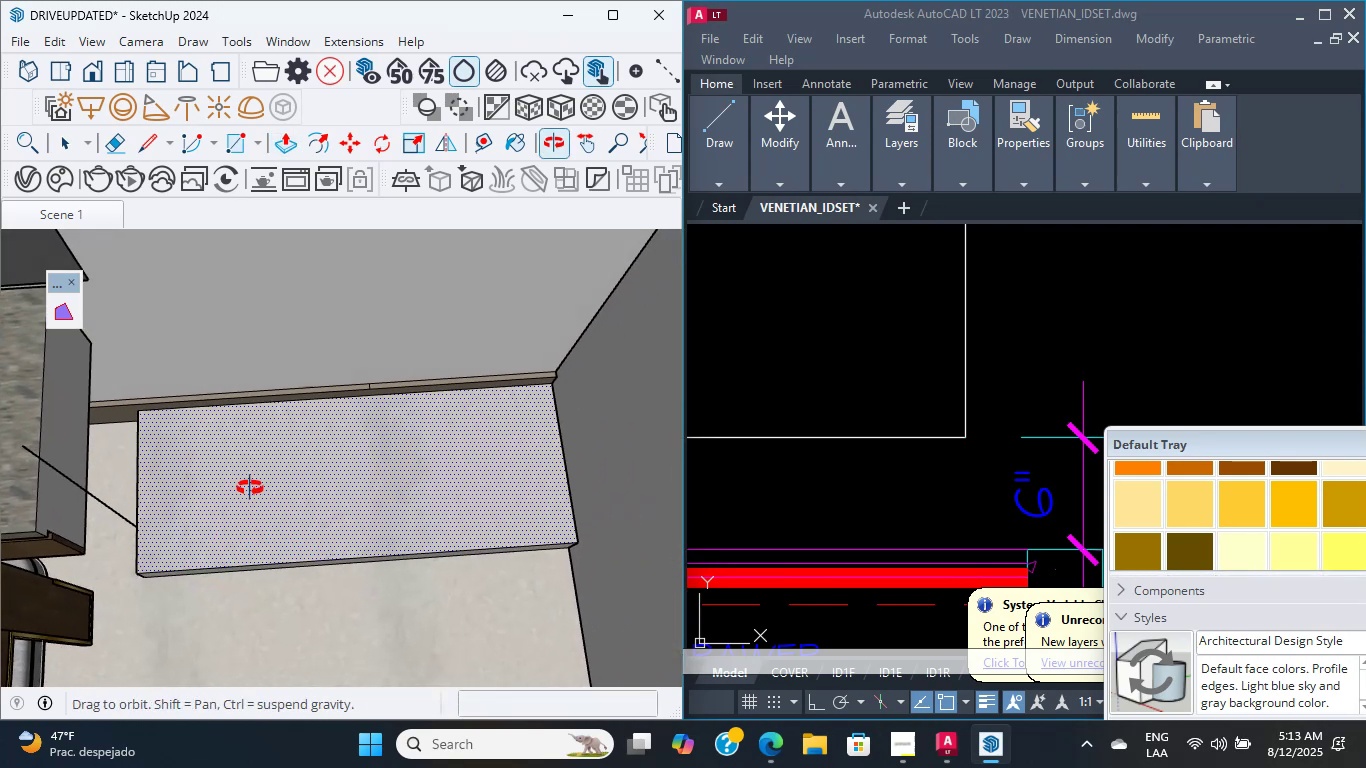 
key(Shift+ShiftLeft)
 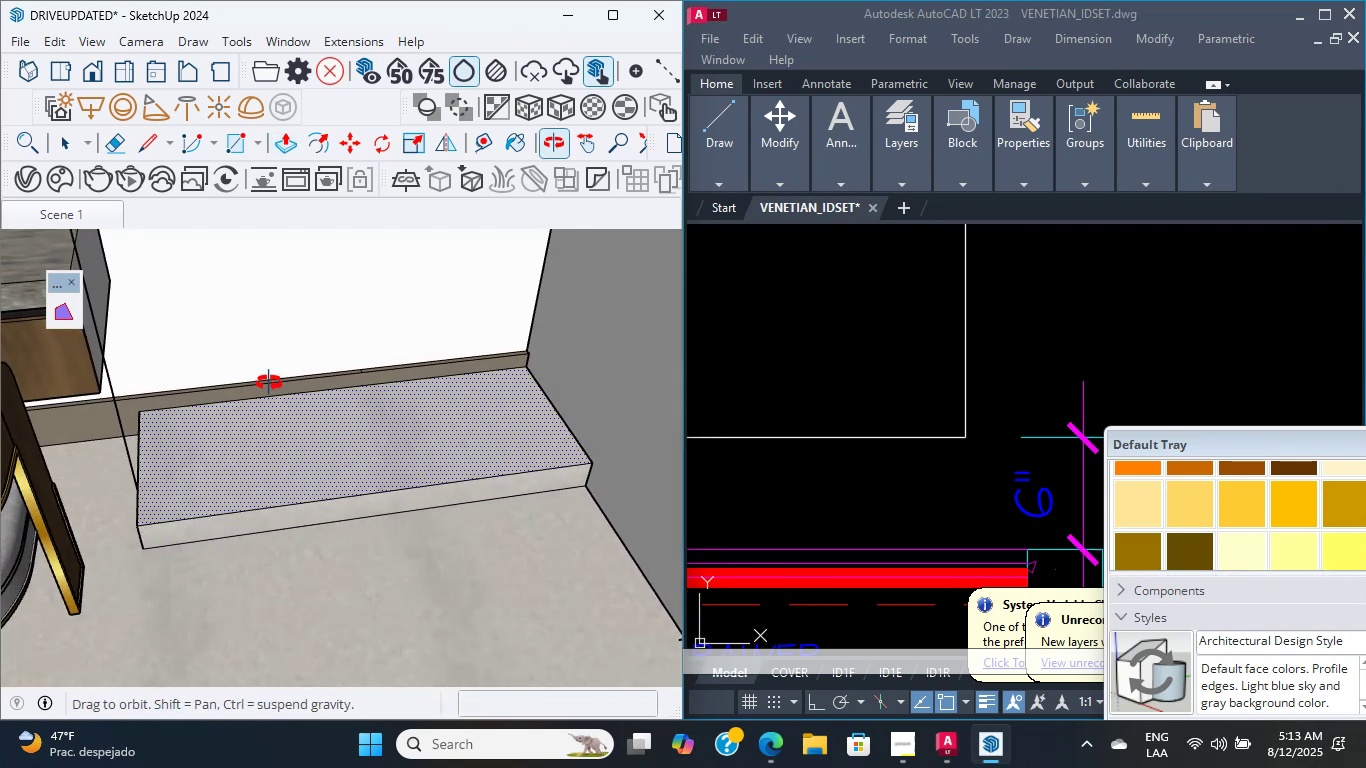 
hold_key(key=ShiftLeft, duration=0.74)
 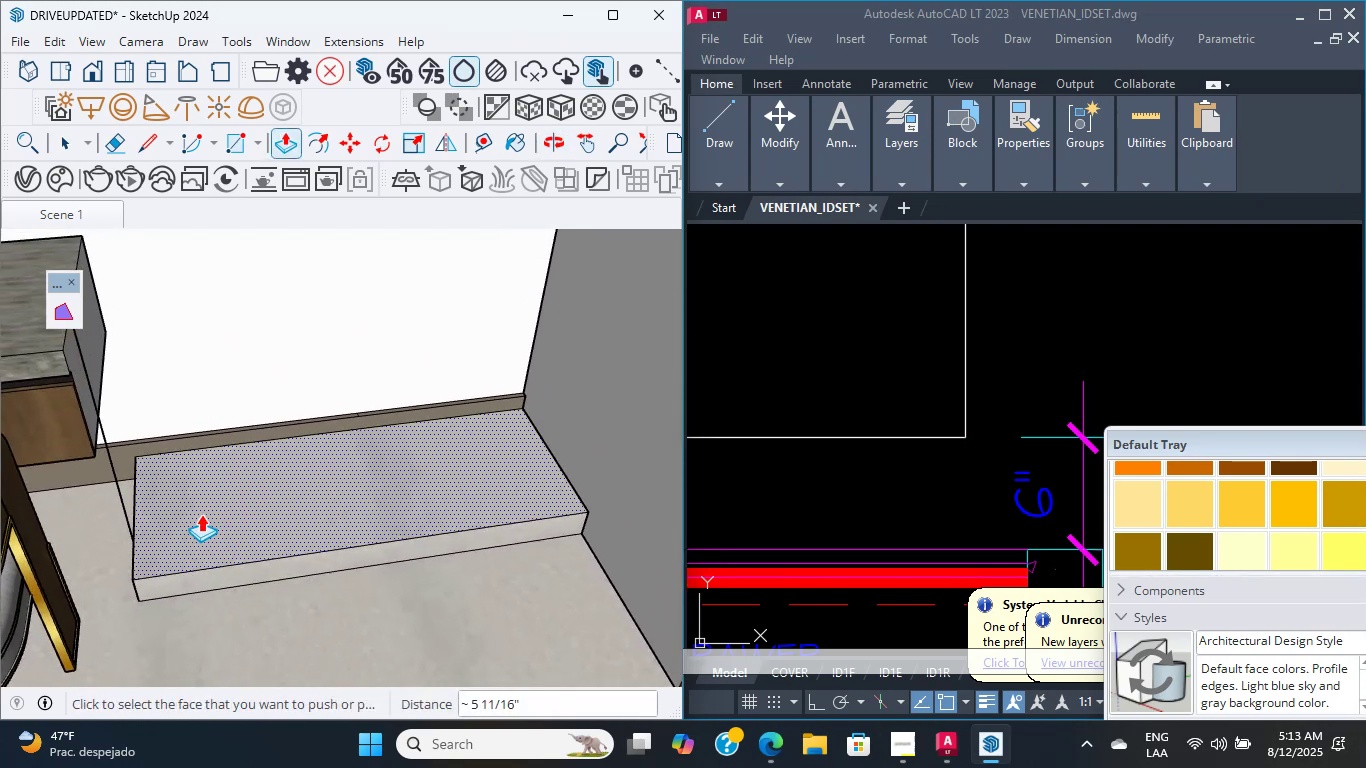 
scroll: coordinate [157, 491], scroll_direction: up, amount: 2.0
 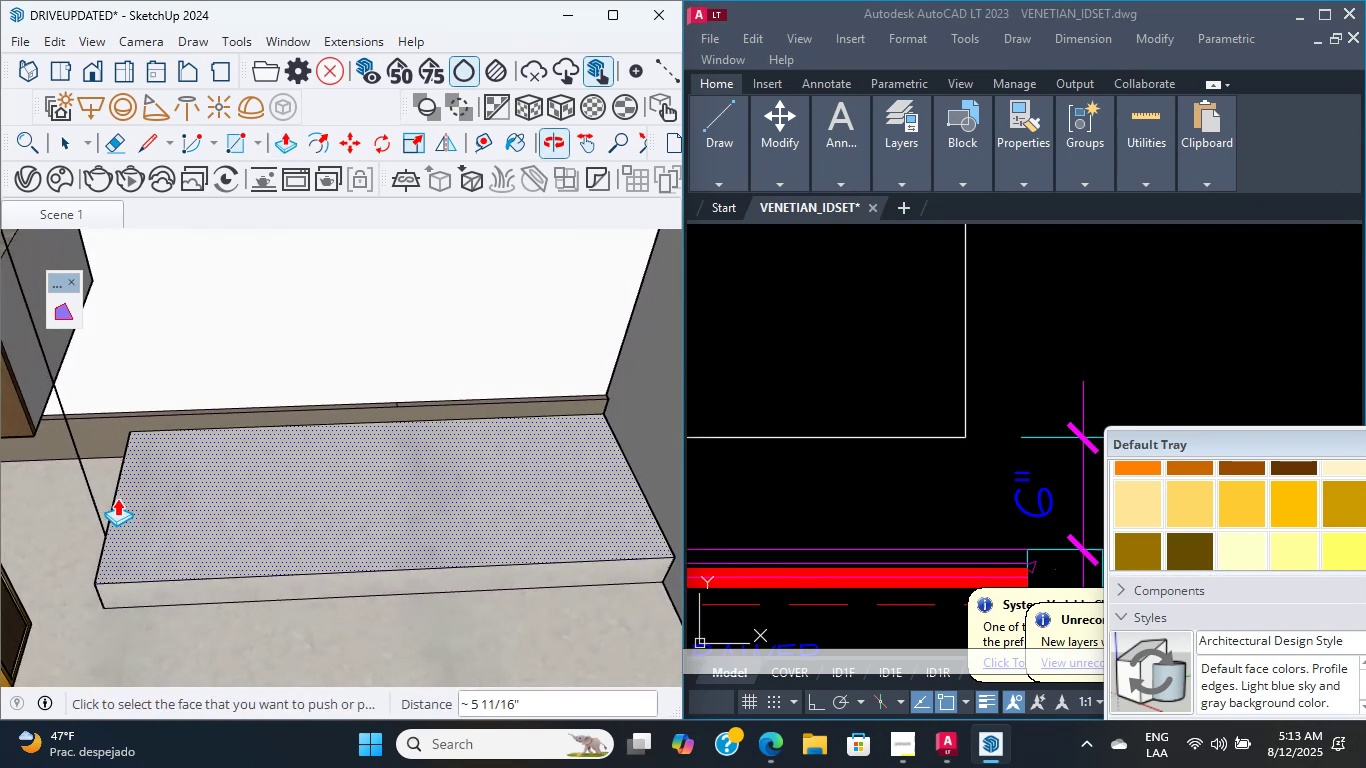 
key(Control+ControlLeft)
 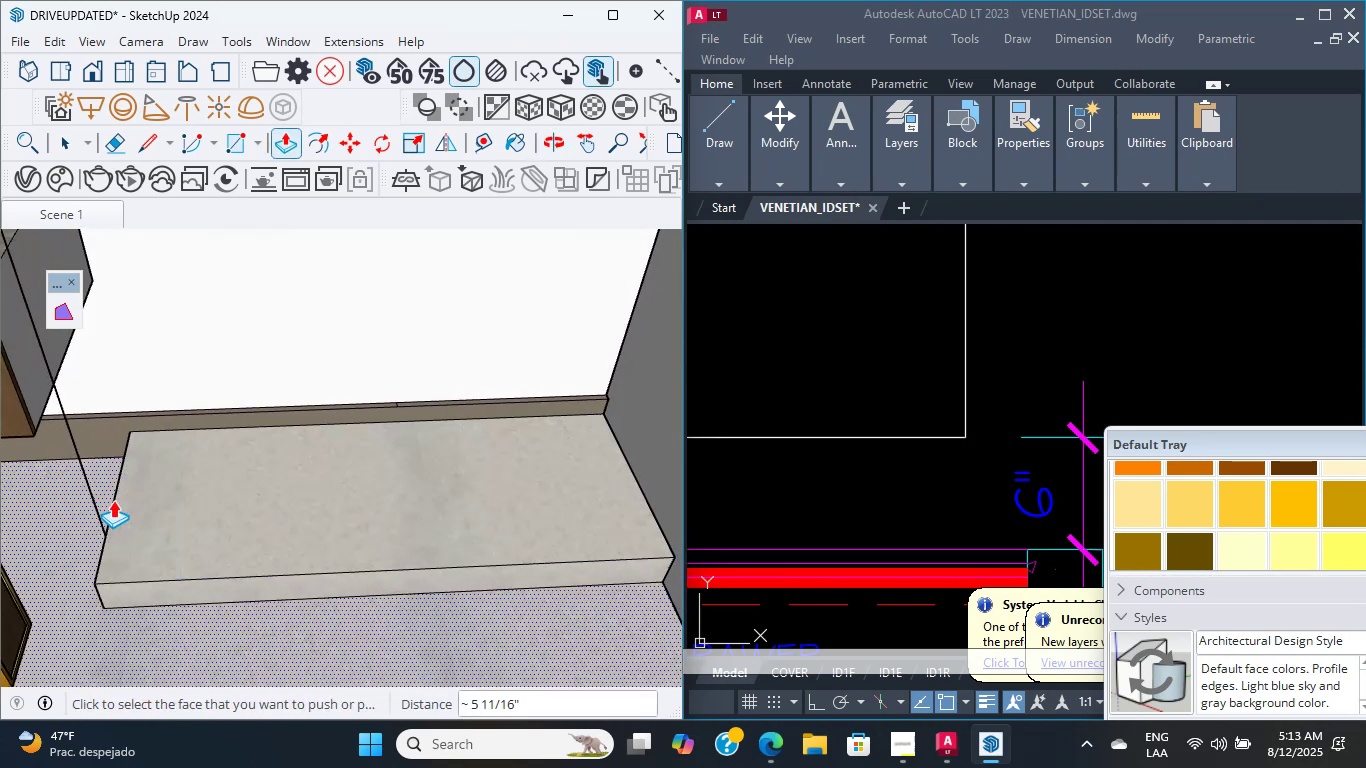 
key(Control+Z)
 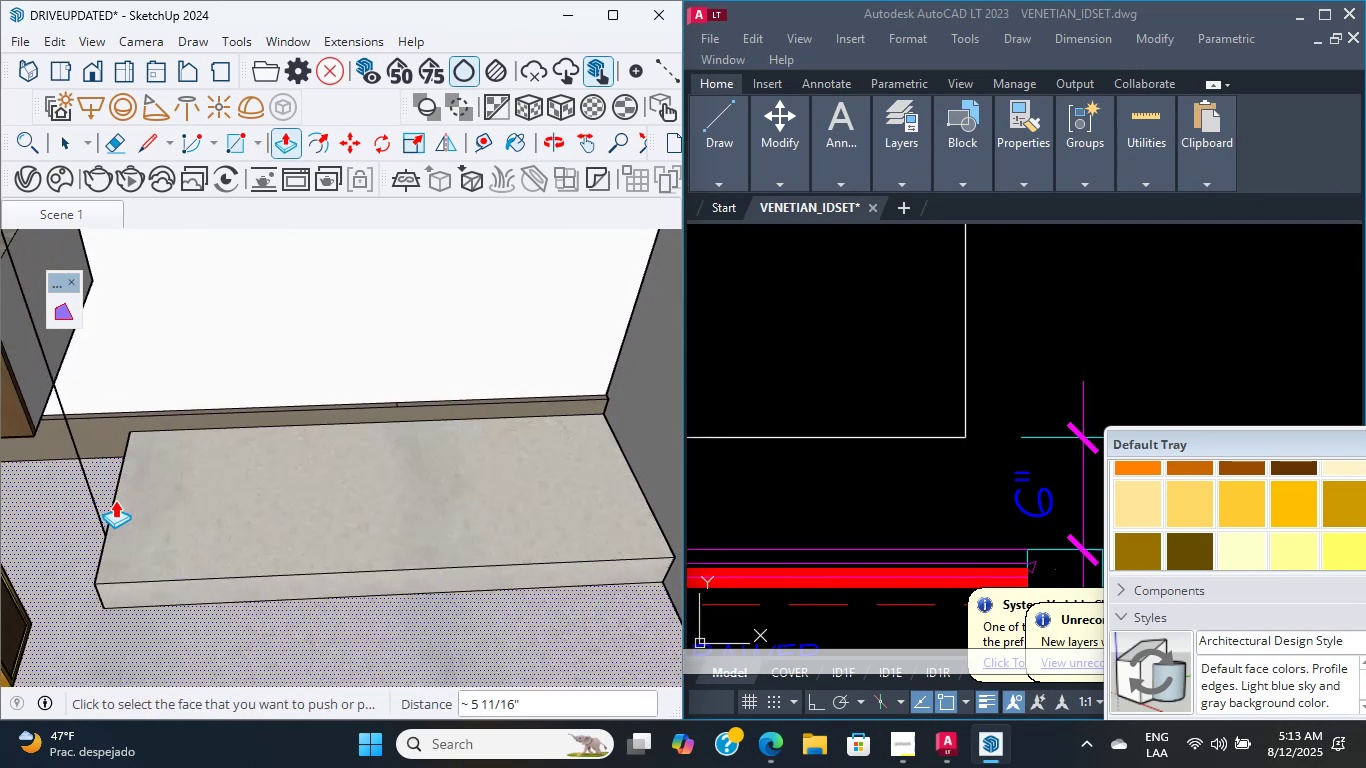 
scroll: coordinate [155, 495], scroll_direction: up, amount: 4.0
 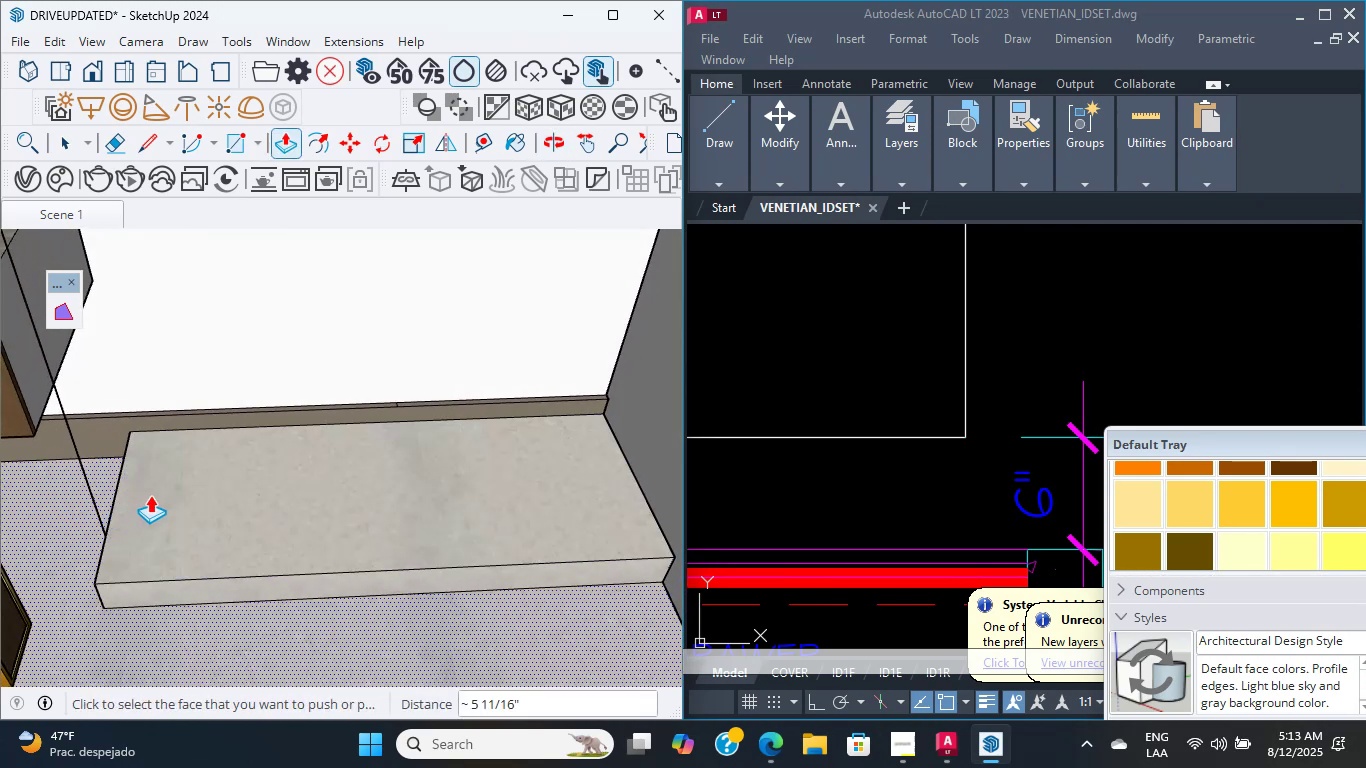 
key(Control+Z)
 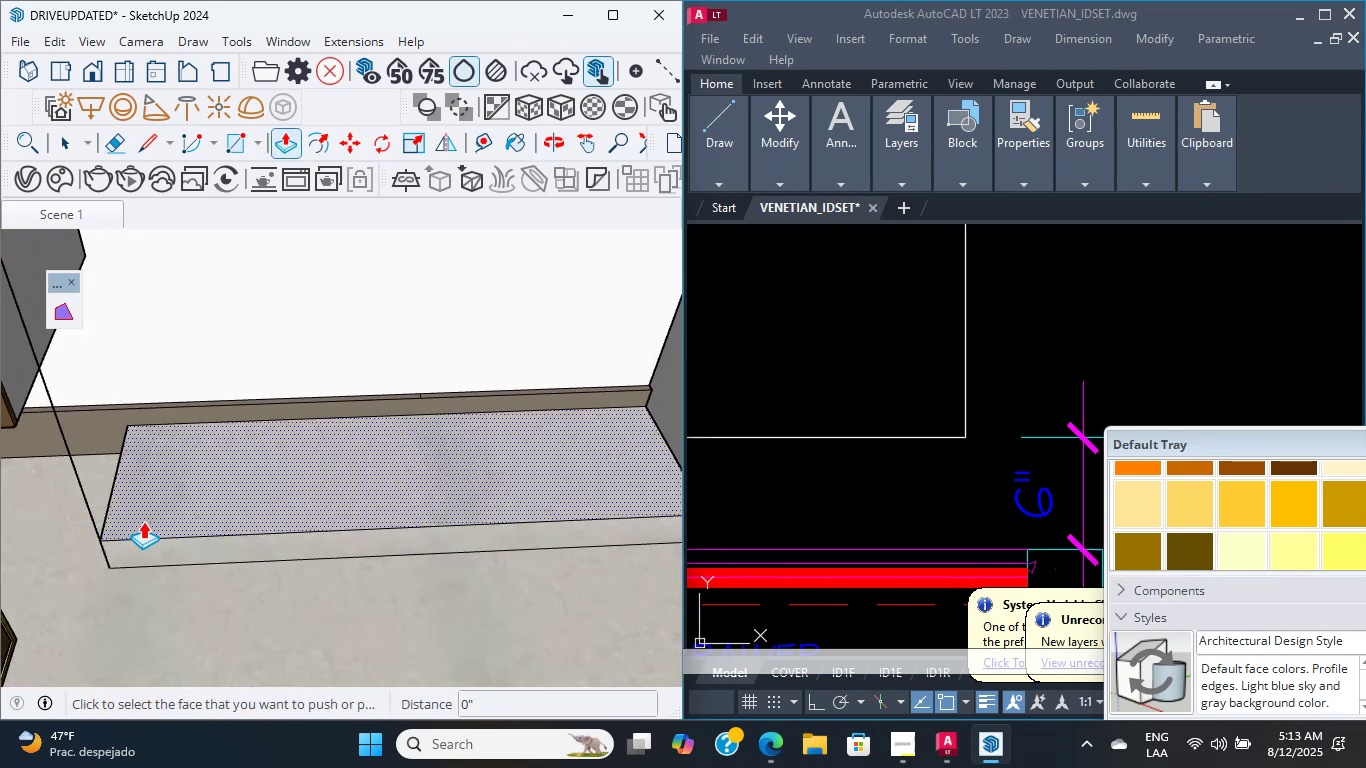 
key(Control+ControlLeft)
 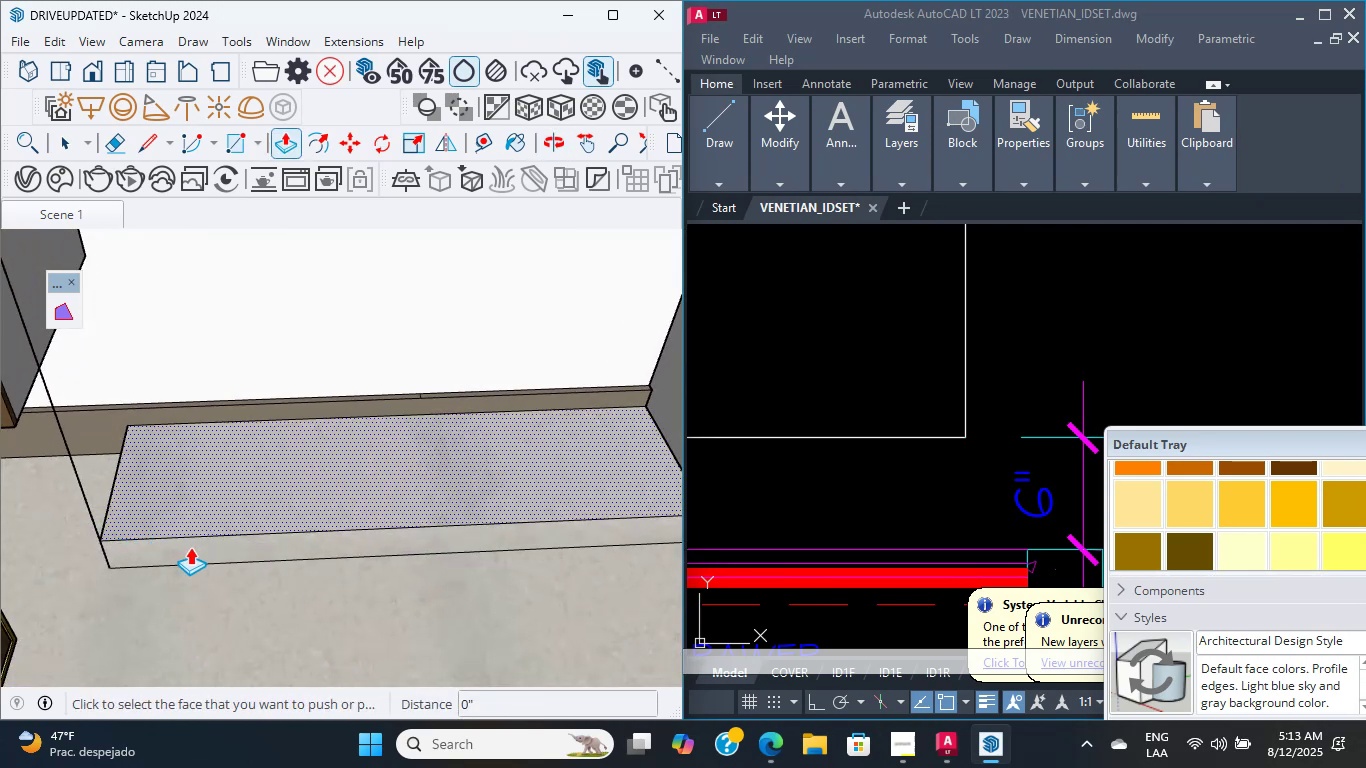 
key(Control+Z)
 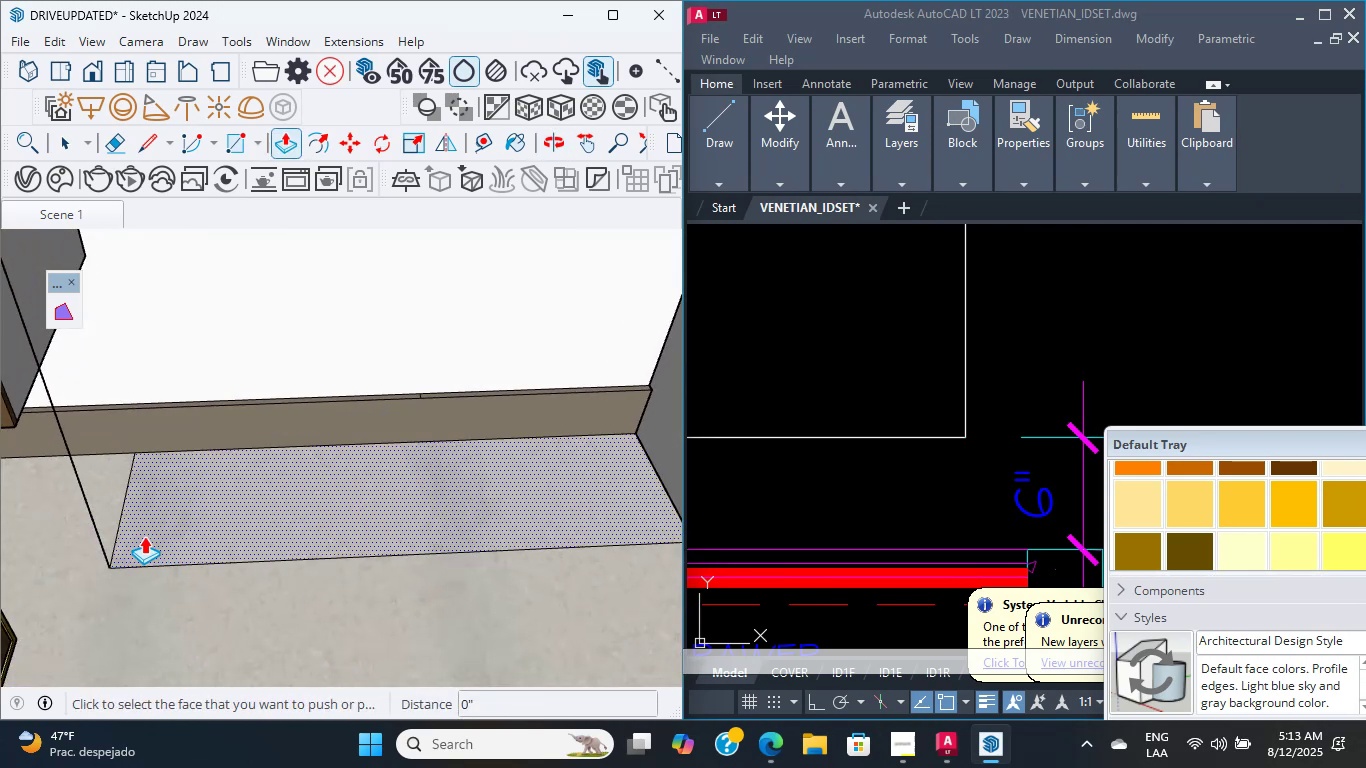 
scroll: coordinate [29, 522], scroll_direction: up, amount: 3.0
 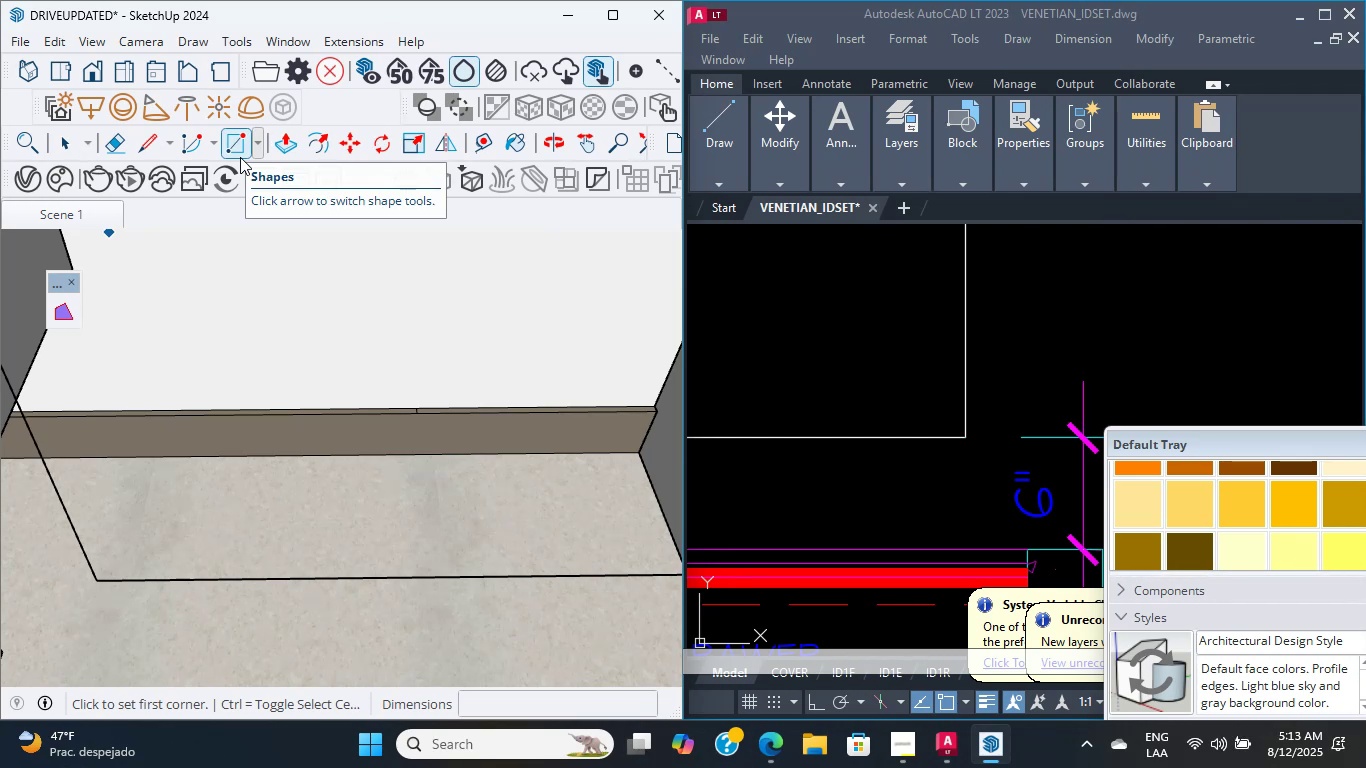 
wait(20.11)
 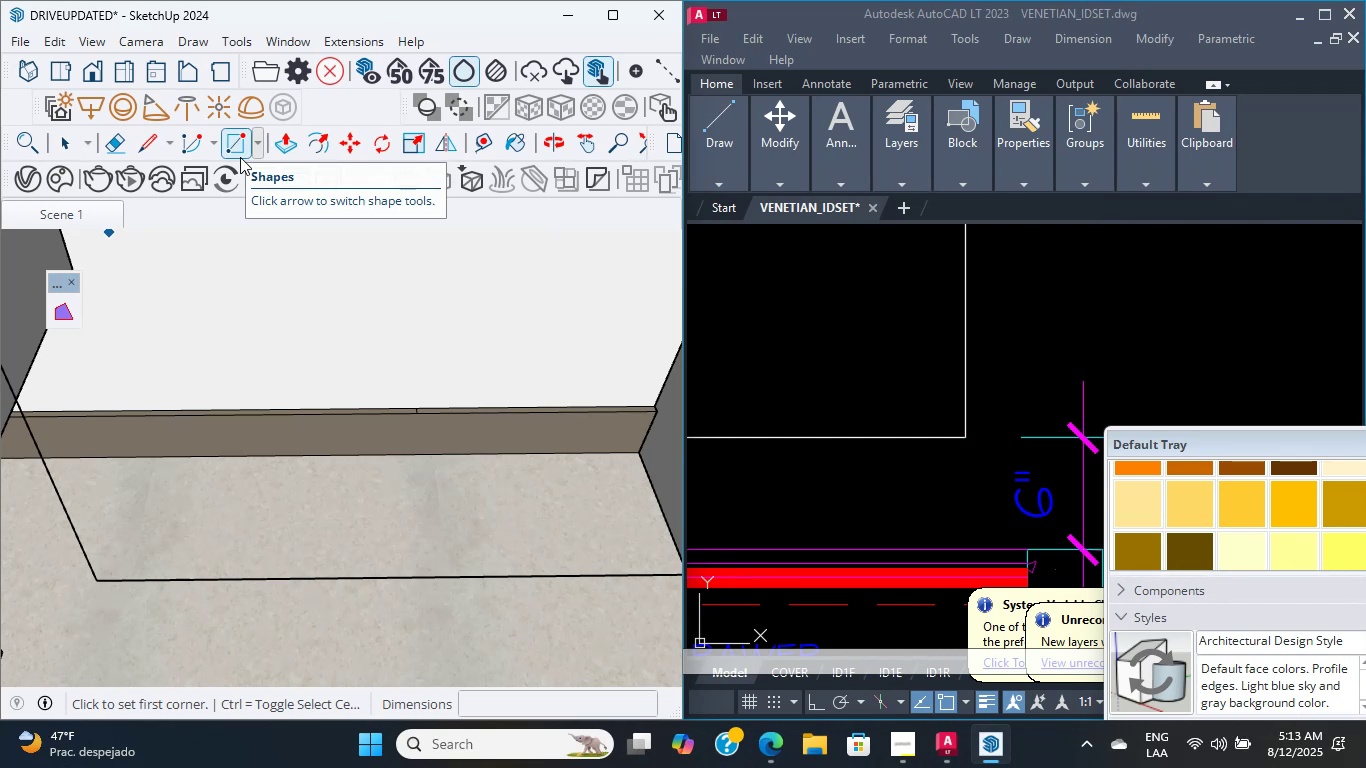 
scroll: coordinate [1015, 317], scroll_direction: down, amount: 4.0
 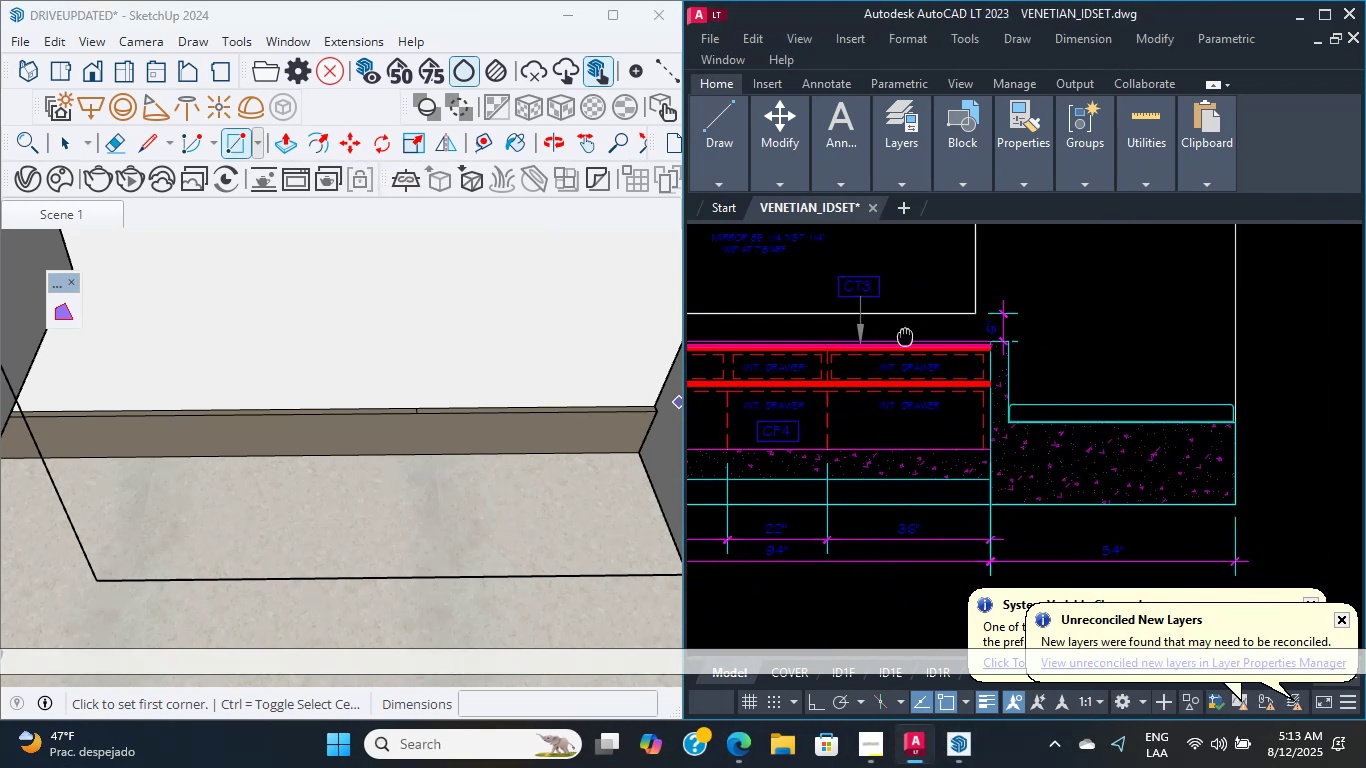 
scroll: coordinate [1001, 364], scroll_direction: up, amount: 2.0
 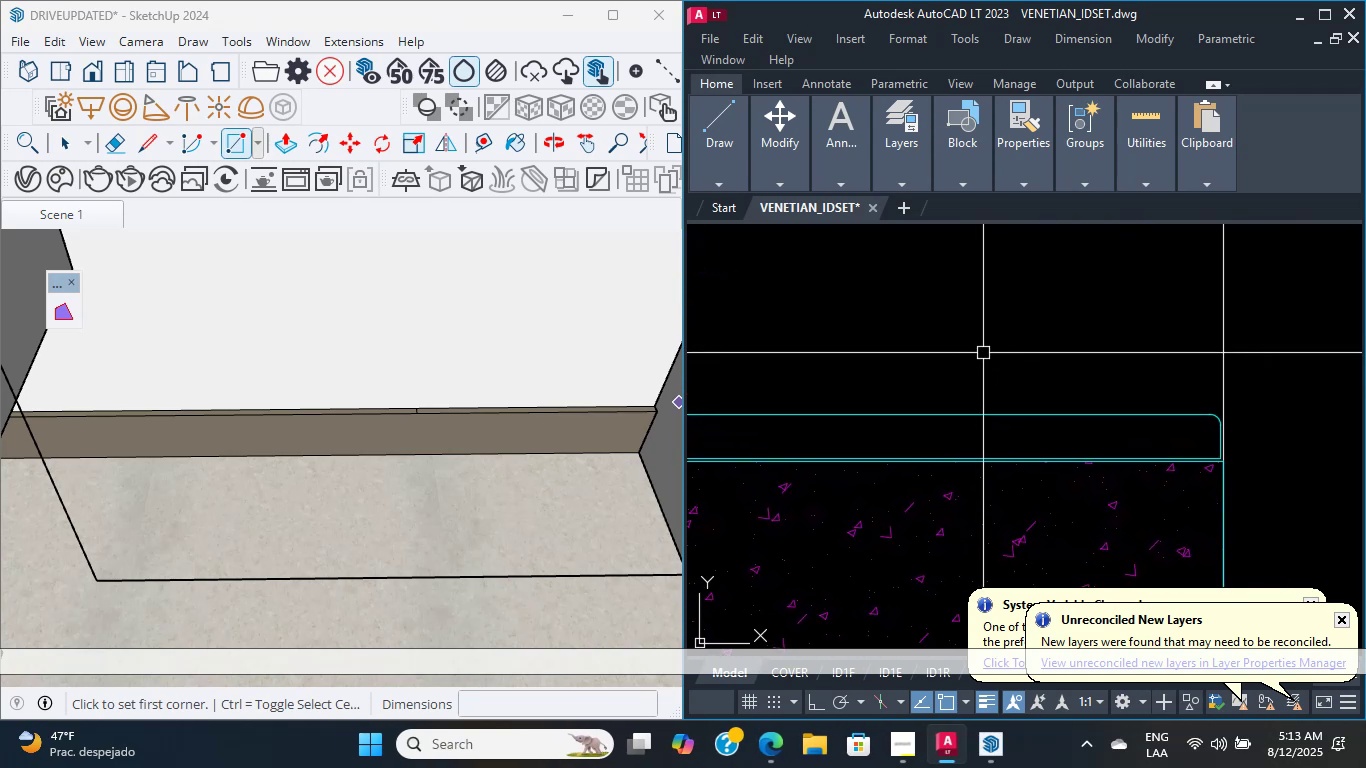 
wait(6.23)
 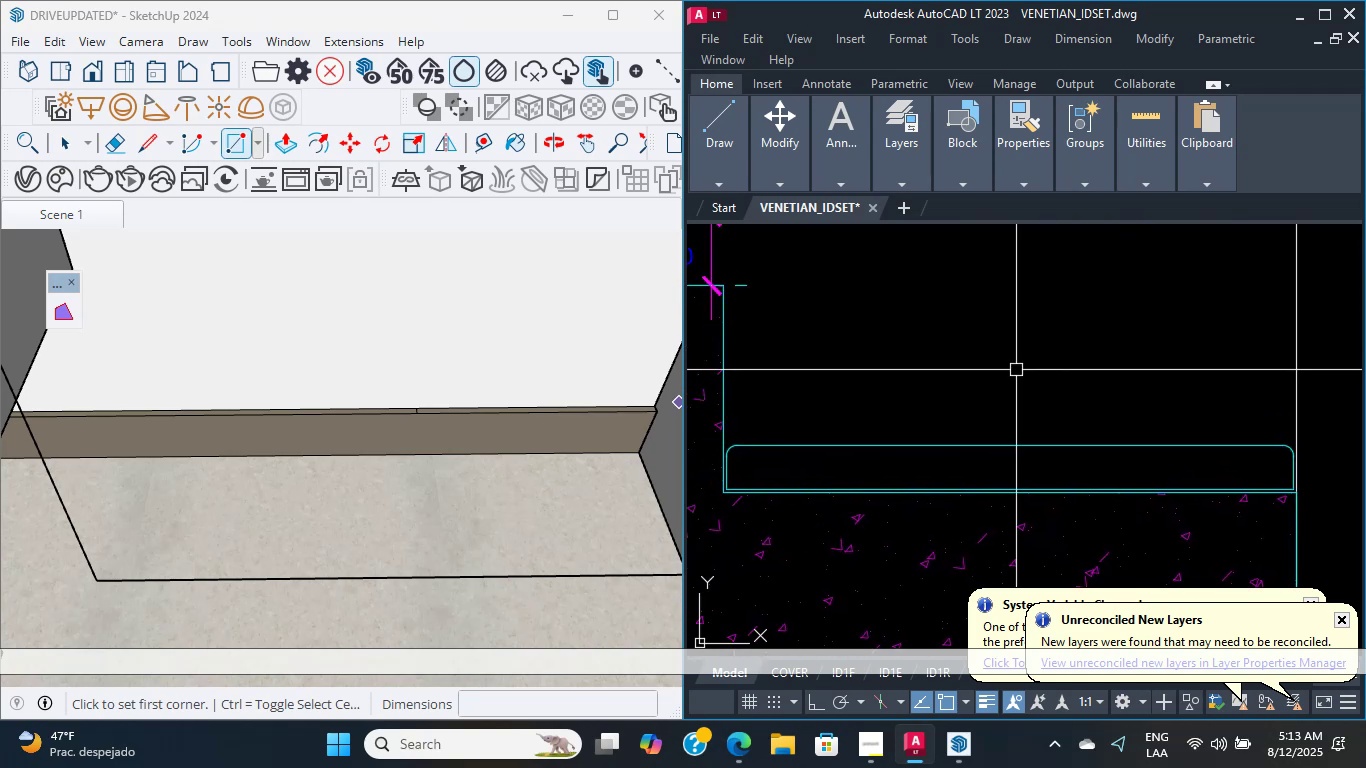 
scroll: coordinate [1004, 368], scroll_direction: down, amount: 1.0
 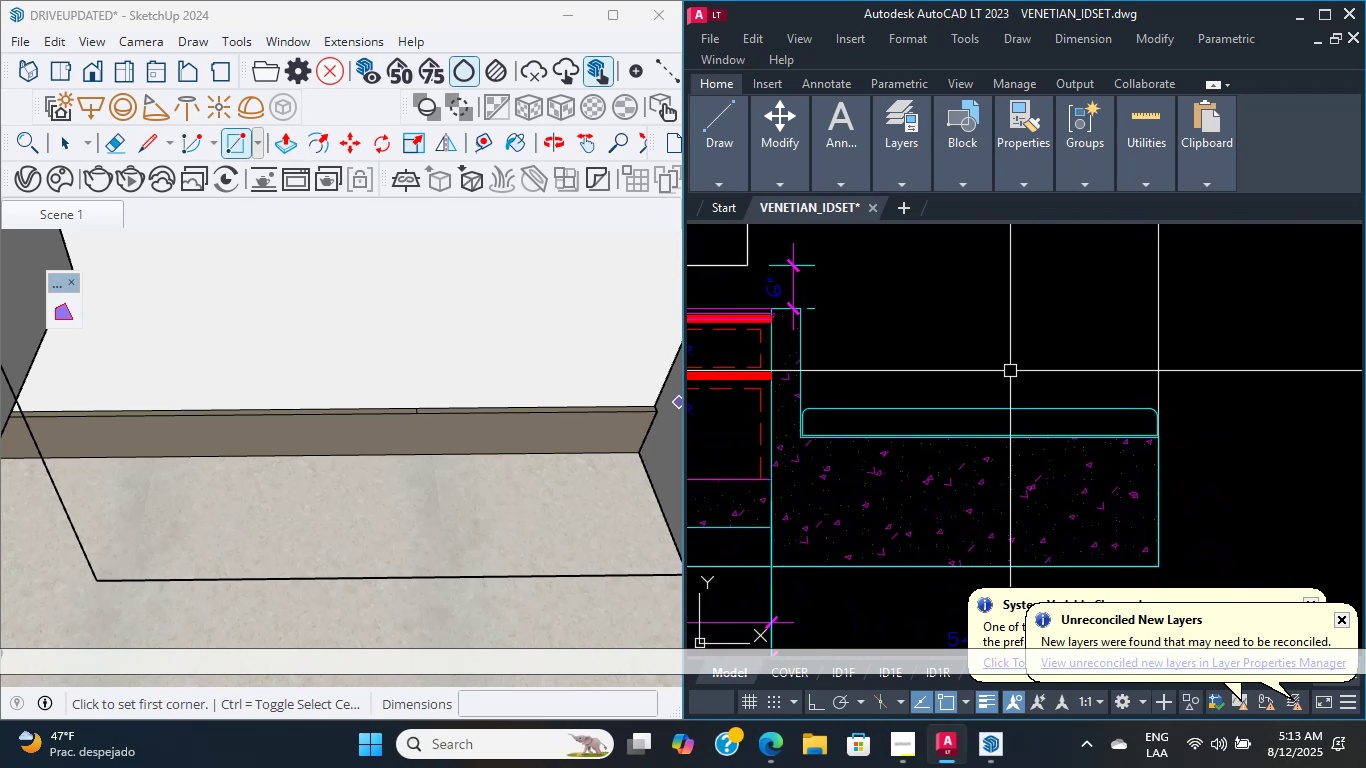 
scroll: coordinate [1014, 385], scroll_direction: up, amount: 1.0
 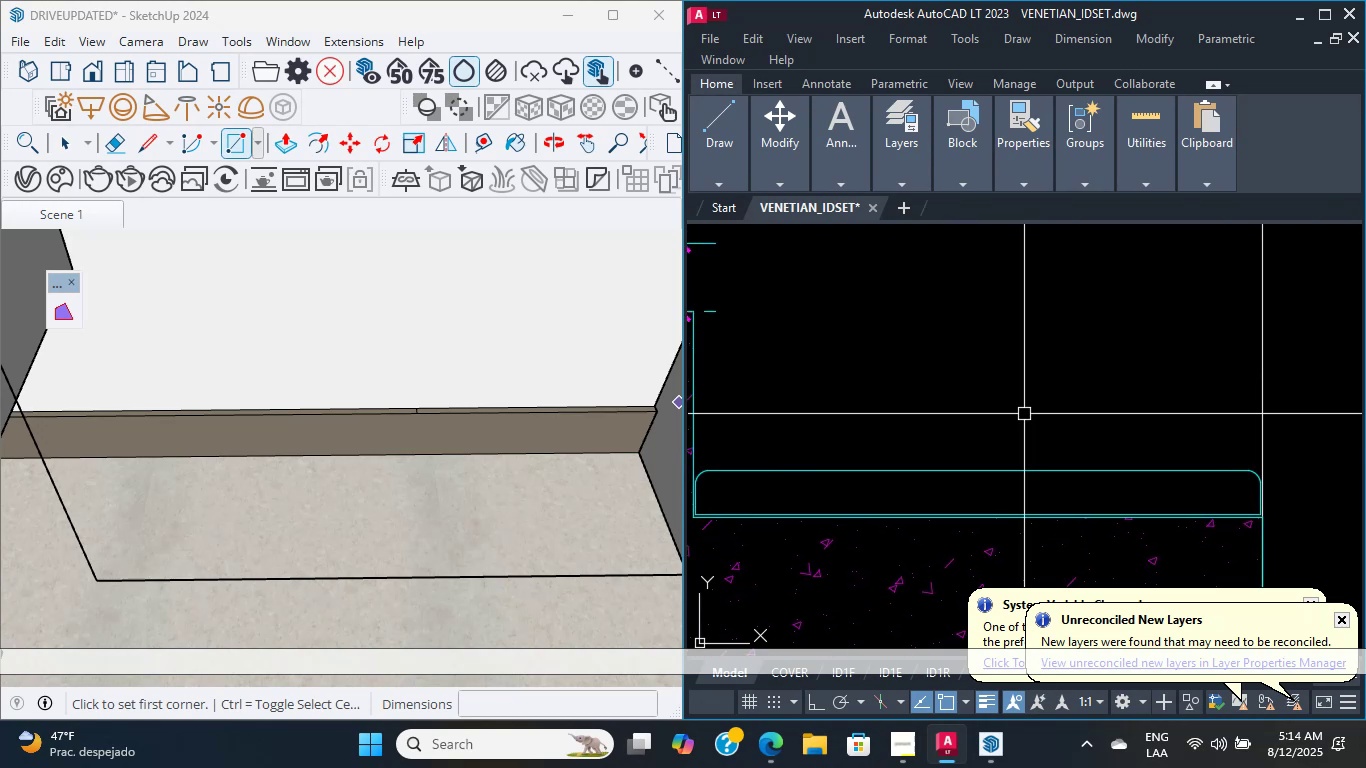 
wait(28.37)
 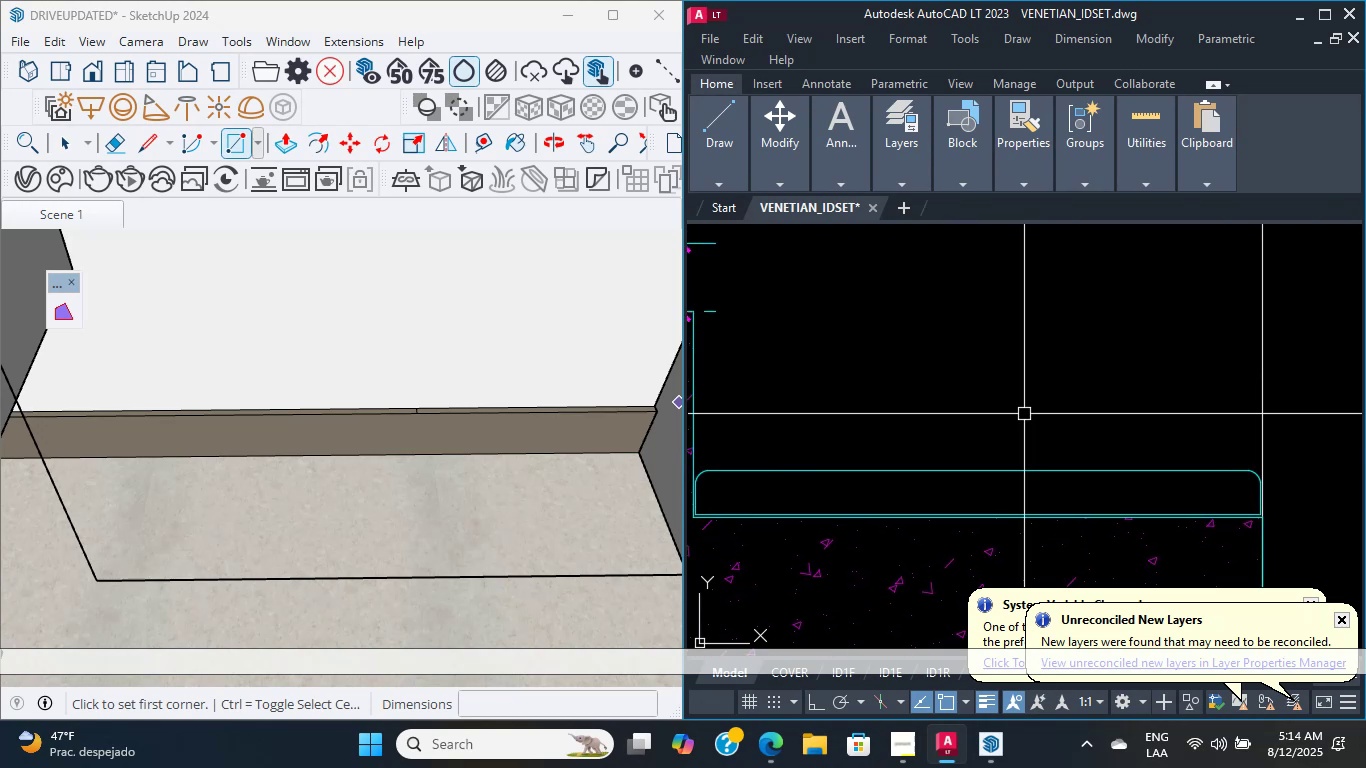 
mouse_move([1035, 527])
 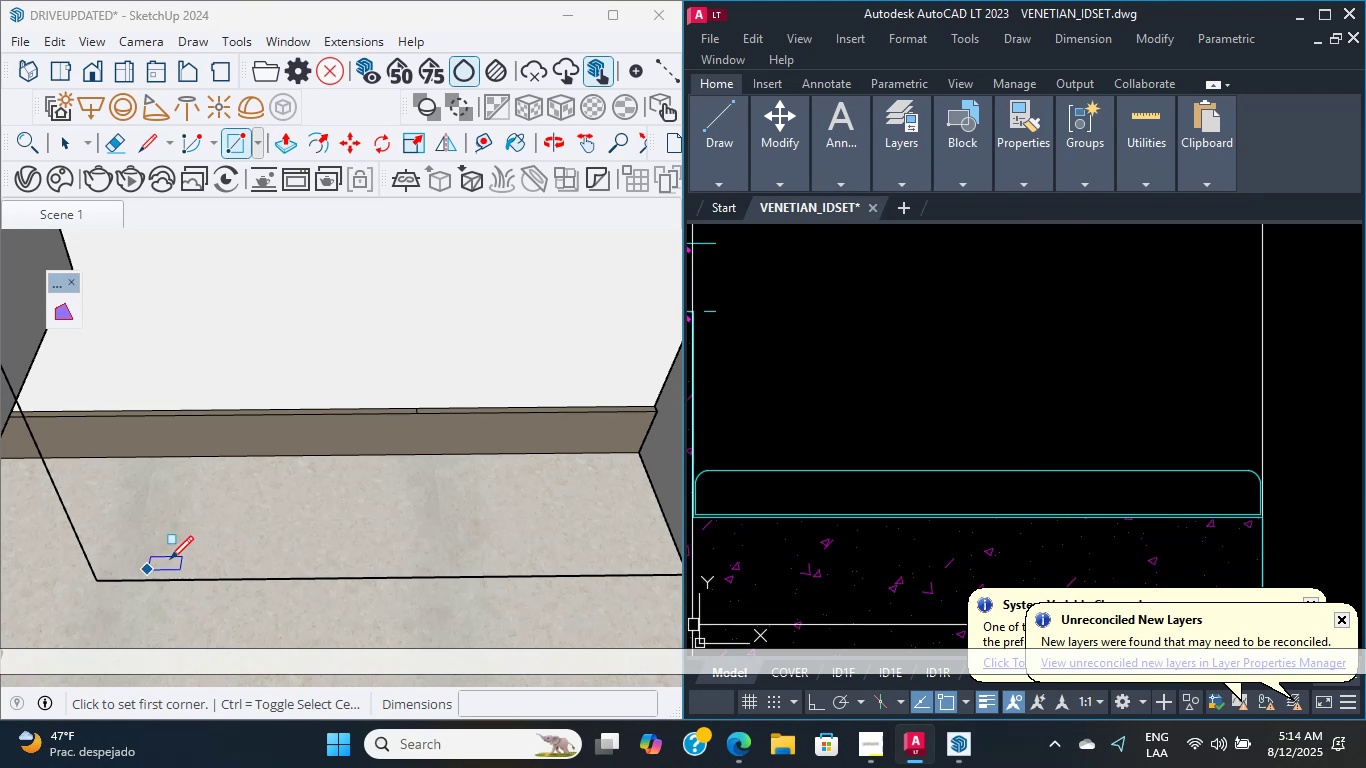 
scroll: coordinate [198, 535], scroll_direction: down, amount: 4.0
 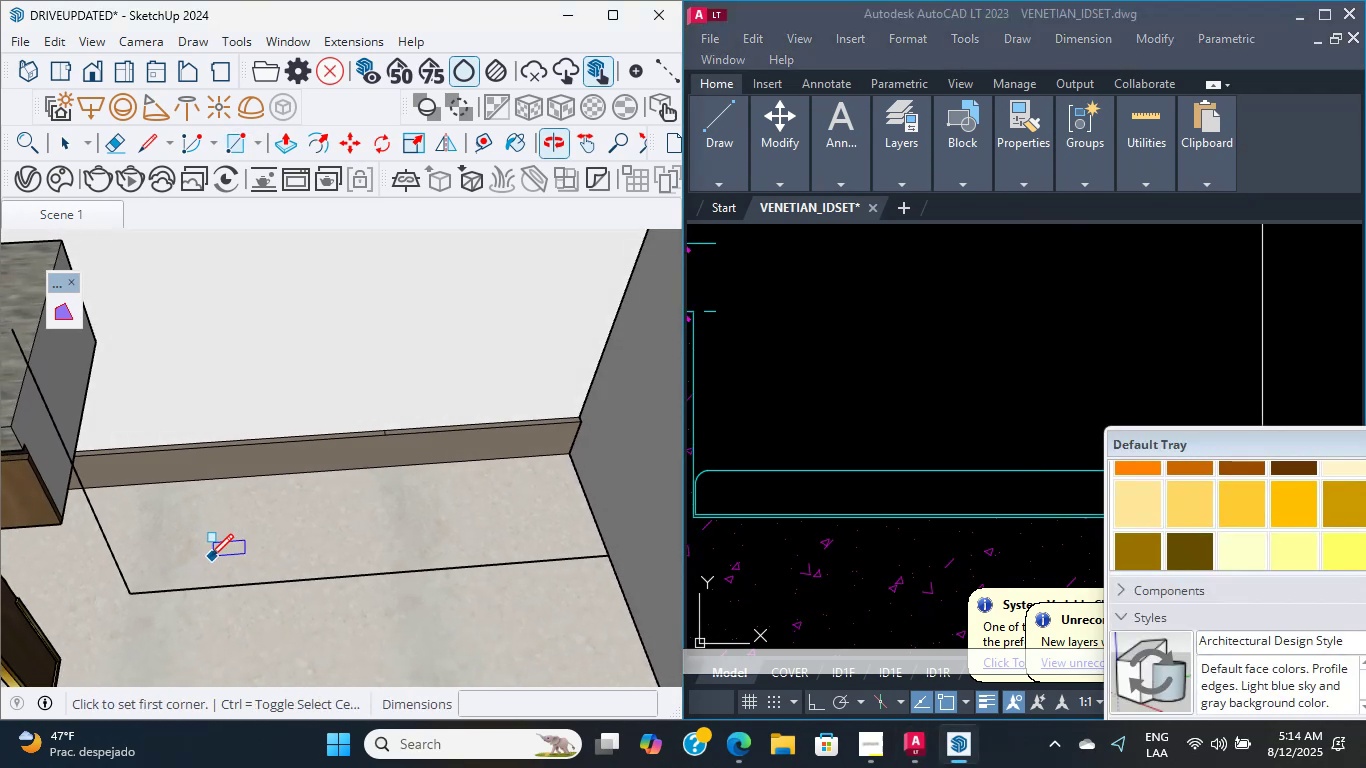 
hold_key(key=ShiftLeft, duration=1.96)
 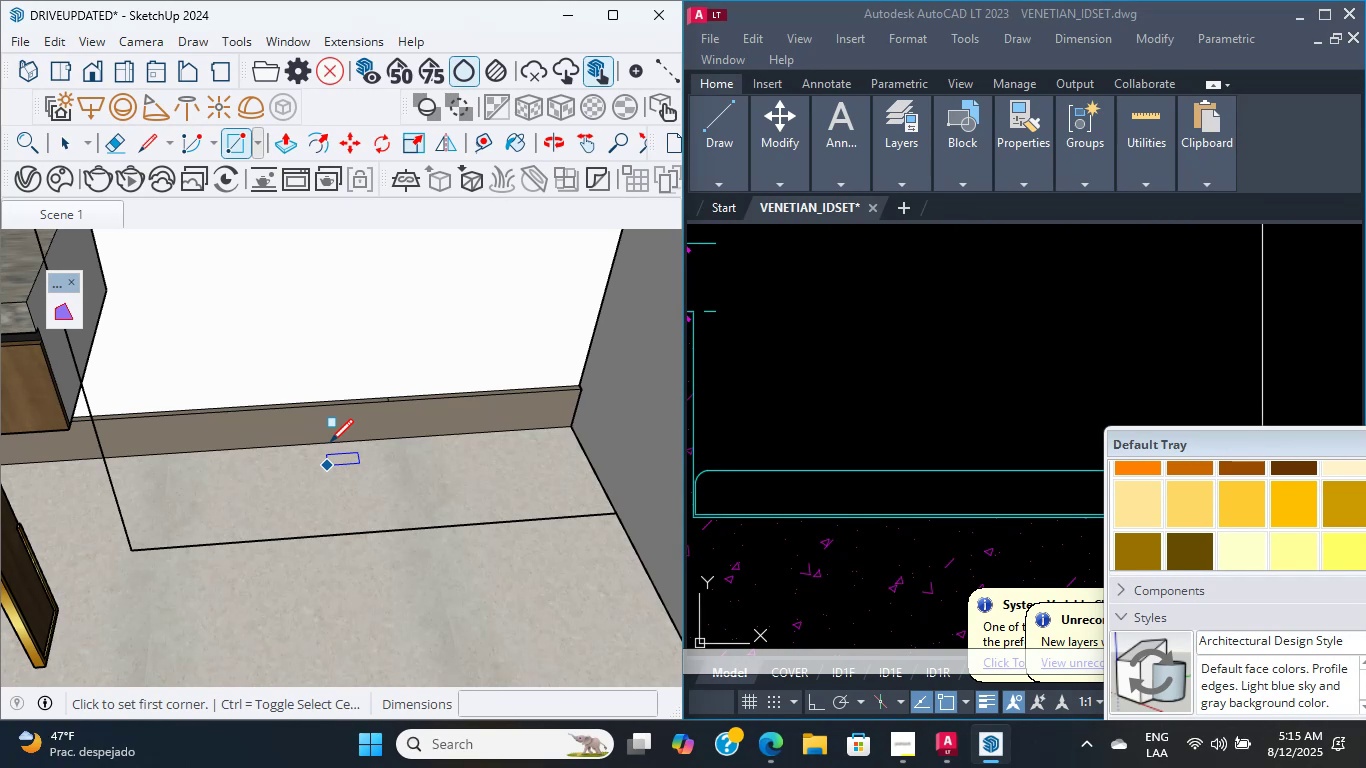 
wait(55.65)
 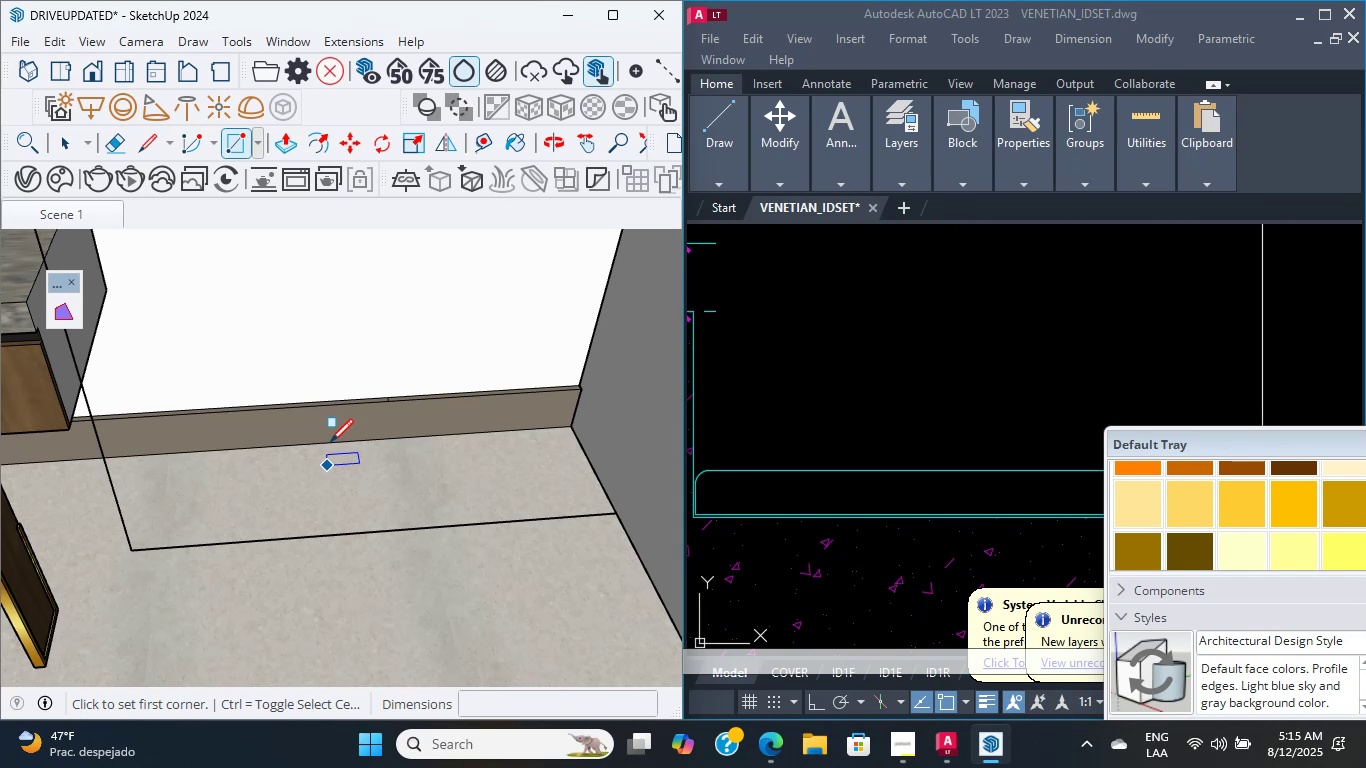 
scroll: coordinate [330, 442], scroll_direction: up, amount: 1.0
 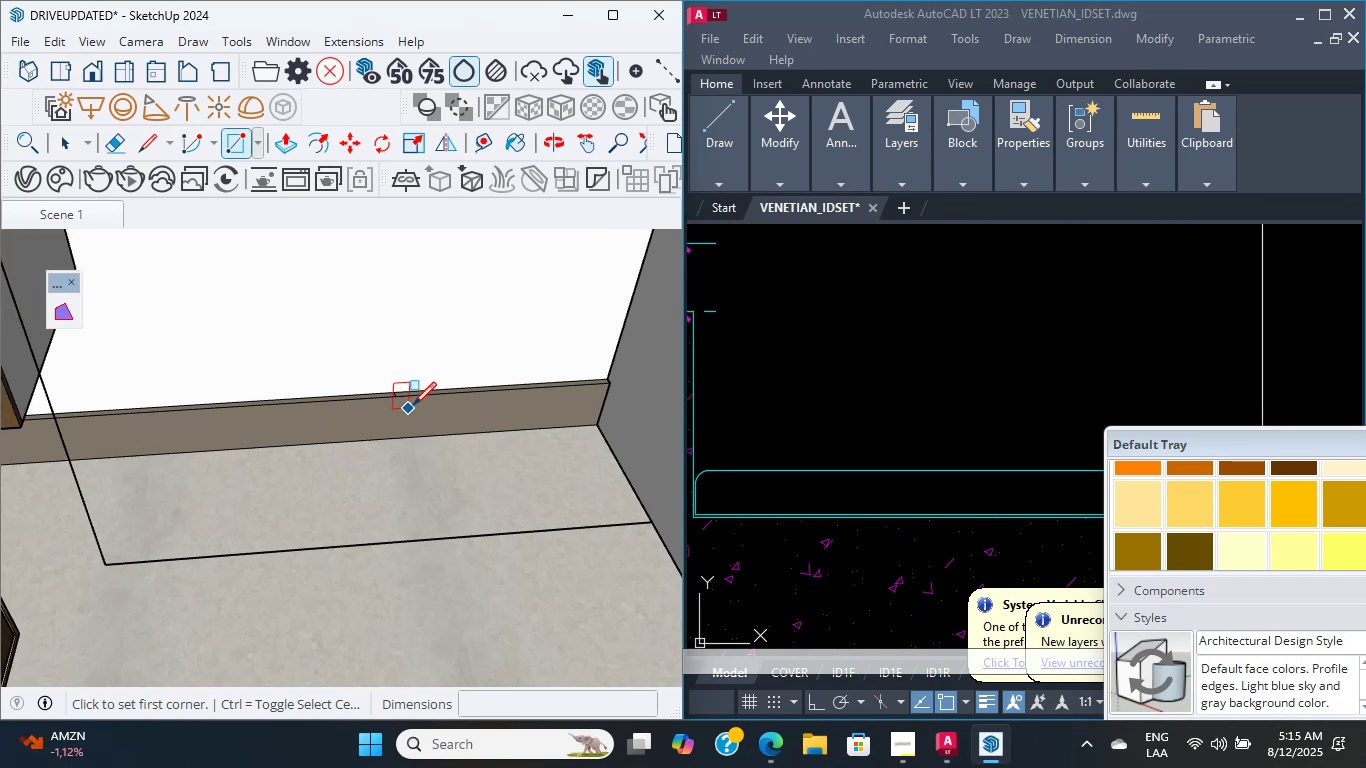 
scroll: coordinate [389, 421], scroll_direction: down, amount: 2.0
 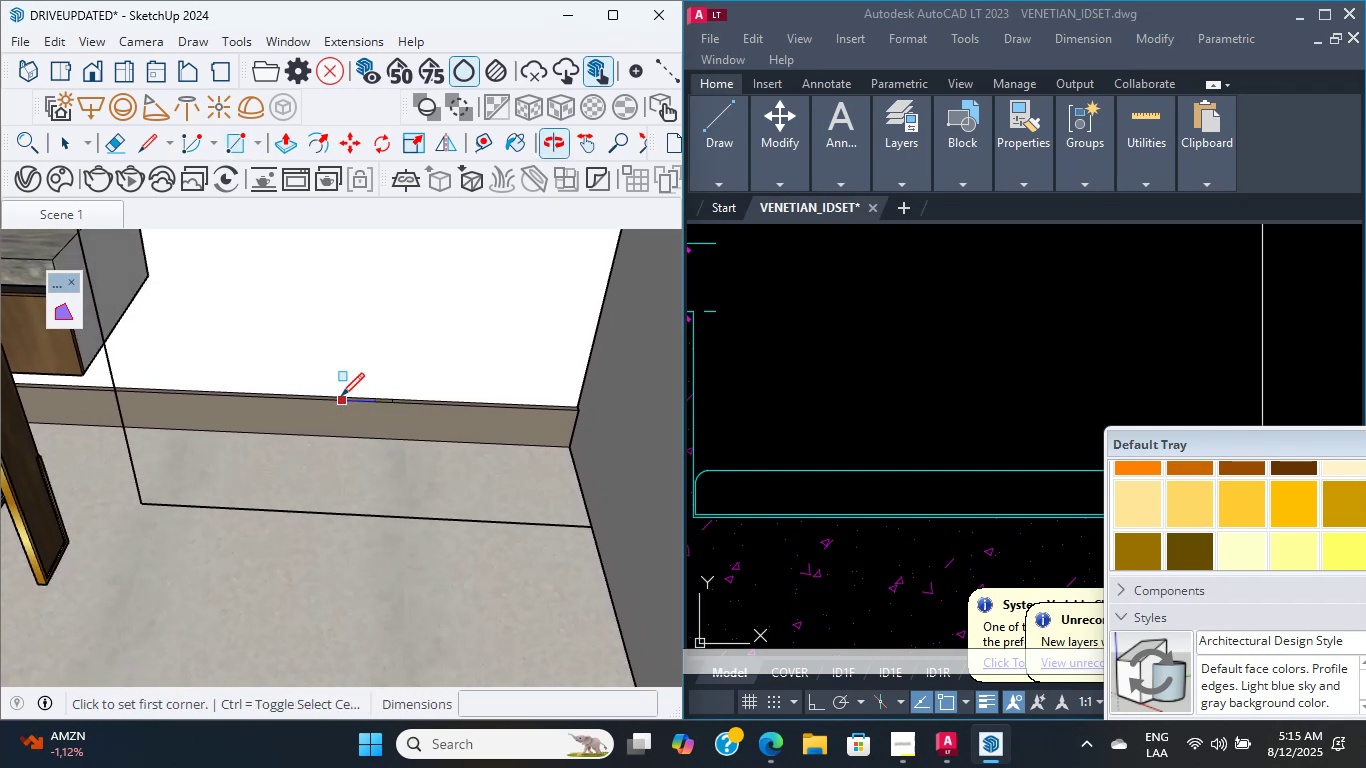 
wait(10.78)
 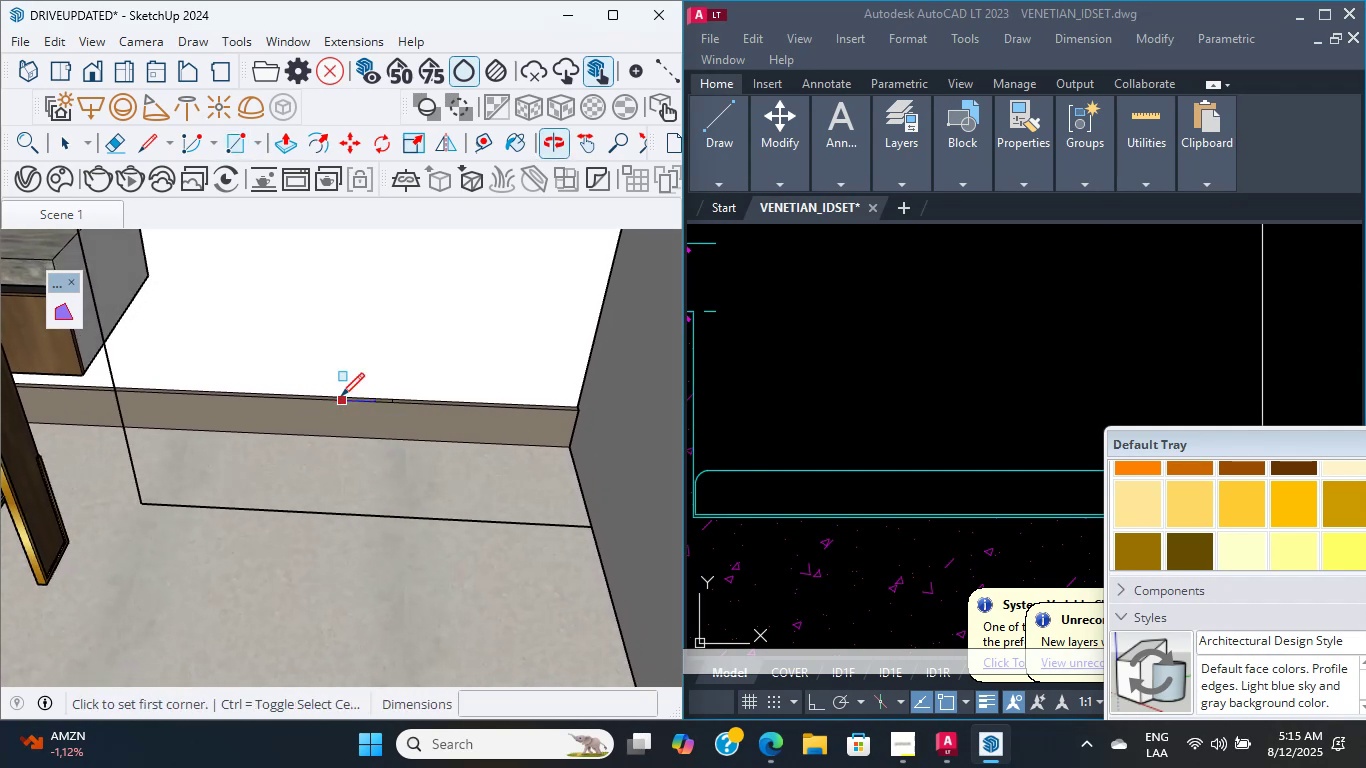 
scroll: coordinate [347, 400], scroll_direction: down, amount: 1.0
 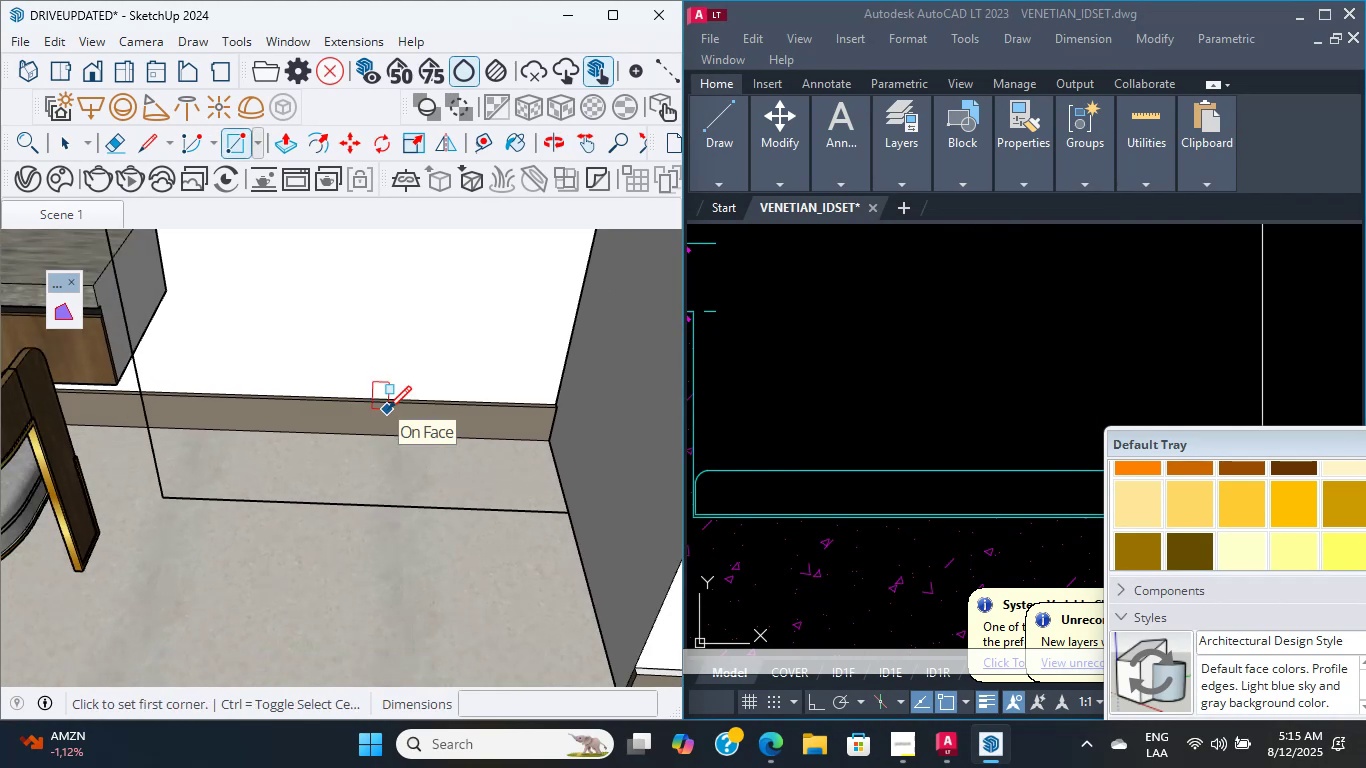 
wait(8.21)
 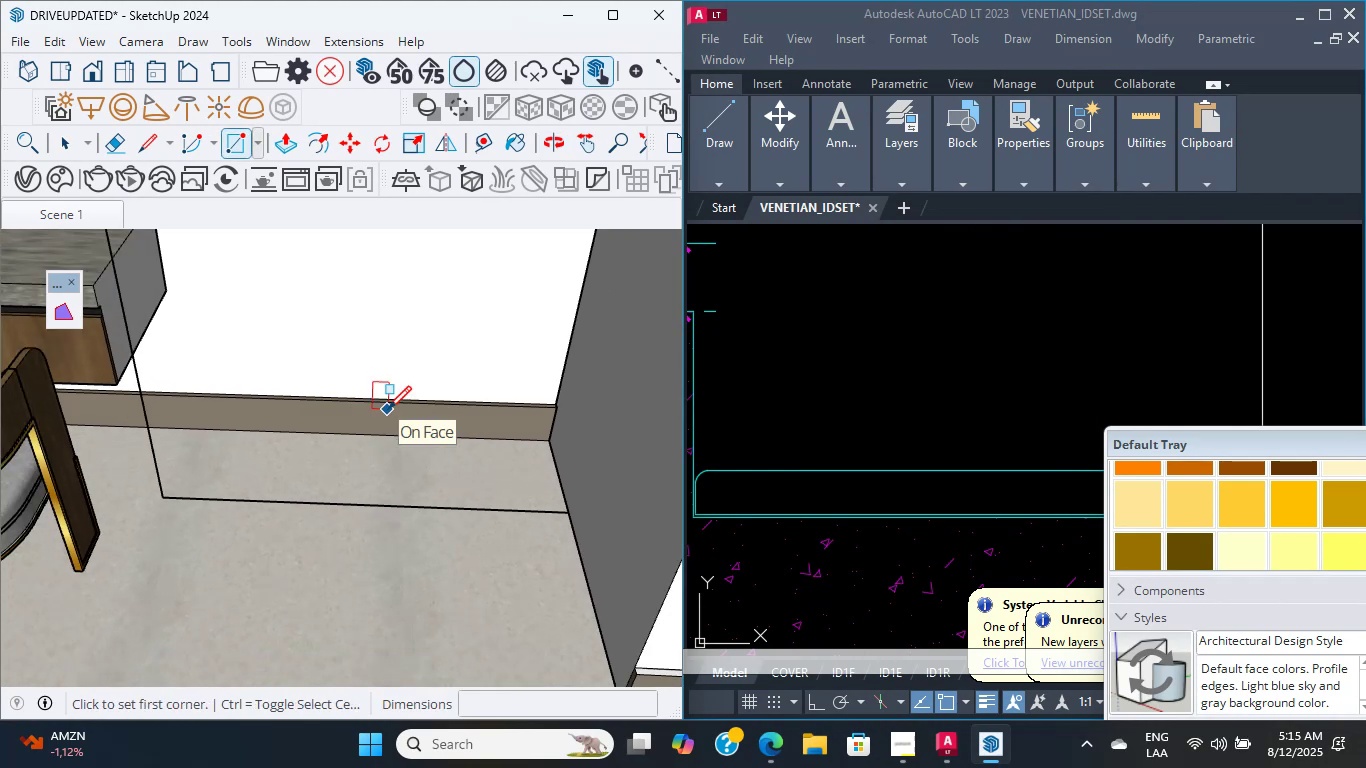 
scroll: coordinate [568, 464], scroll_direction: down, amount: 4.0
 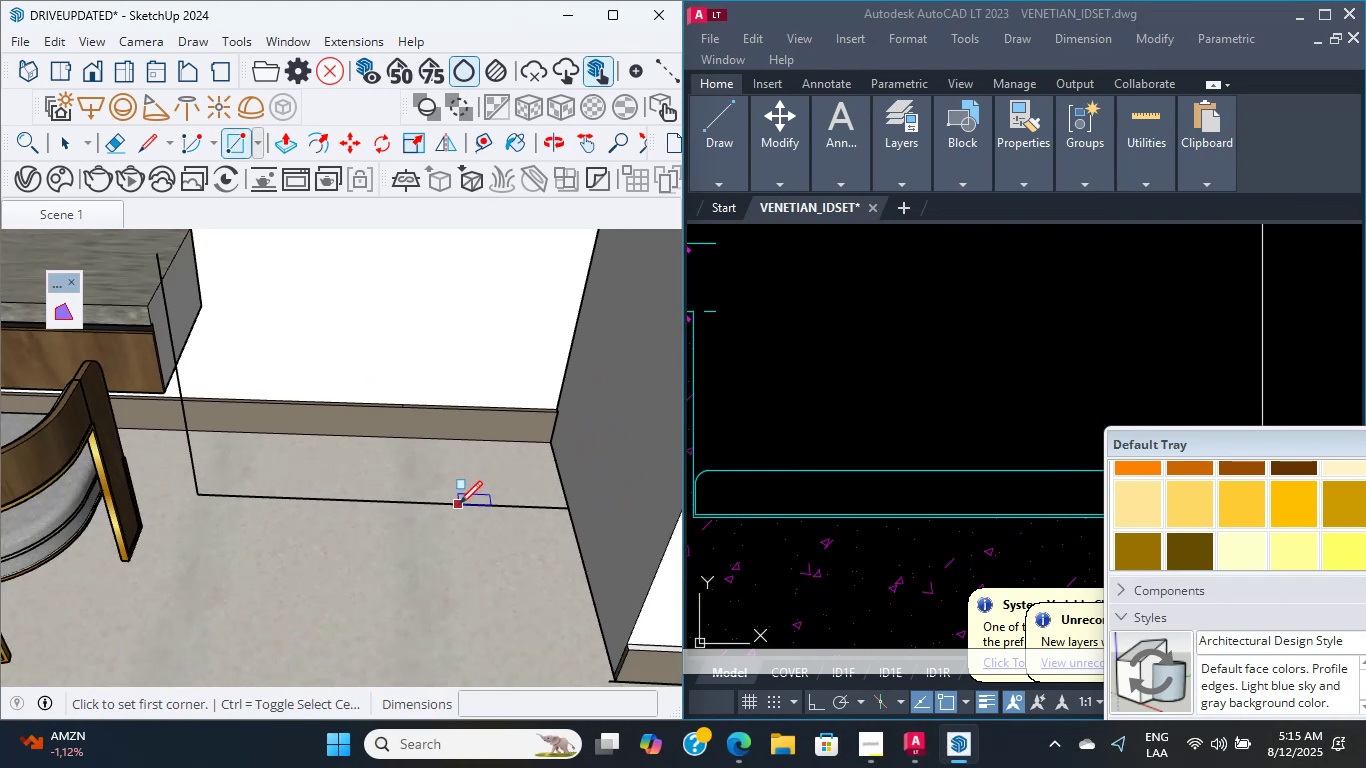 
hold_key(key=ShiftLeft, duration=0.32)
 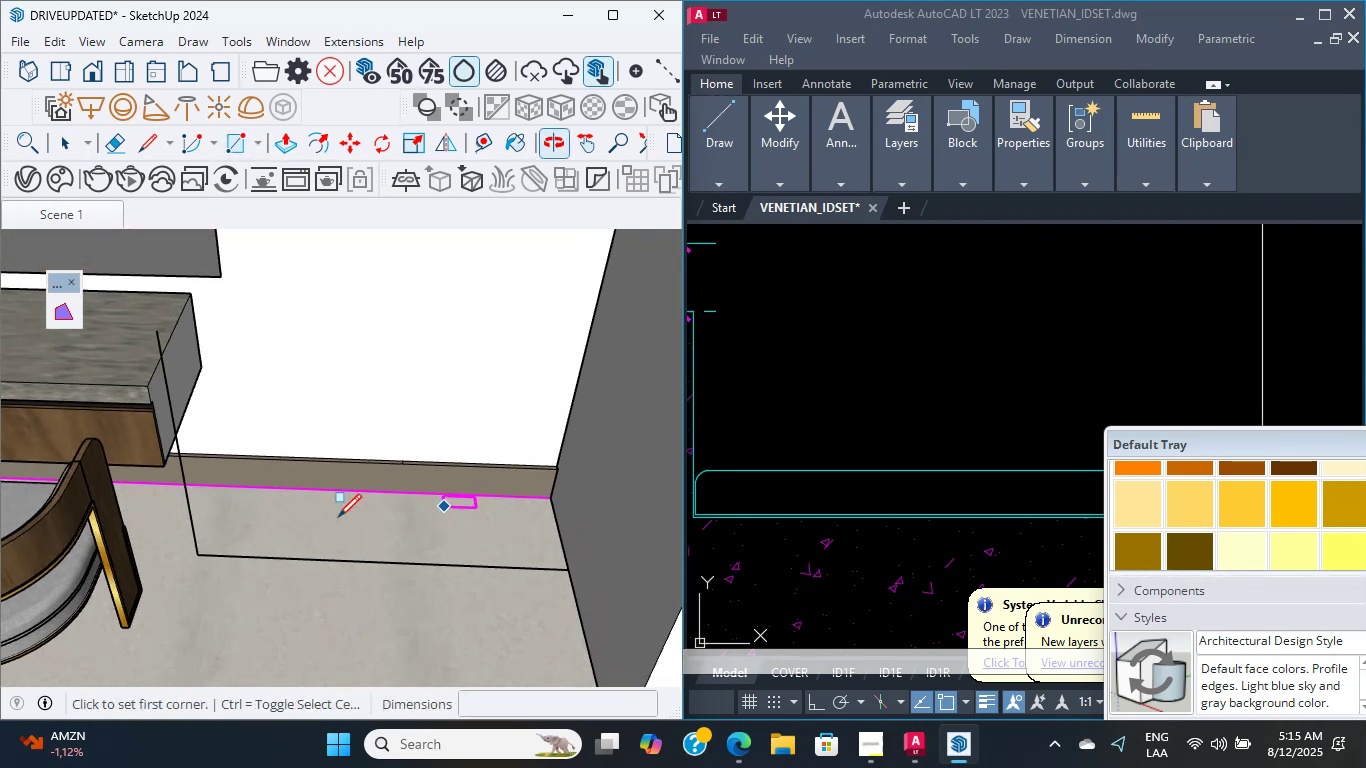 
scroll: coordinate [278, 526], scroll_direction: up, amount: 5.0
 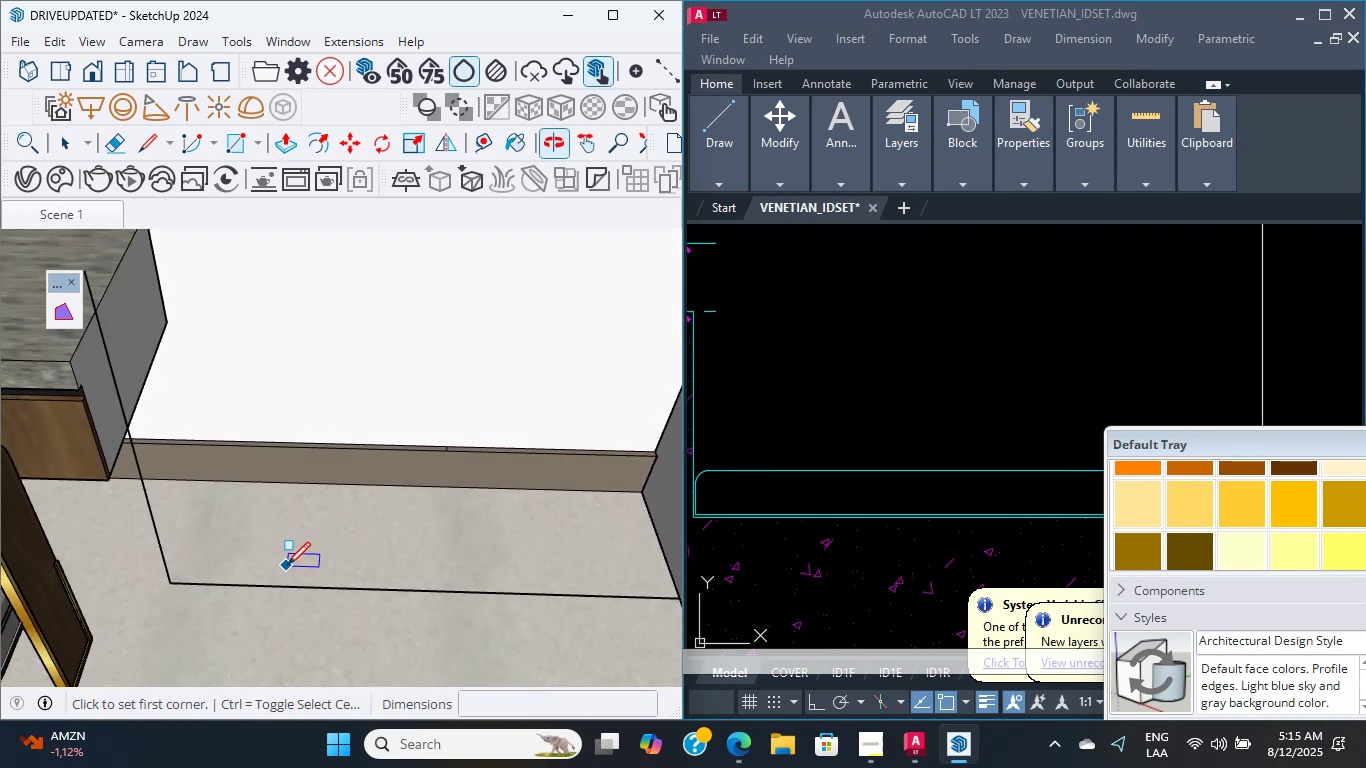 
hold_key(key=ShiftLeft, duration=0.35)
 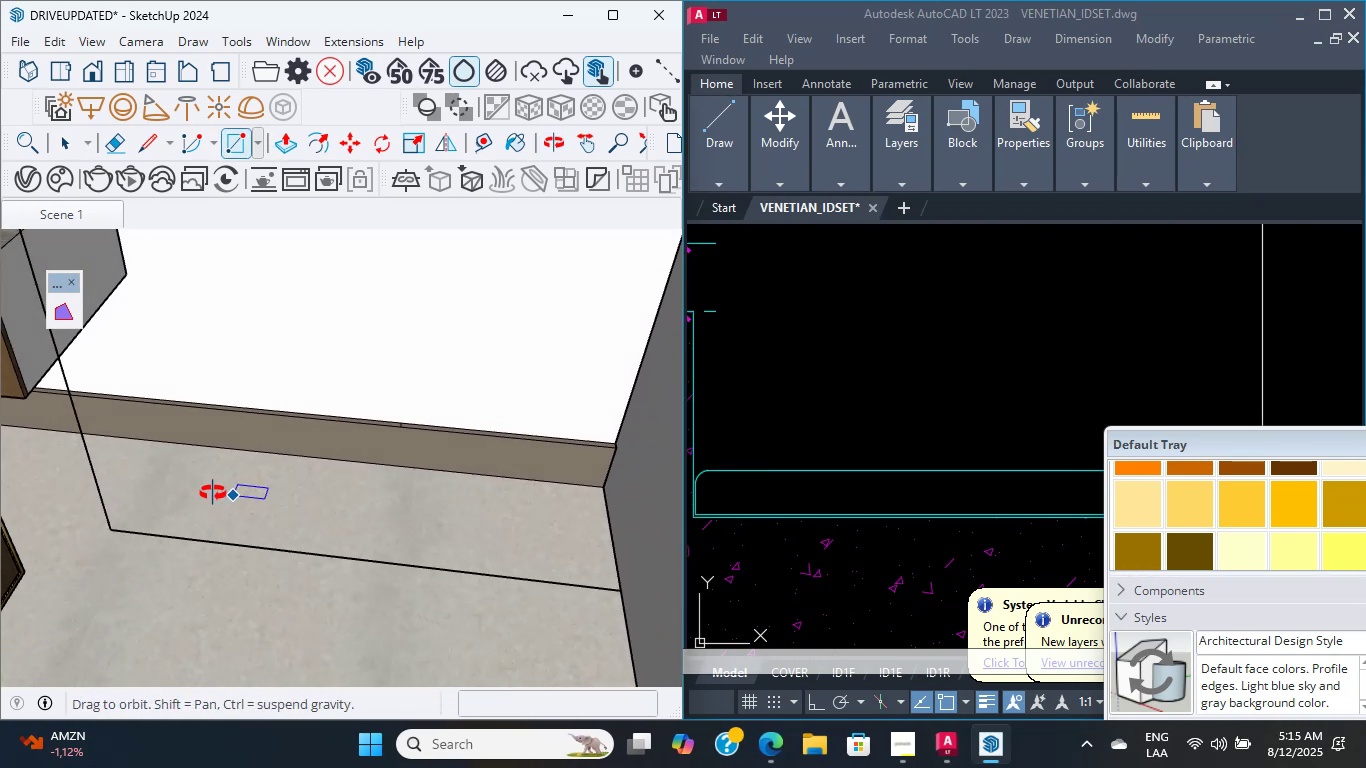 
hold_key(key=ShiftLeft, duration=0.35)
scroll: coordinate [219, 481], scroll_direction: down, amount: 3.0
 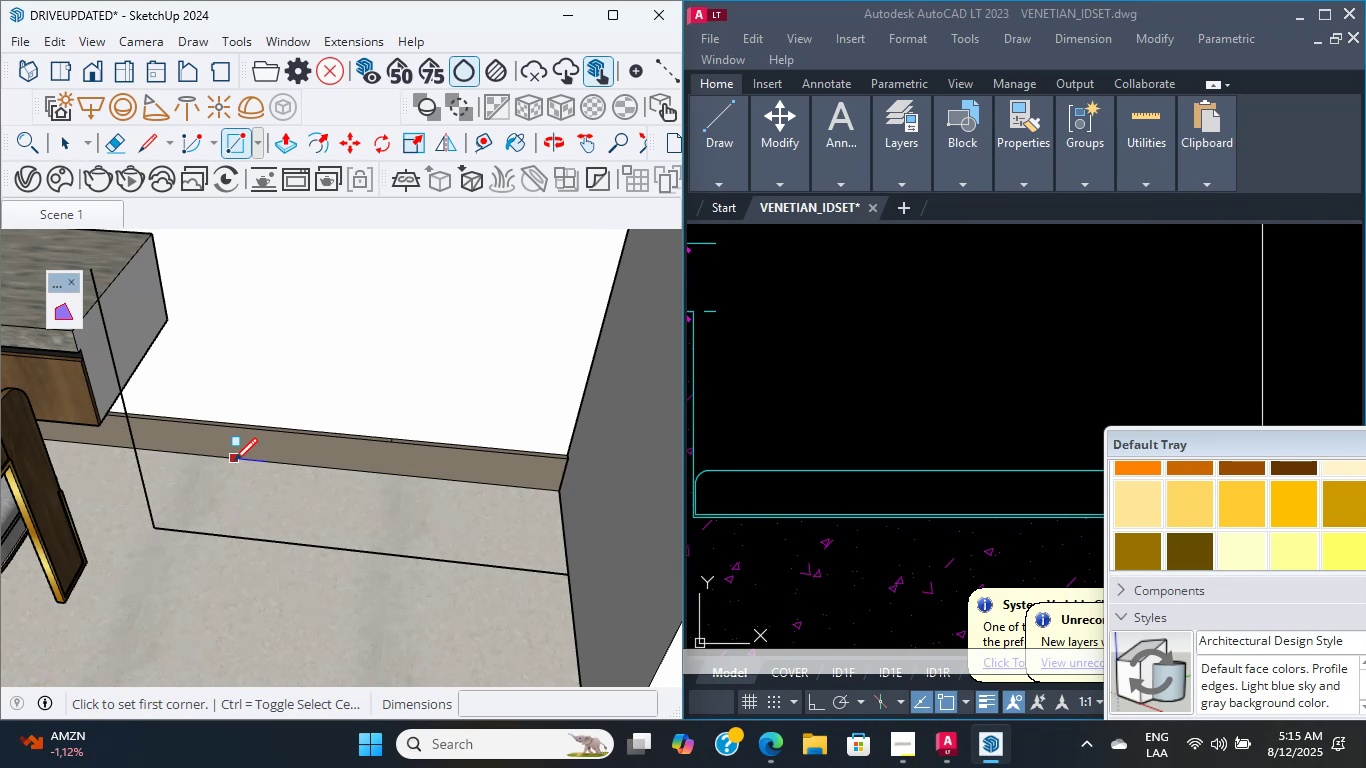 
wait(14.97)
 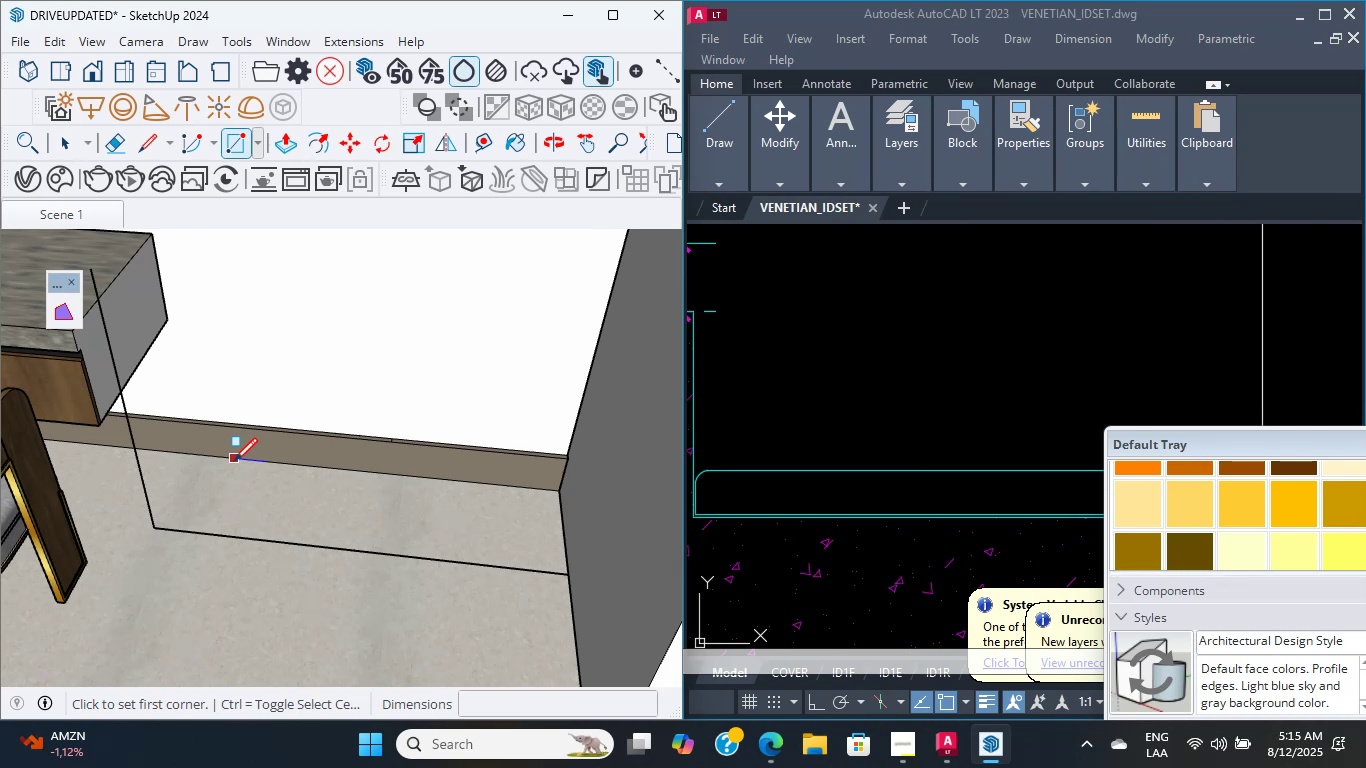 
scroll: coordinate [338, 482], scroll_direction: down, amount: 3.0
 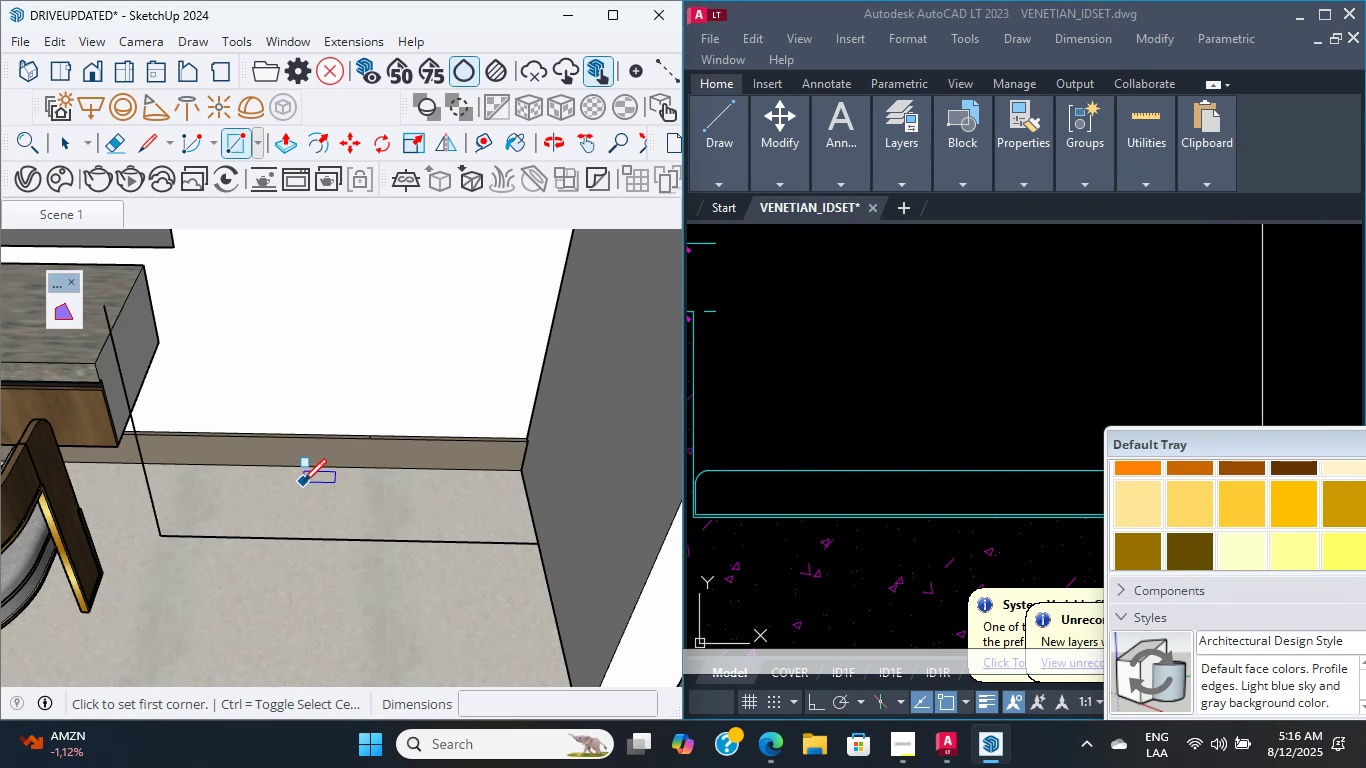 
wait(31.98)
 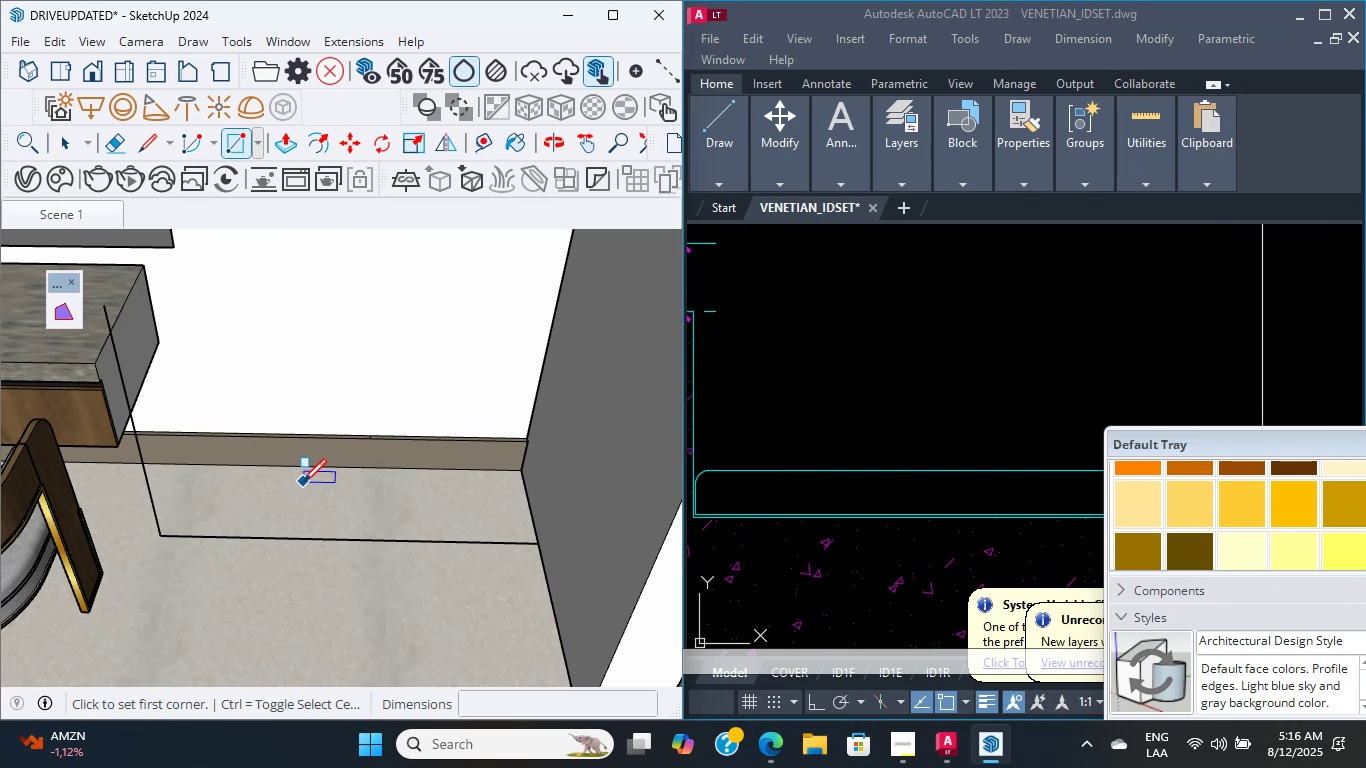 
scroll: coordinate [296, 492], scroll_direction: none, amount: 0.0
 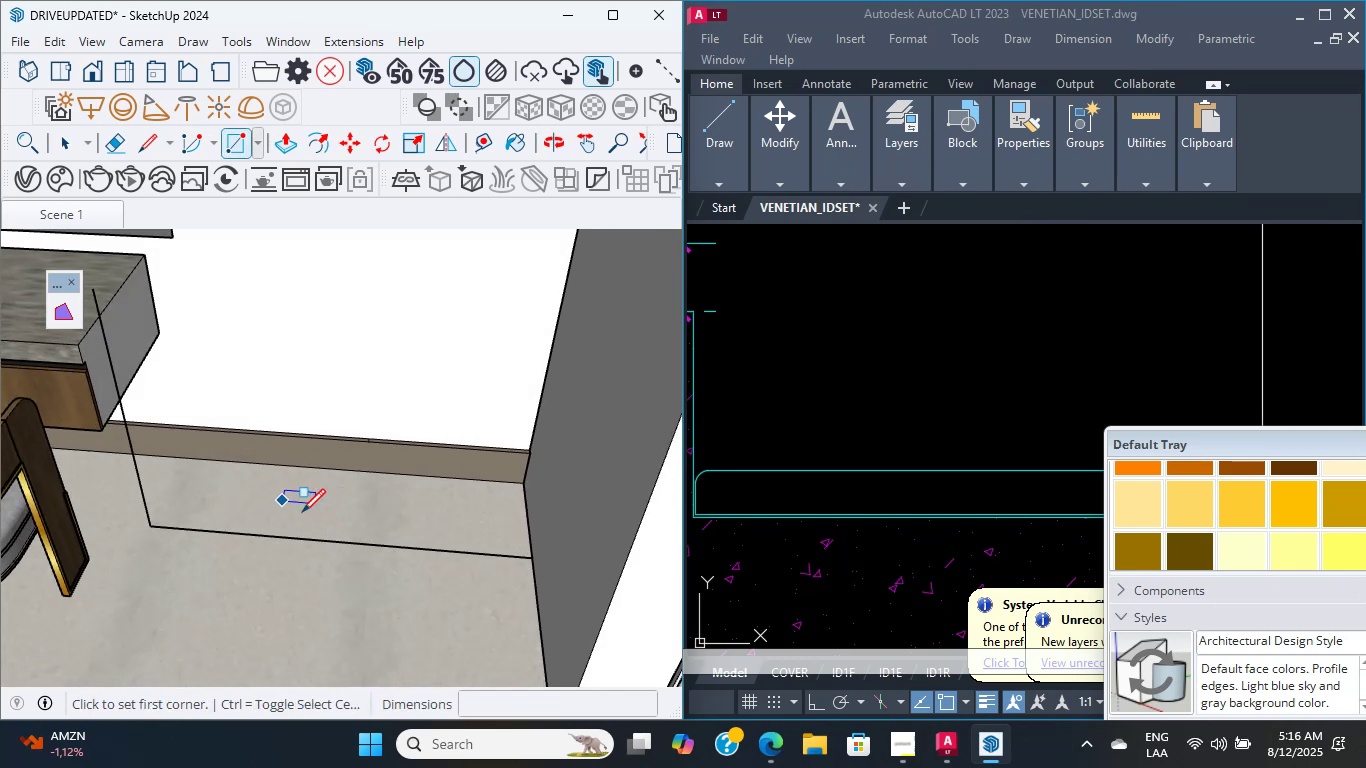 
scroll: coordinate [375, 542], scroll_direction: up, amount: 4.0
 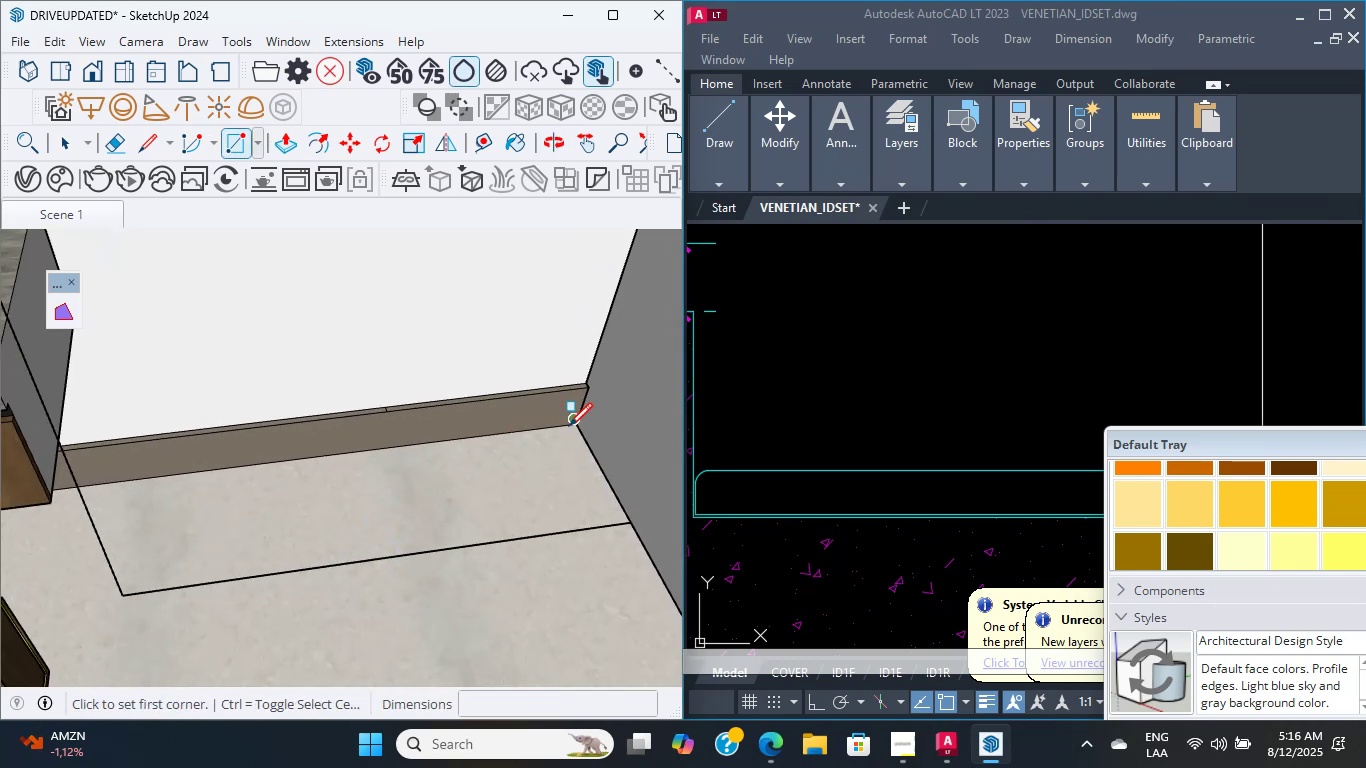 
left_click([574, 426])
 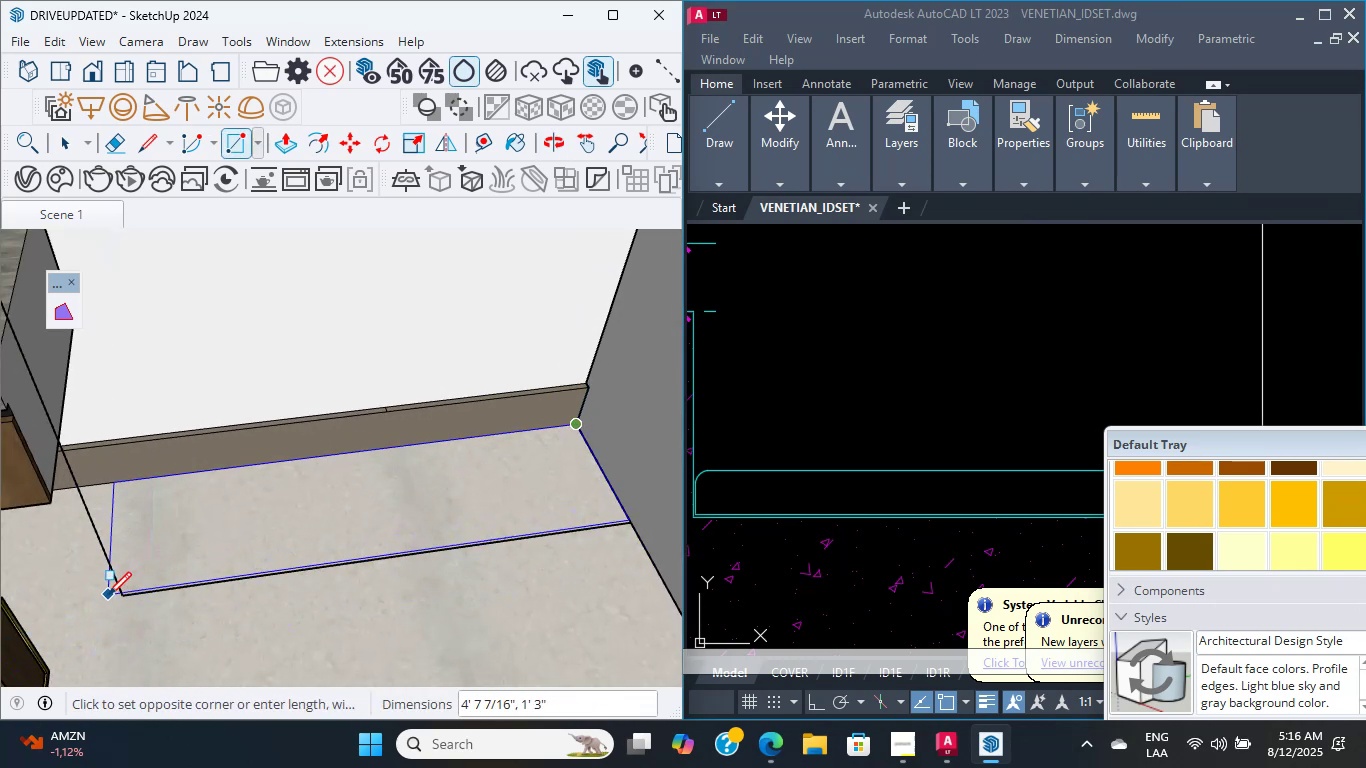 
left_click([125, 598])
 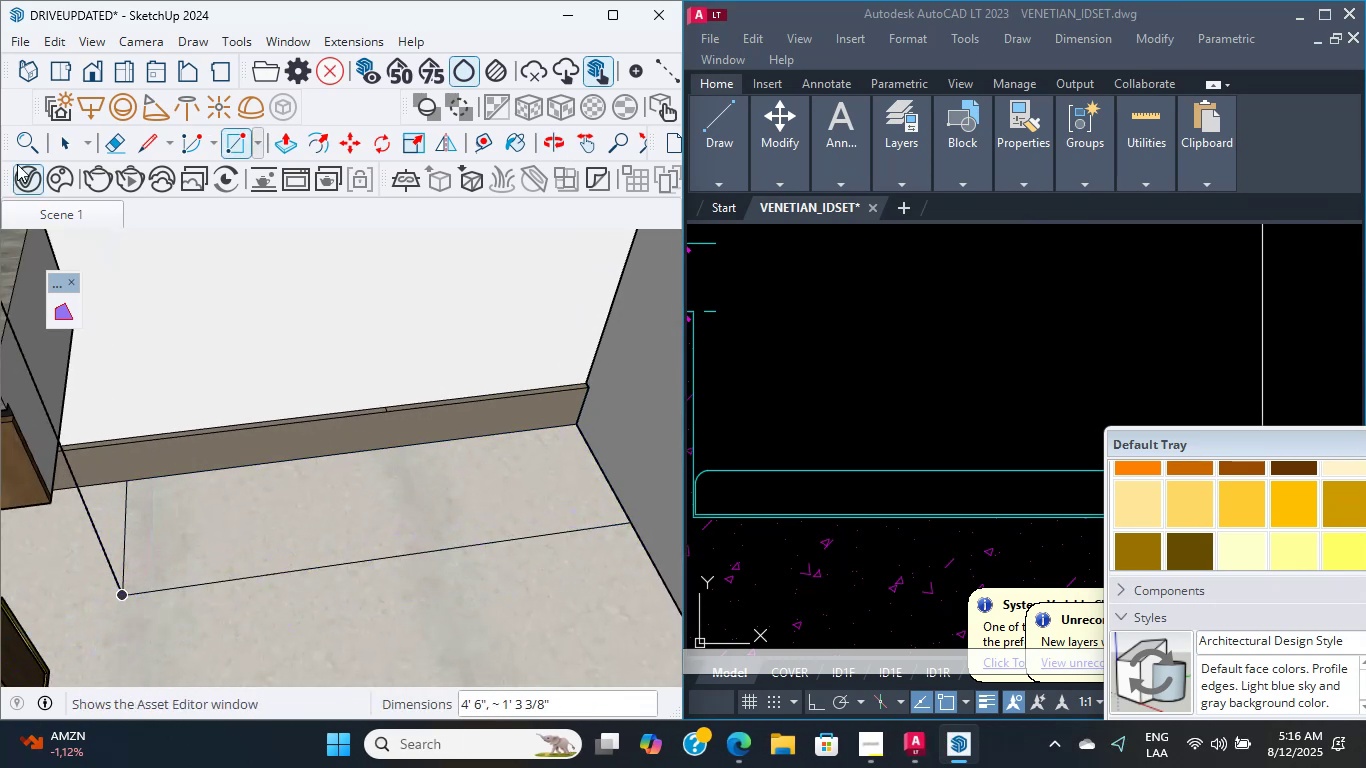 
left_click([77, 132])
 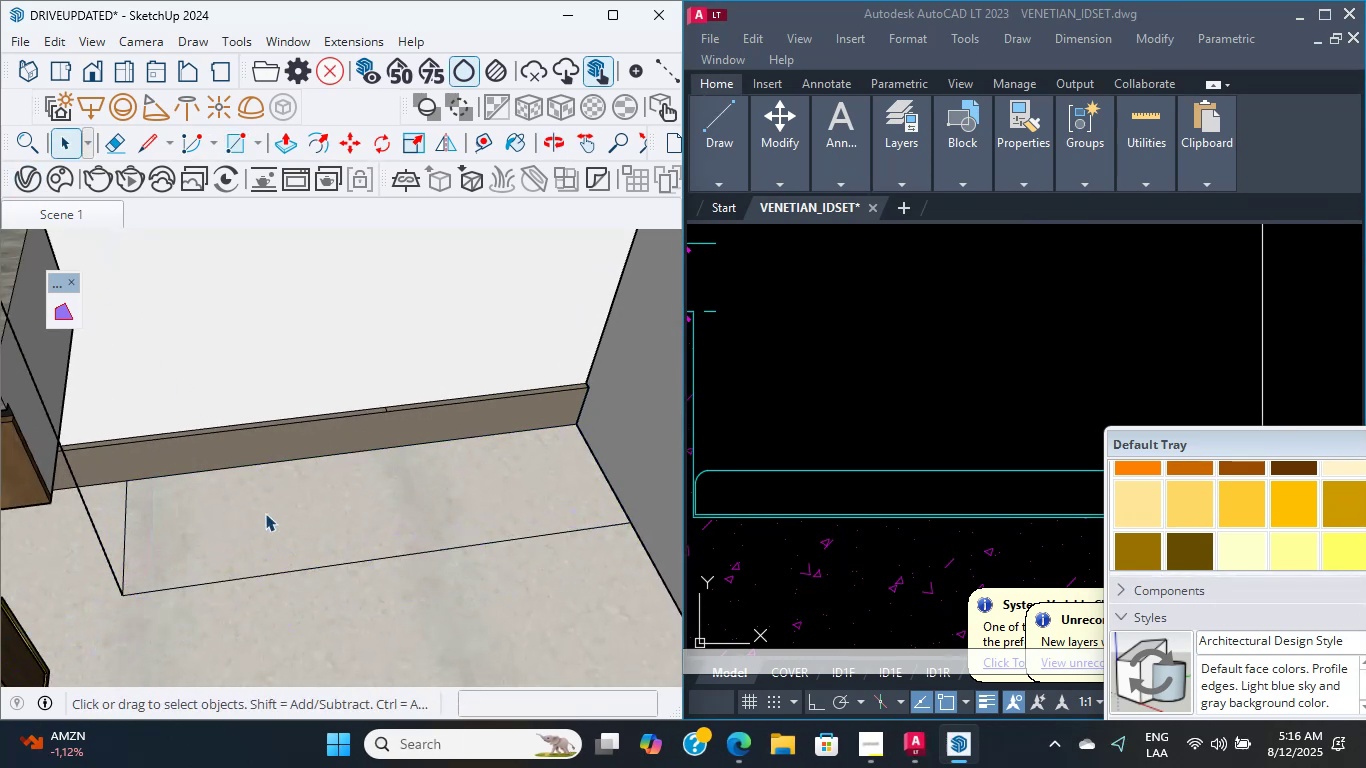 
double_click([265, 513])
 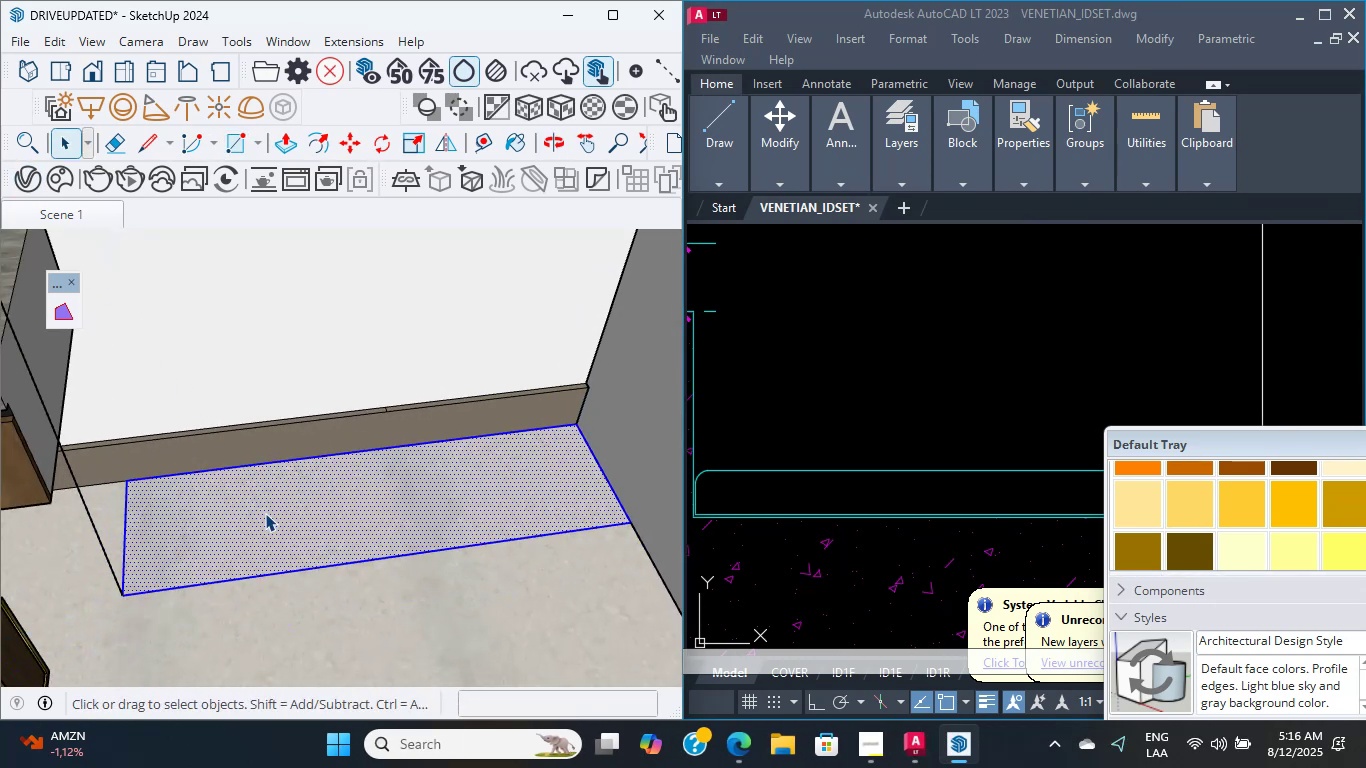 
right_click([265, 513])
 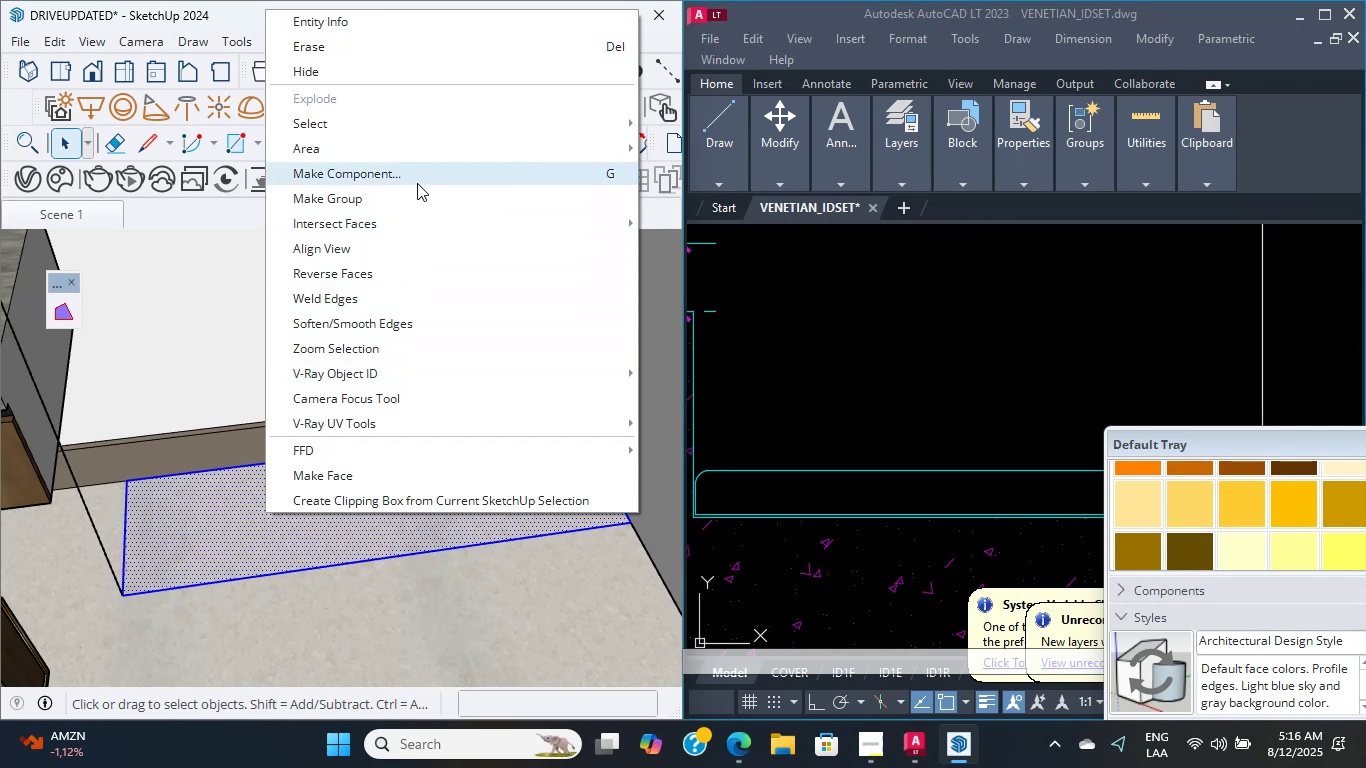 
left_click([425, 202])
 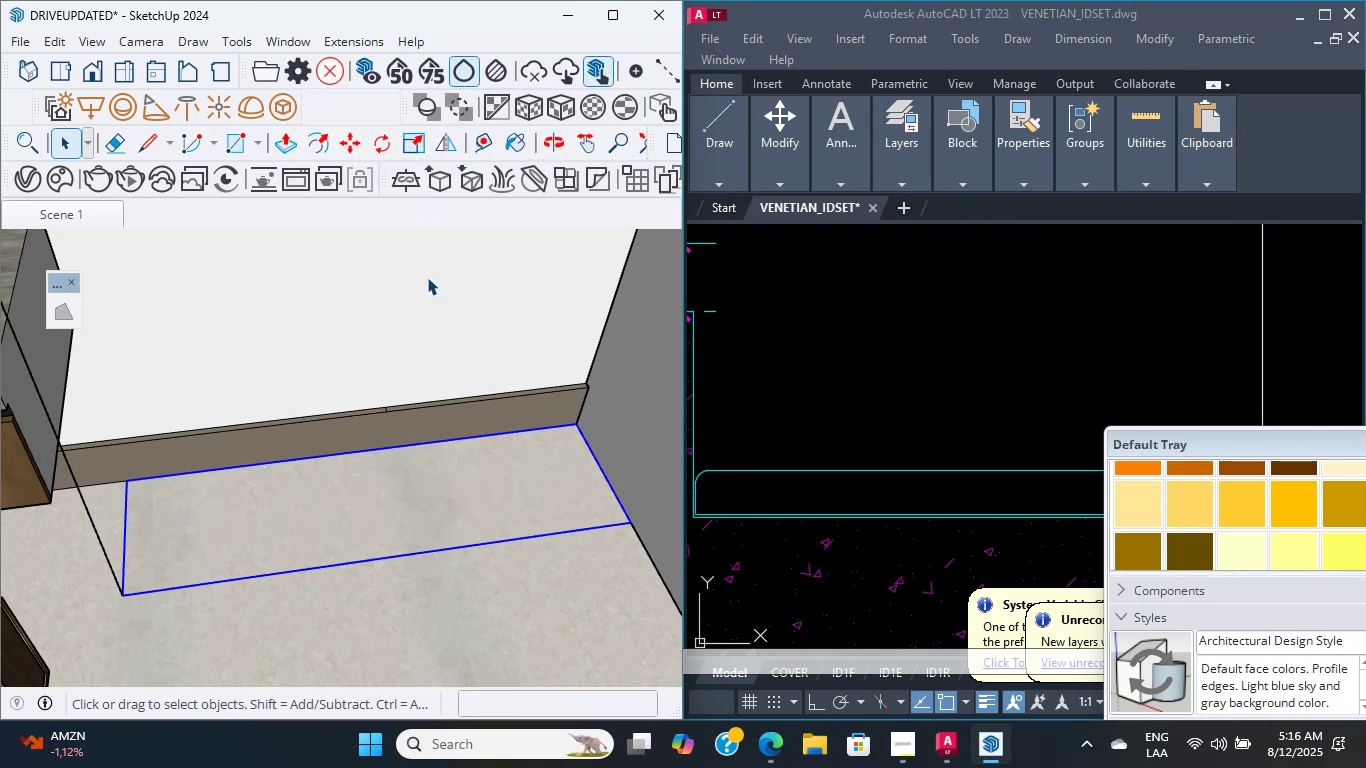 
wait(12.45)
 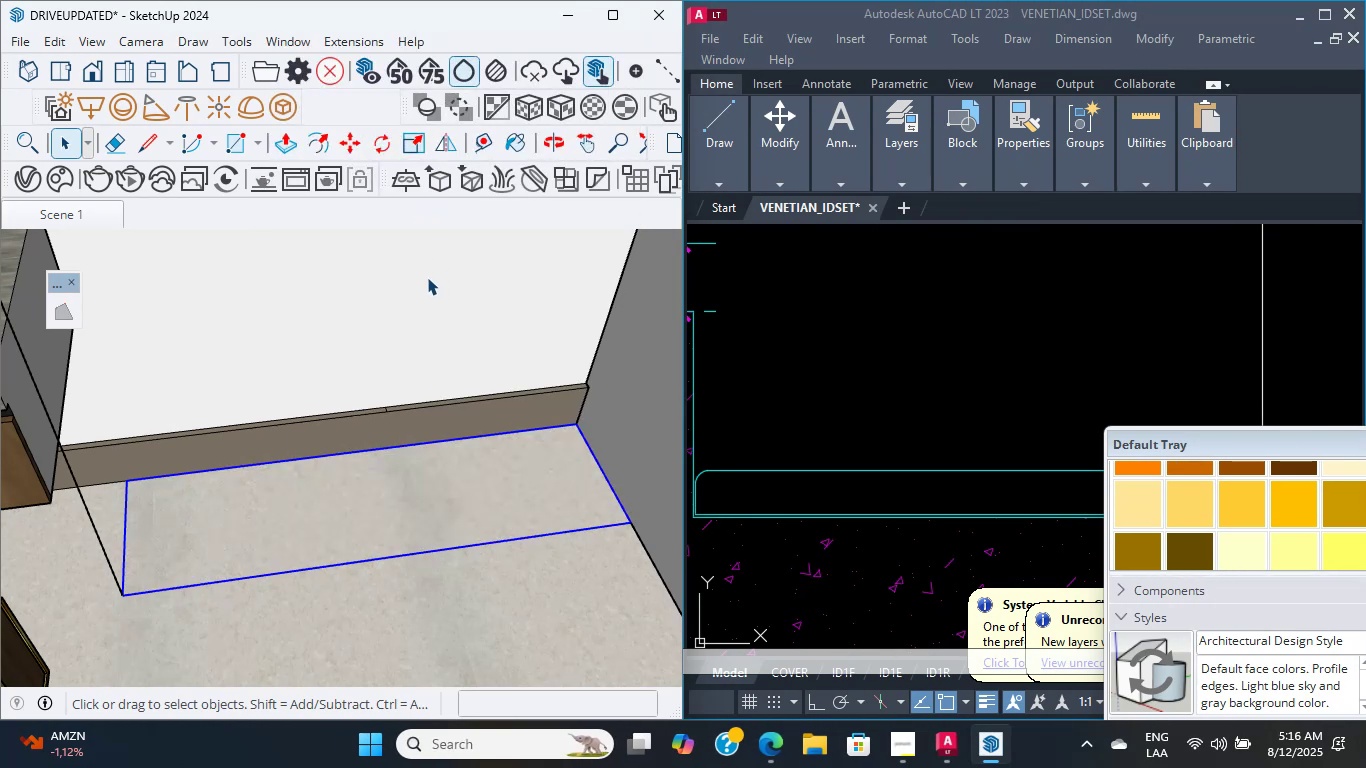 
hold_key(key=ShiftLeft, duration=0.41)
 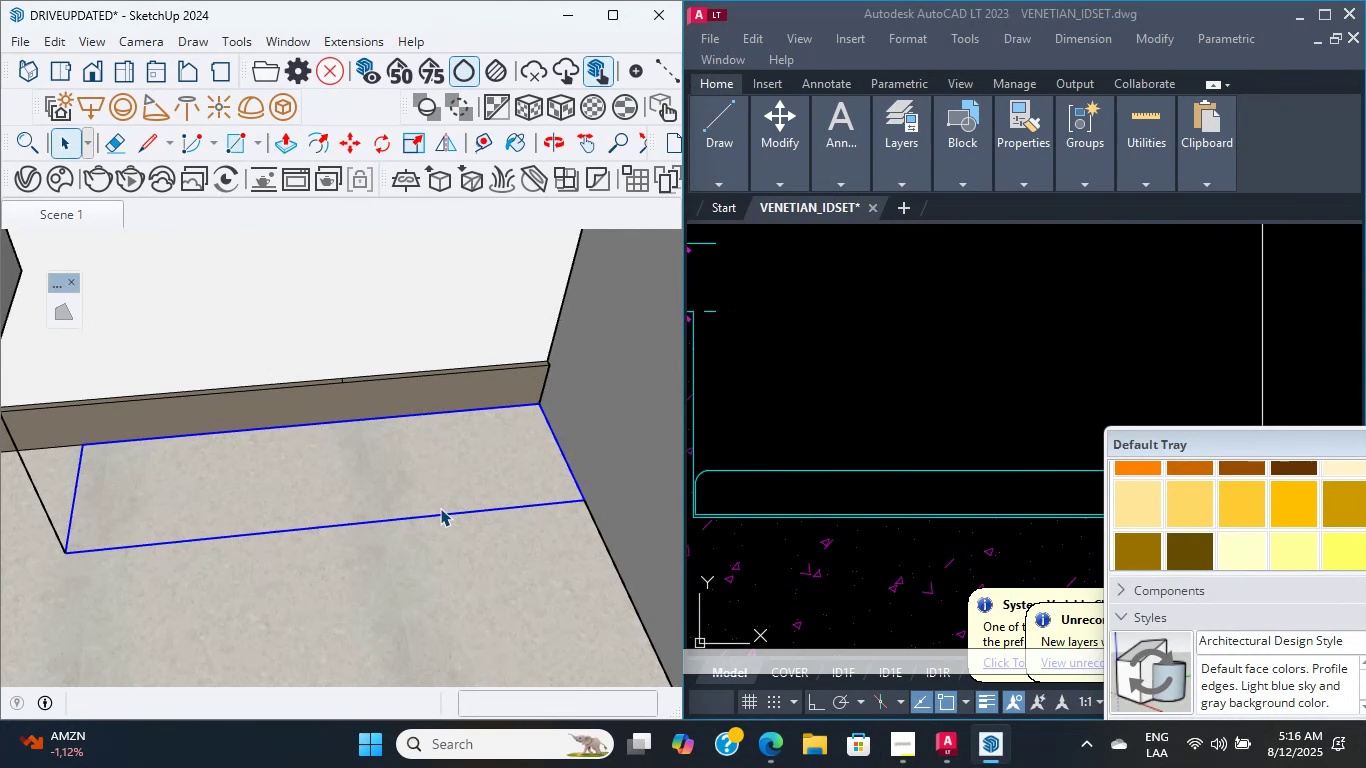 
wait(11.14)
 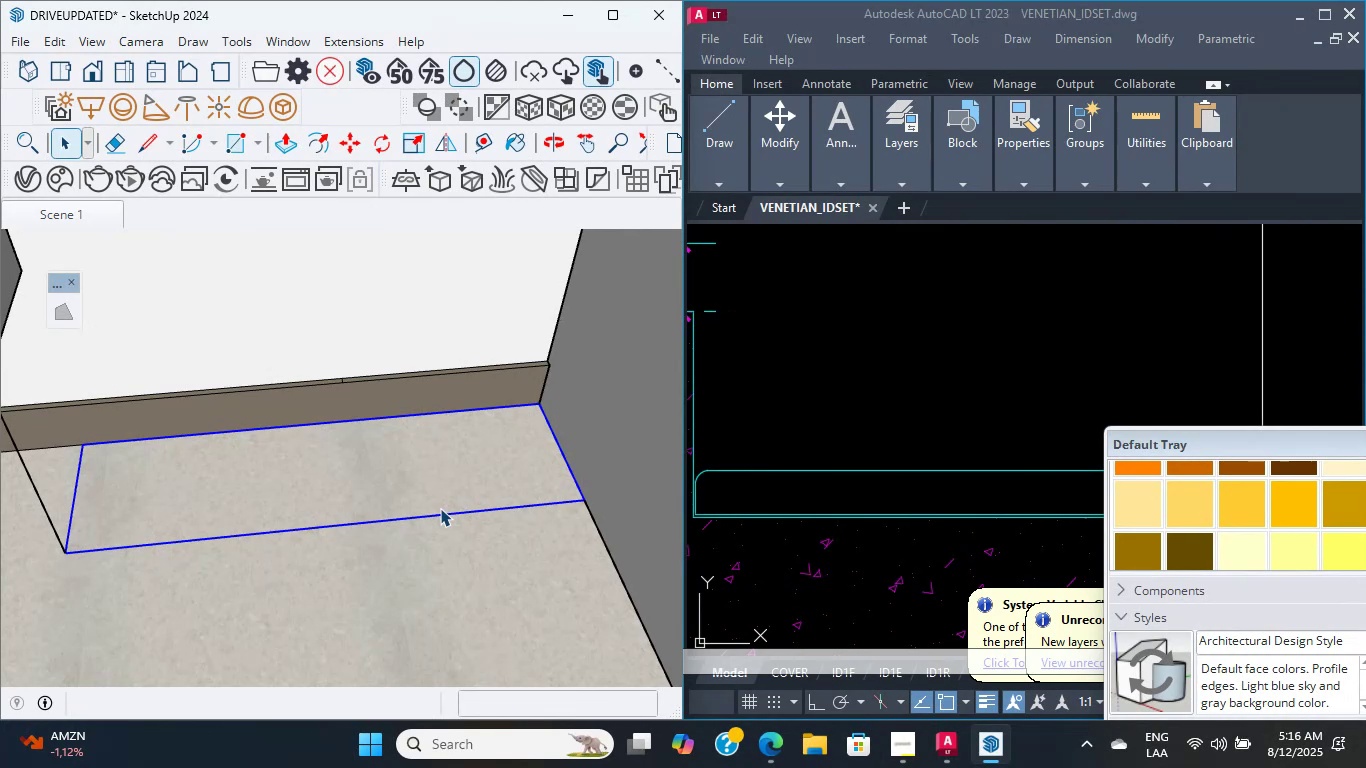 
double_click([437, 502])
 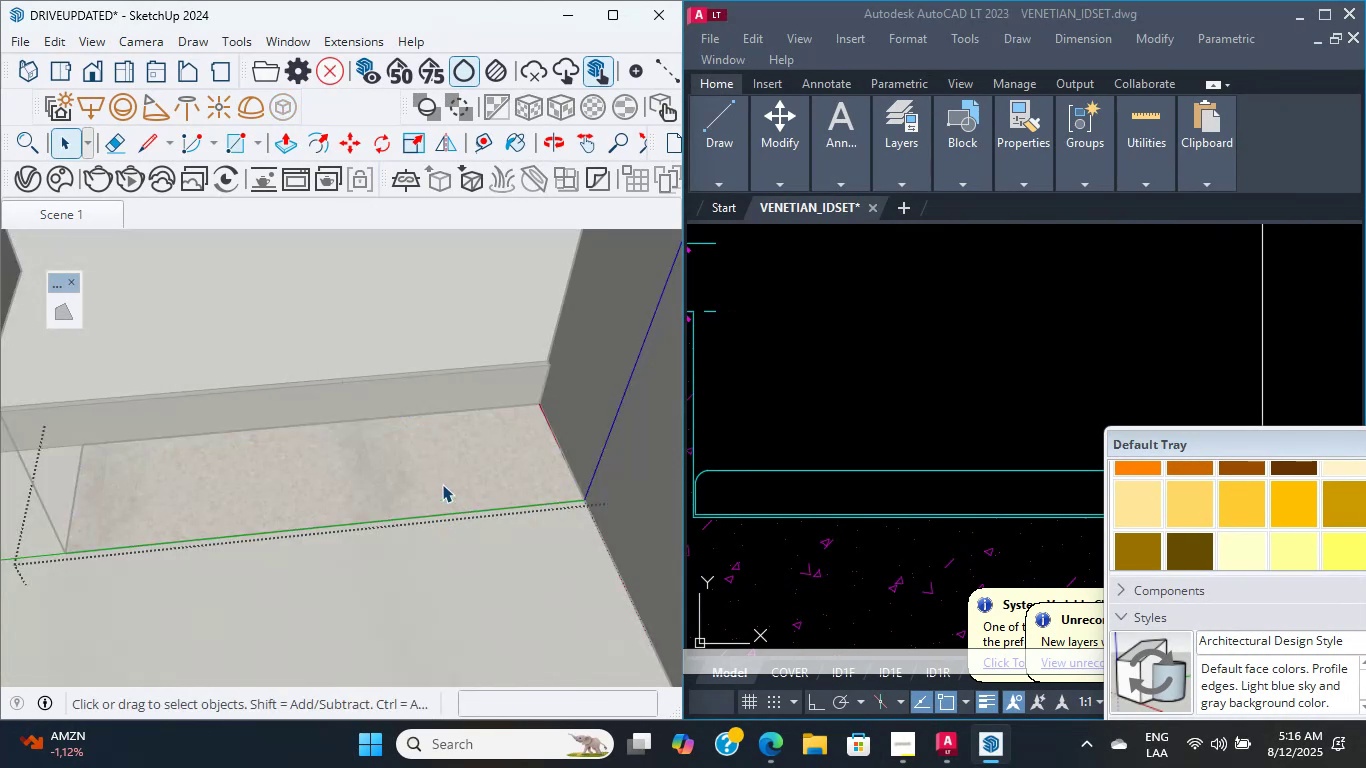 
type(PDL)
 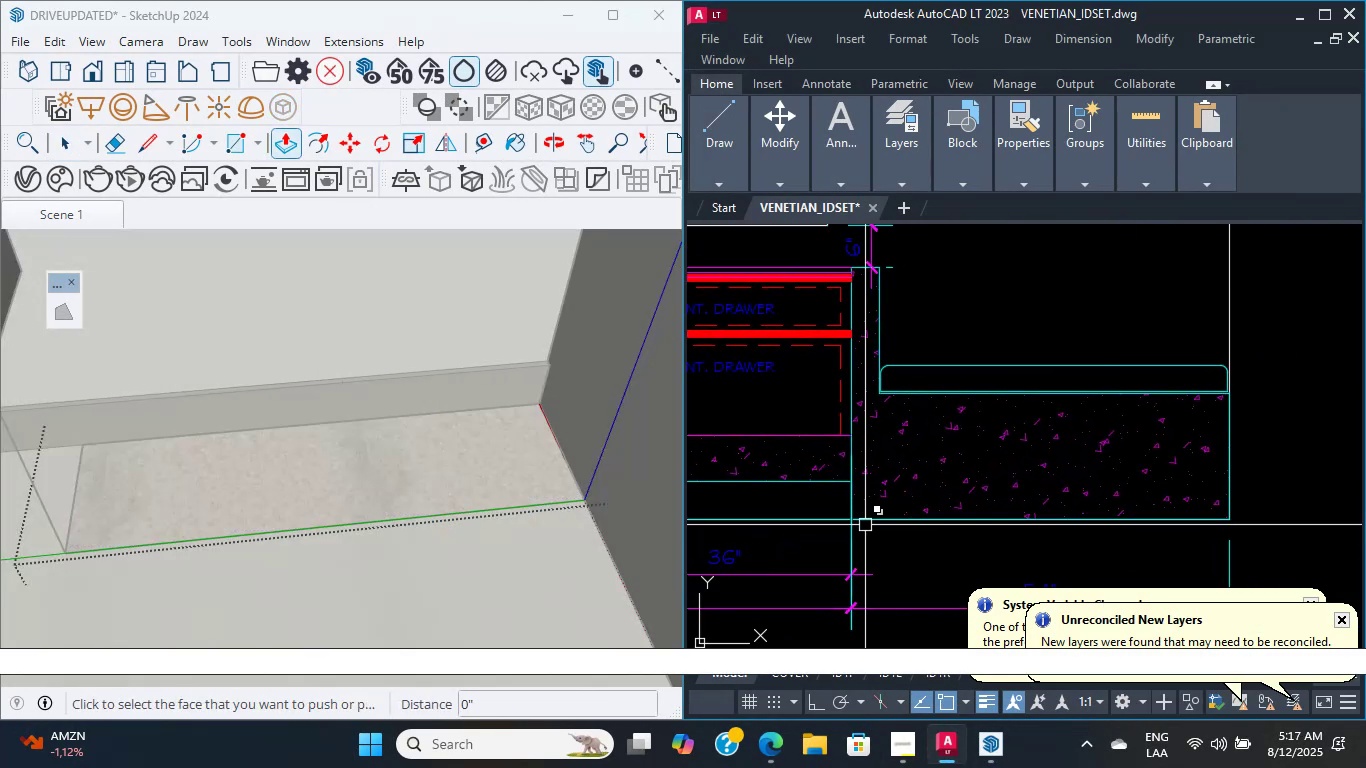 
scroll: coordinate [988, 481], scroll_direction: up, amount: 1.0
 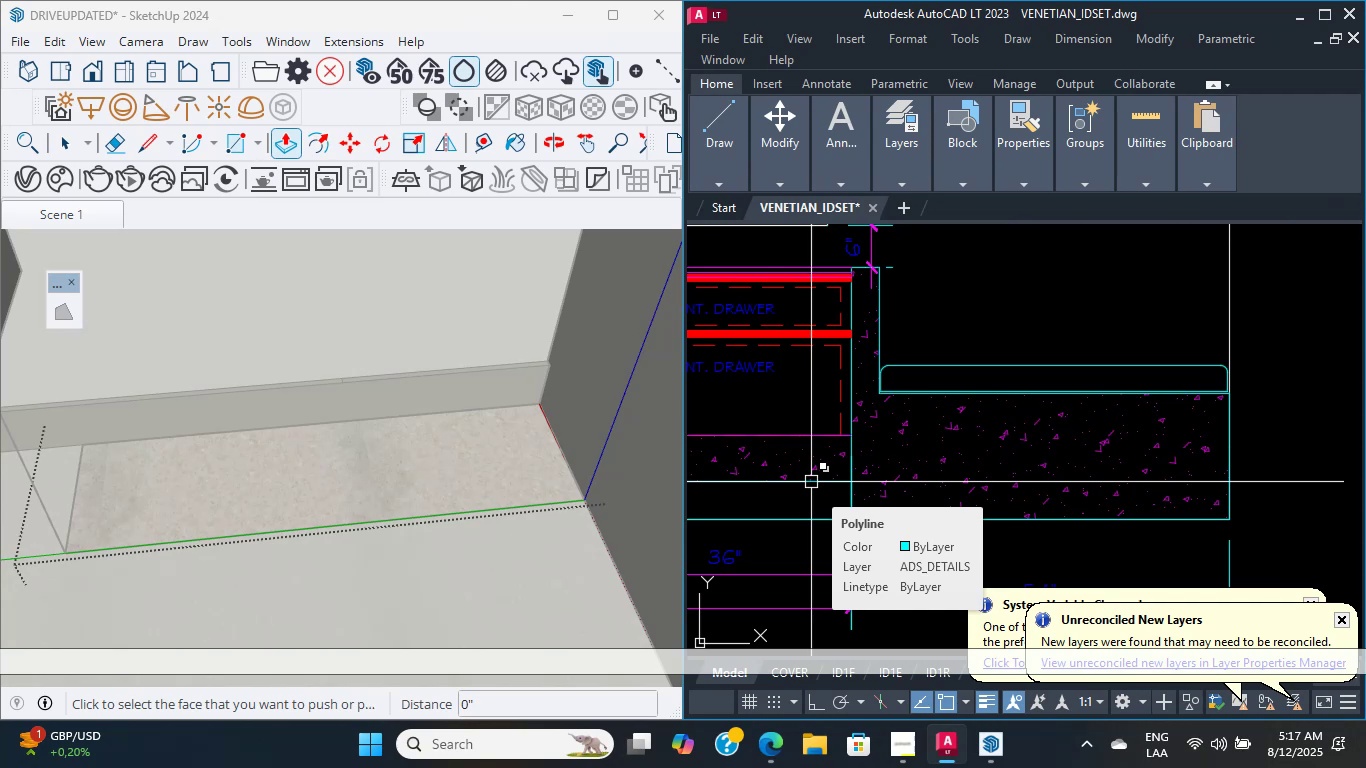 
wait(30.22)
 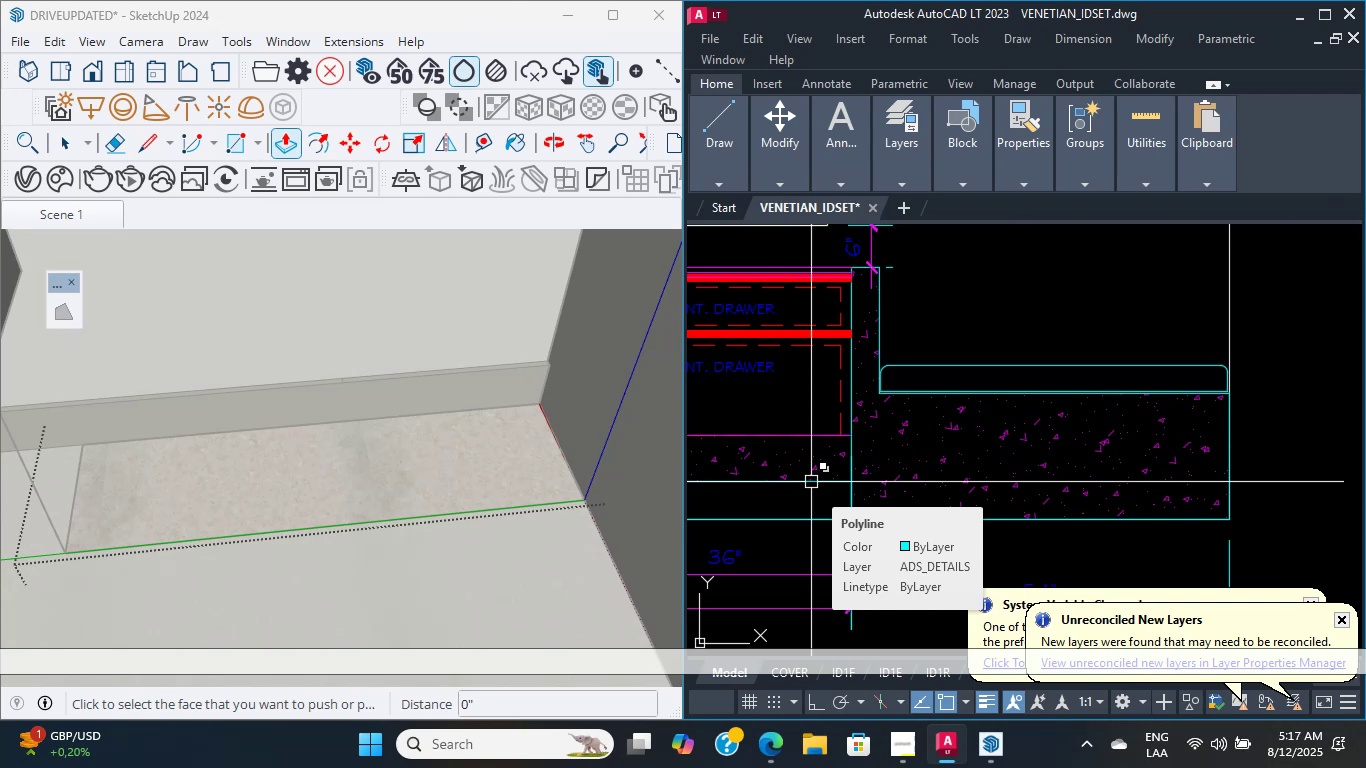 
scroll: coordinate [541, 430], scroll_direction: down, amount: 4.0
 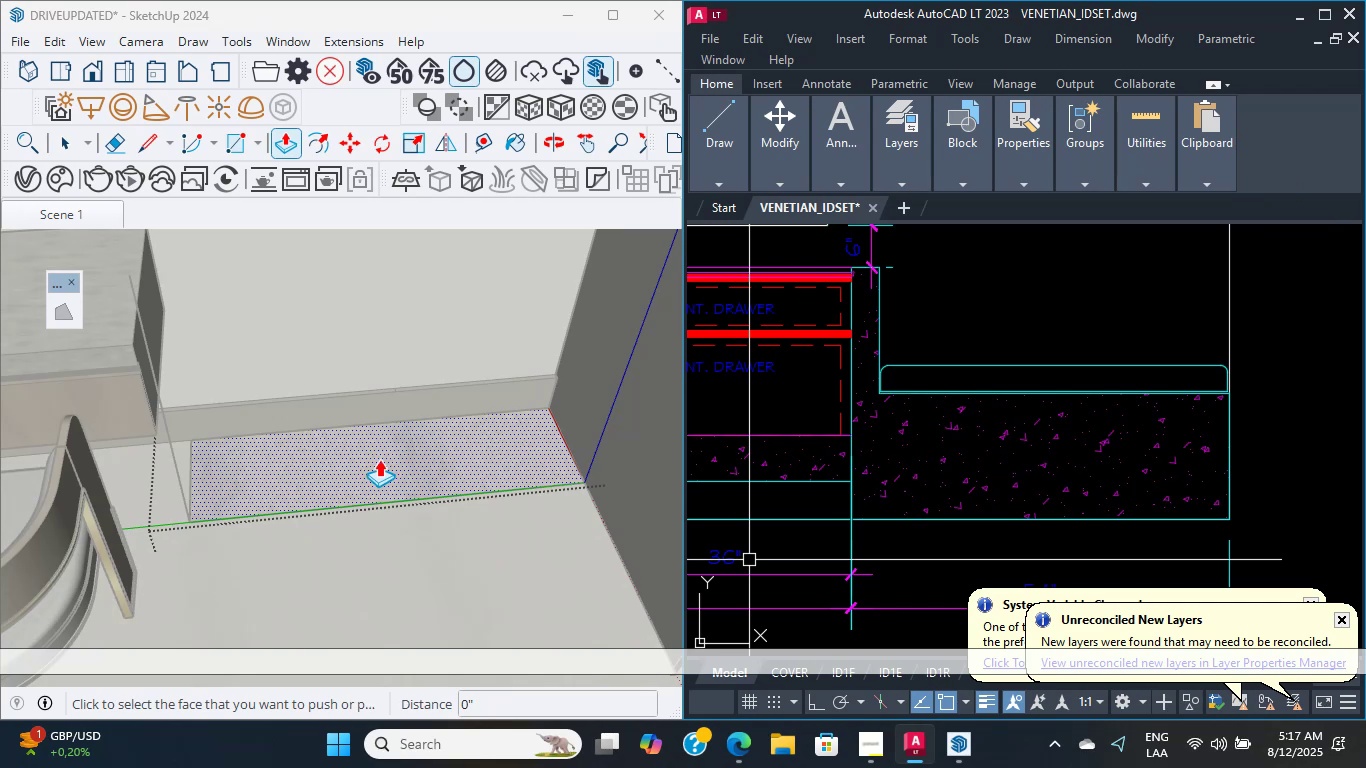 
type(DLI DLI )
key(Escape)
type(DLI)
 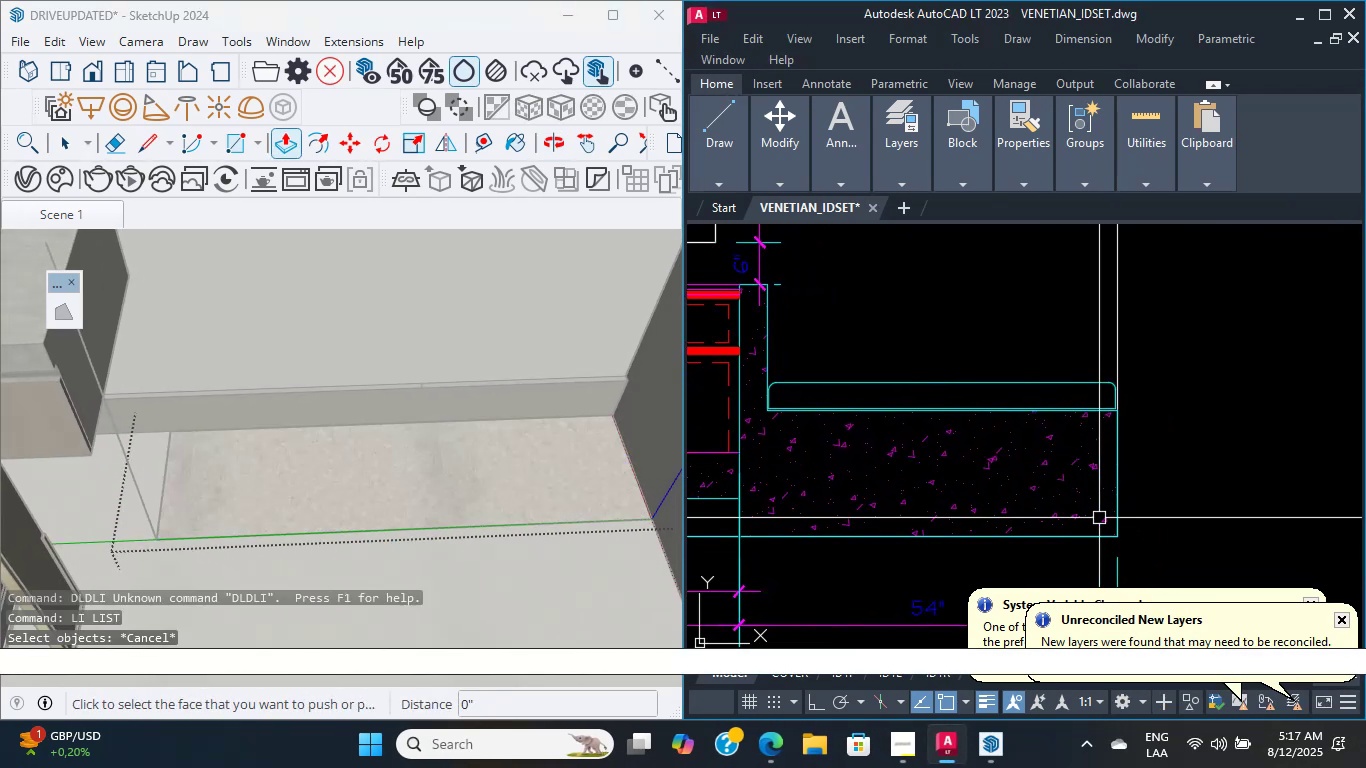 
scroll: coordinate [254, 473], scroll_direction: up, amount: 3.0
 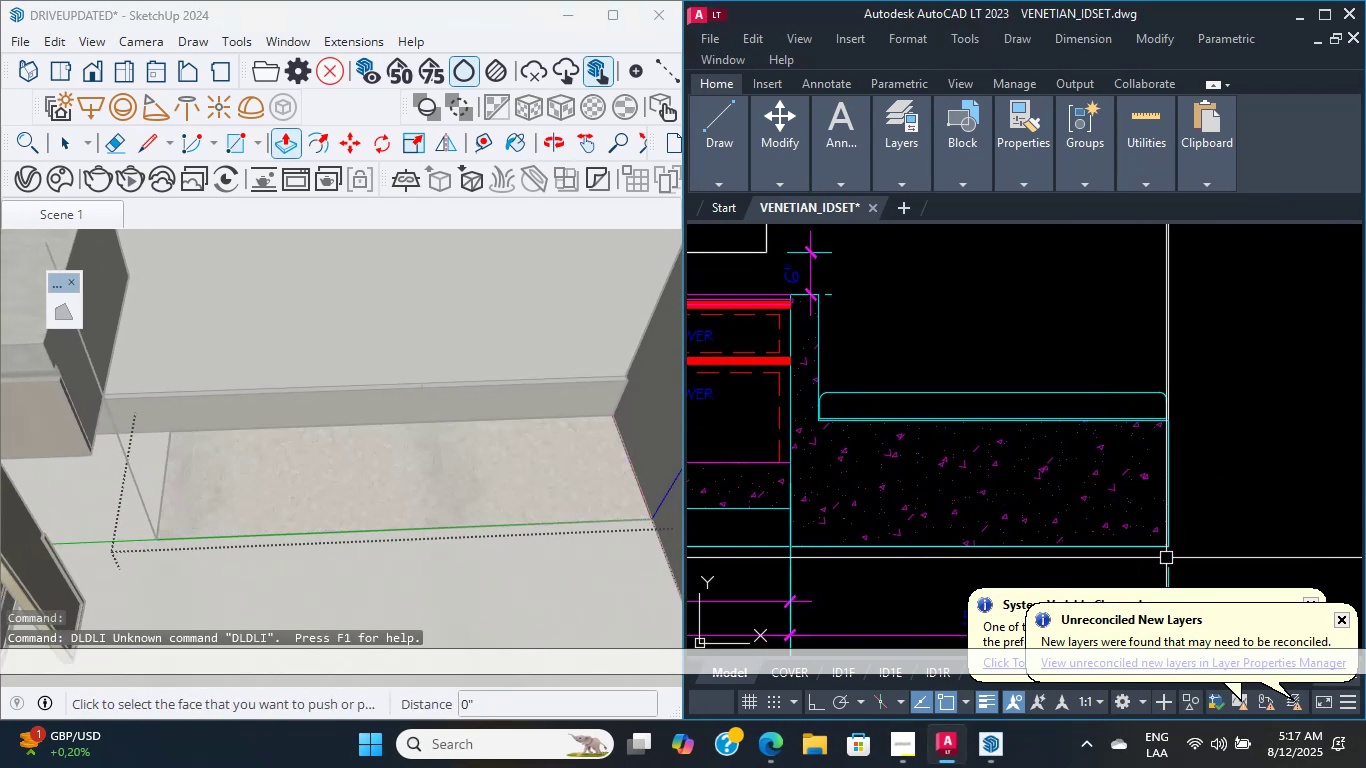 
key(Enter)
 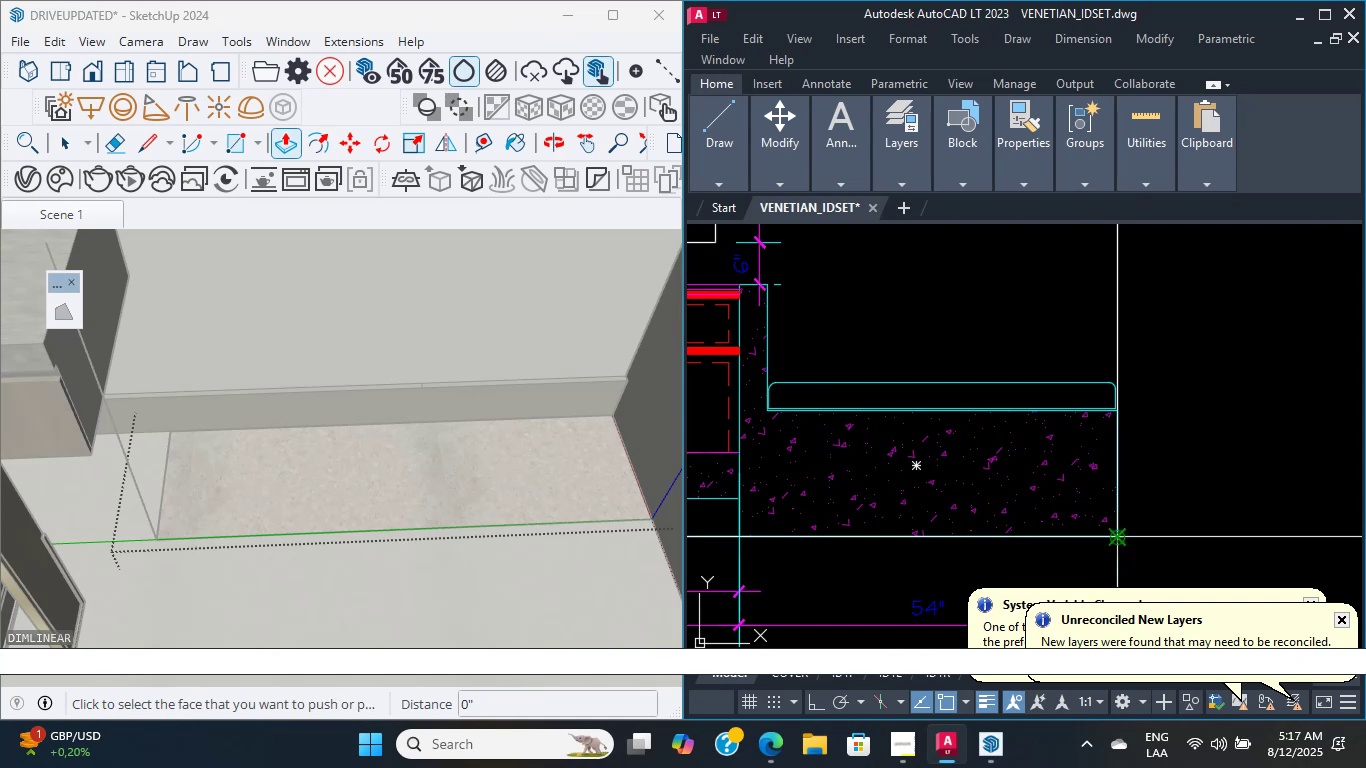 
left_click([1120, 535])
 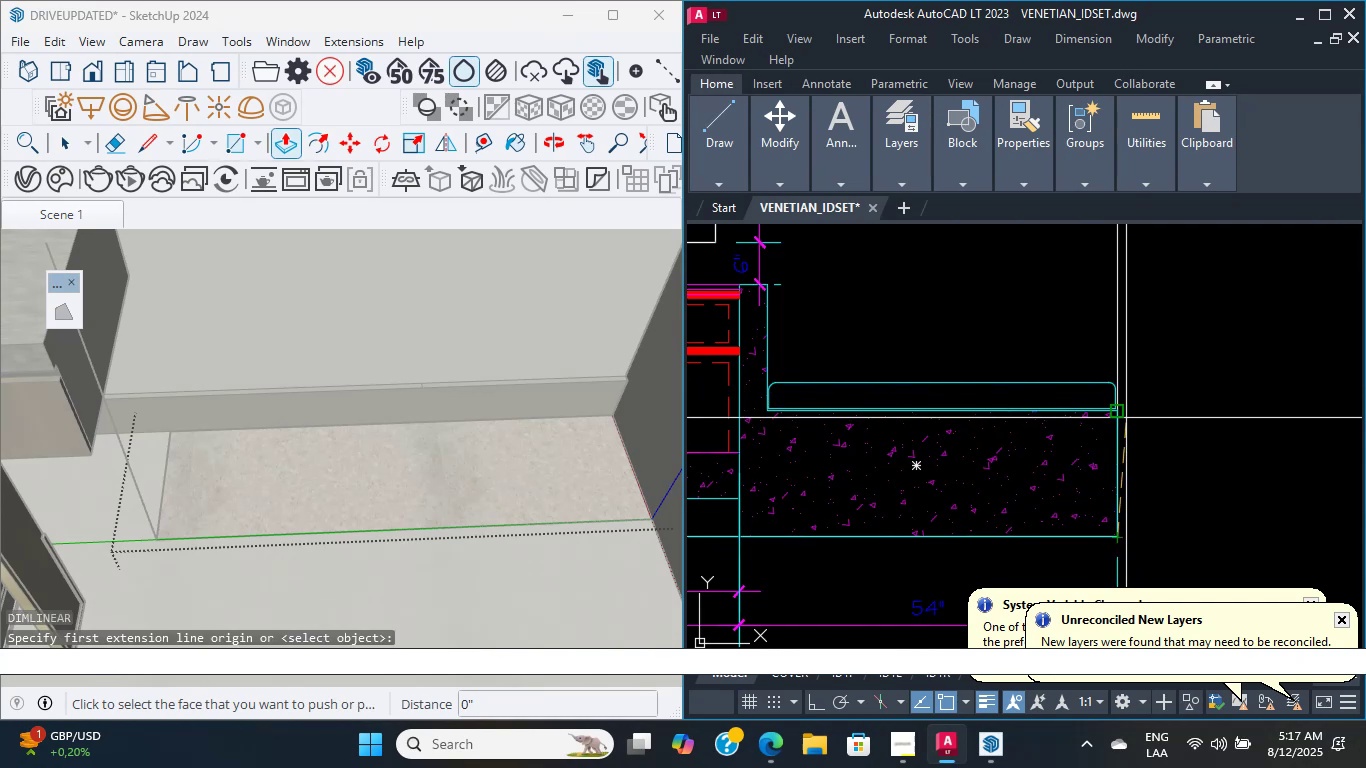 
left_click([1113, 412])
 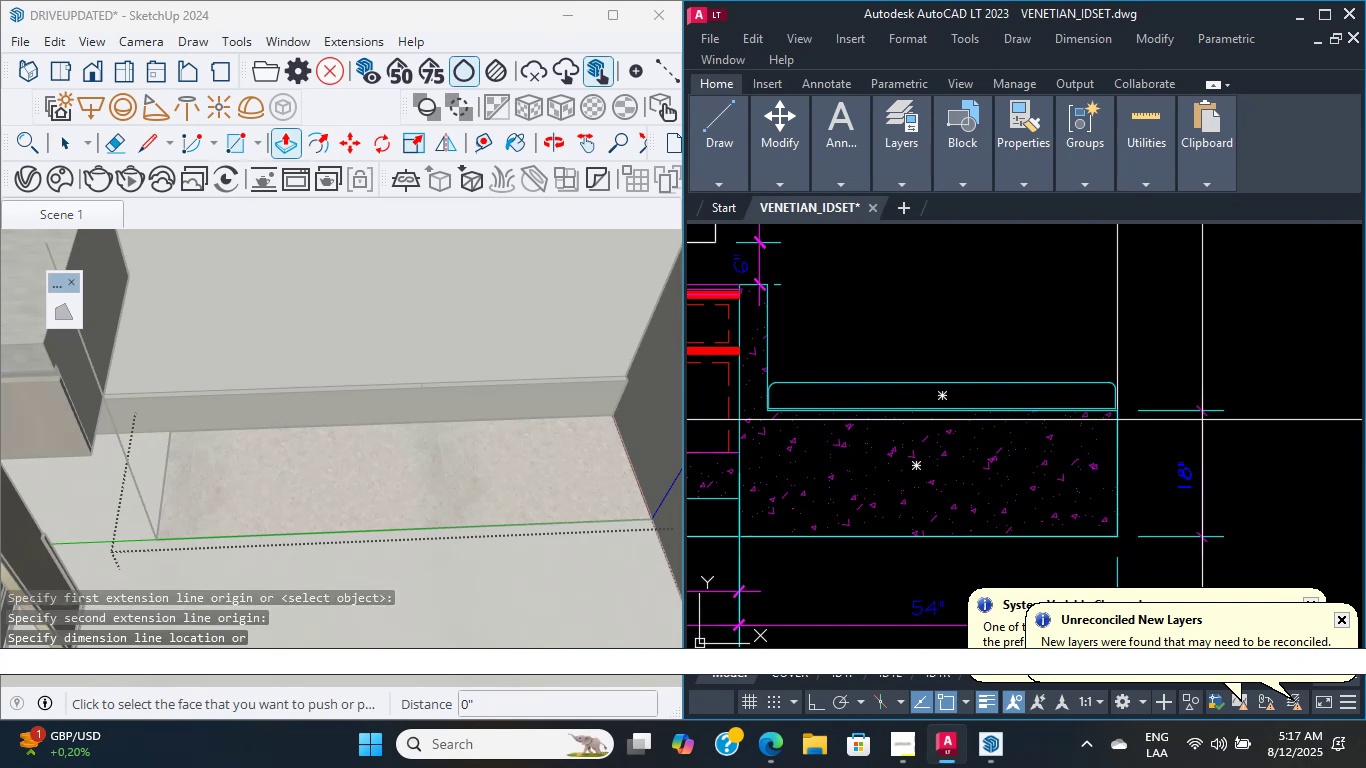 
left_click([1175, 420])
 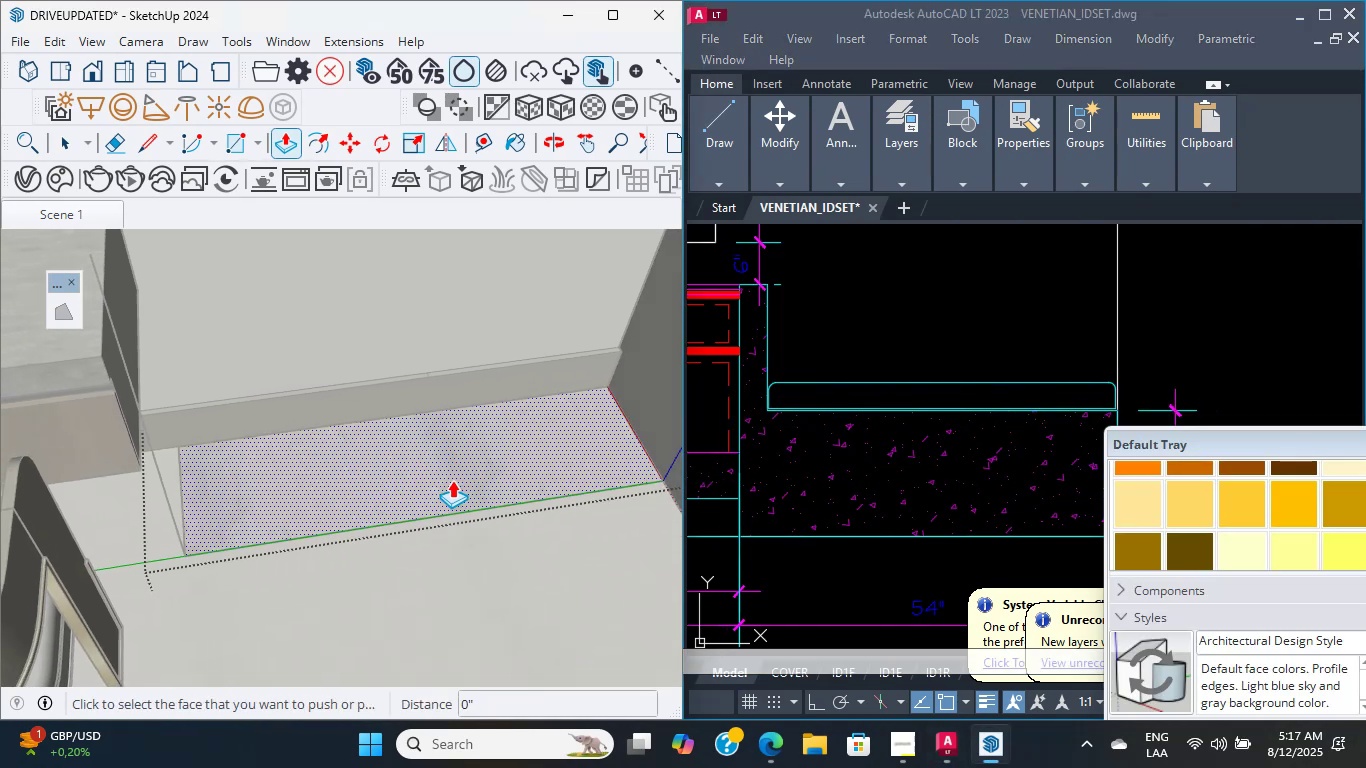 
left_click_drag(start_coordinate=[435, 475], to_coordinate=[433, 459])
 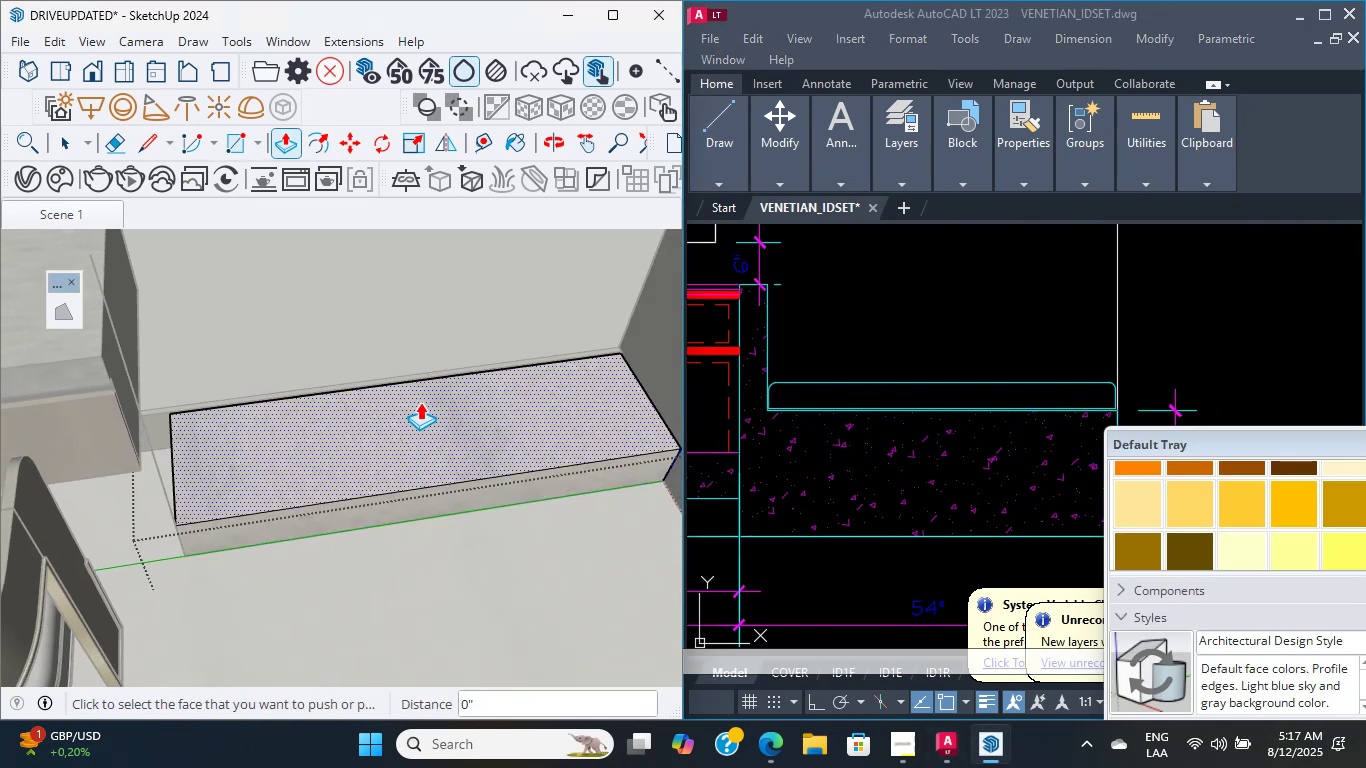 
key(Control+ControlLeft)
 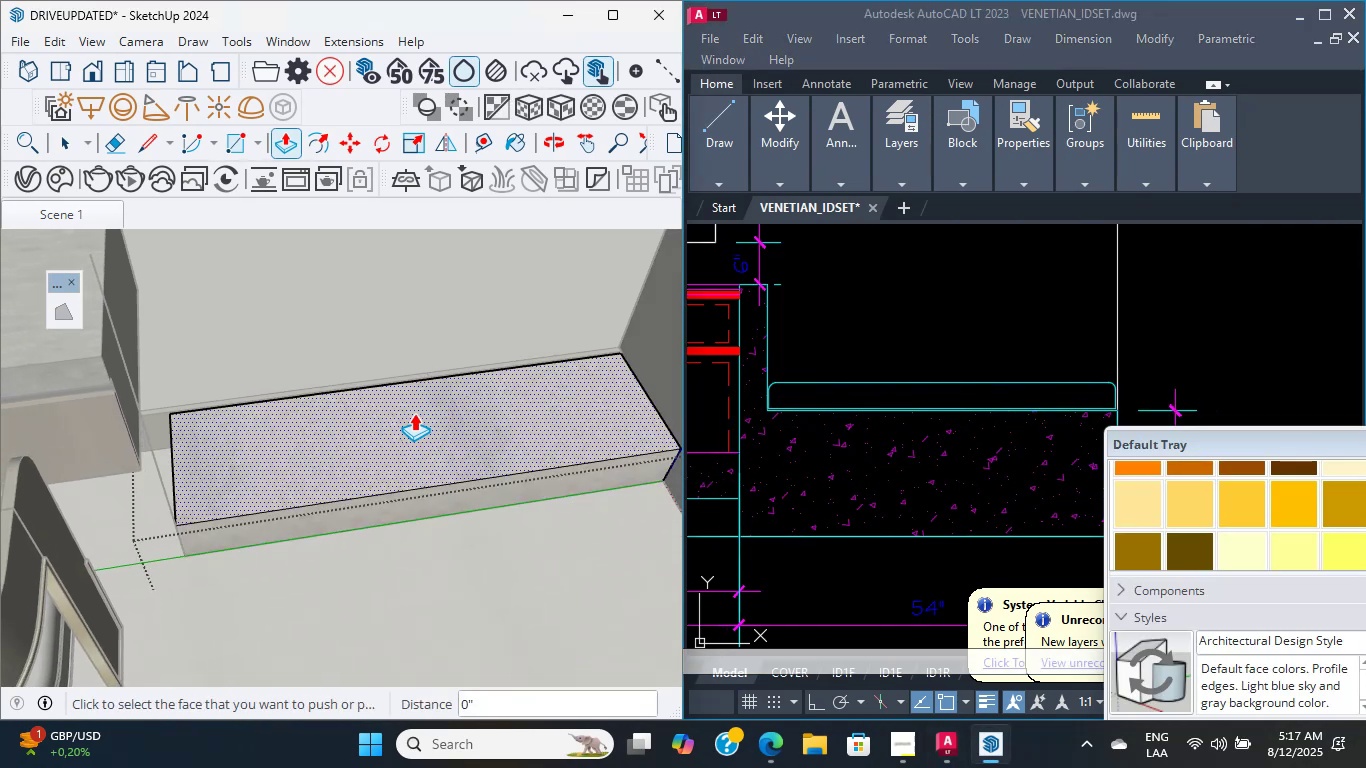 
key(Control+ControlLeft)
 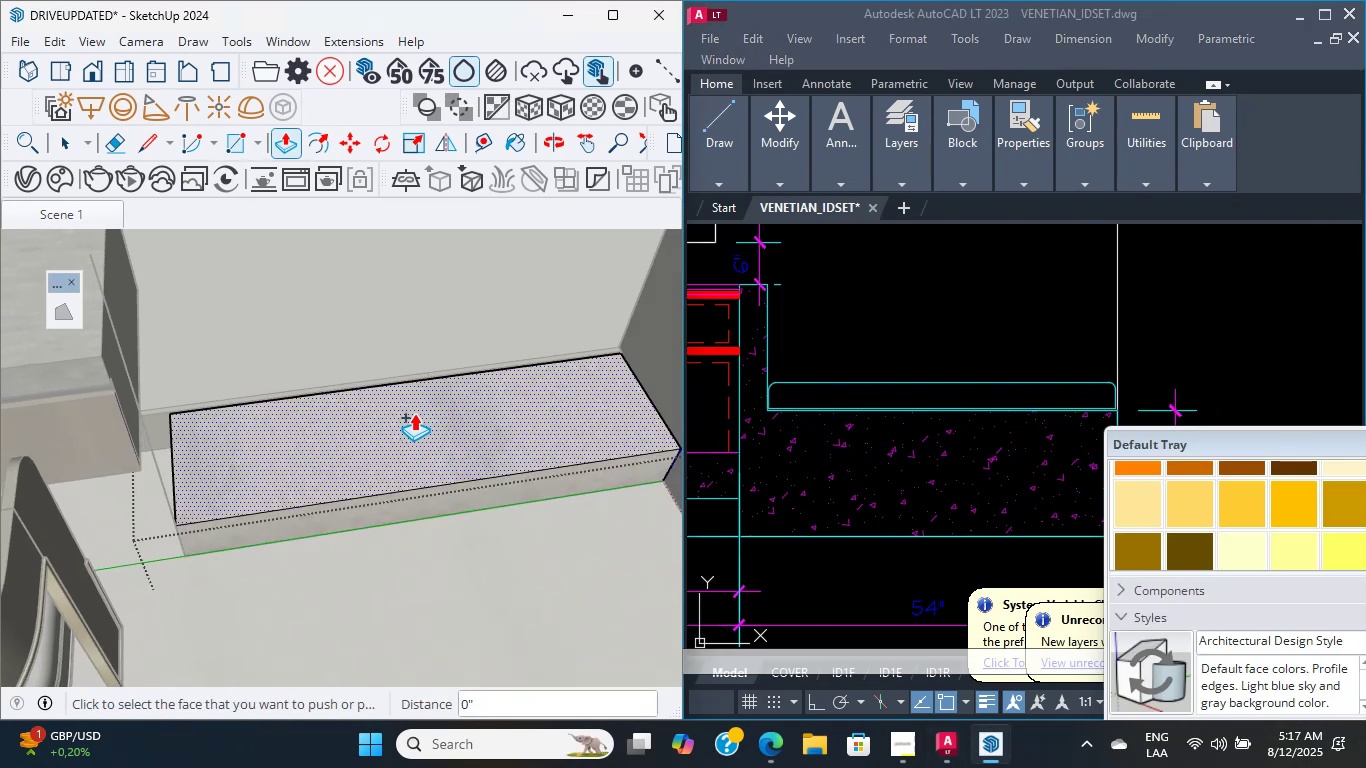 
key(Control+Z)
 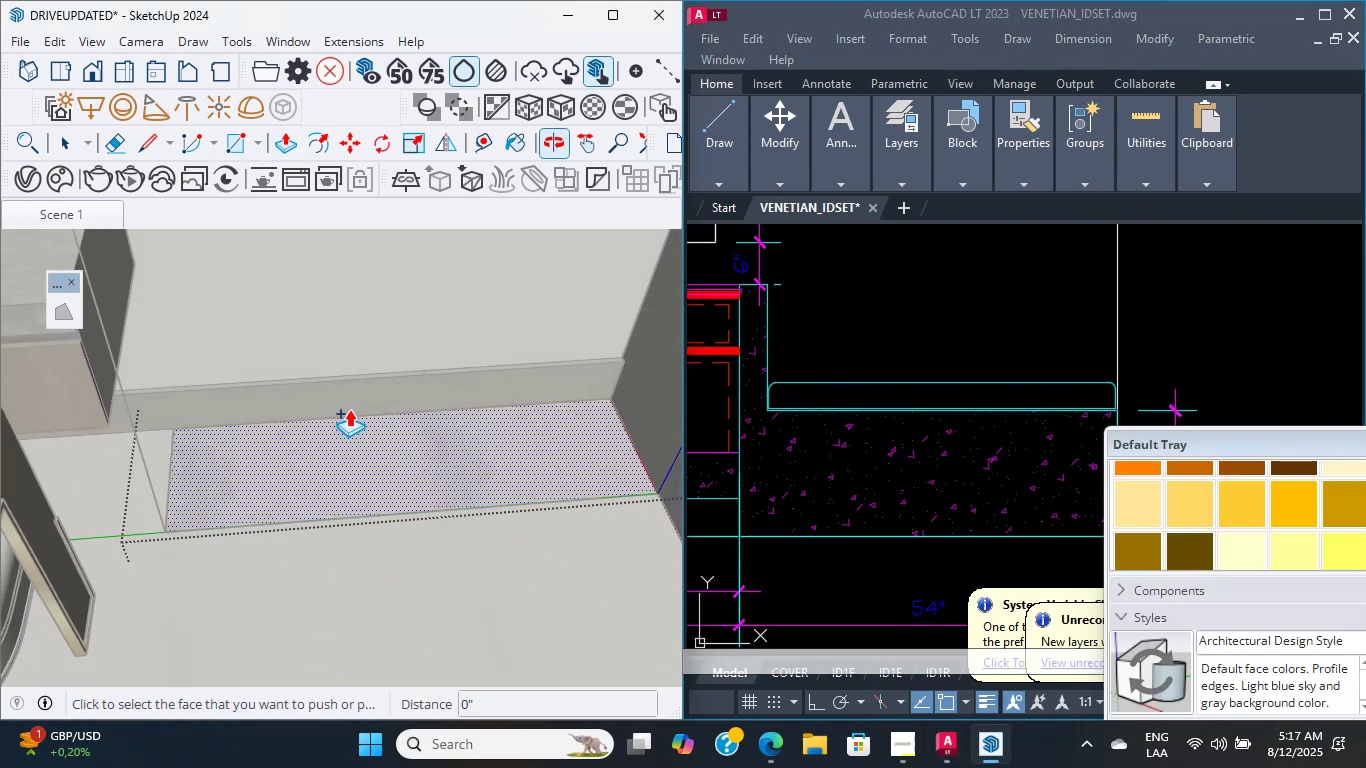 
left_click([369, 473])
 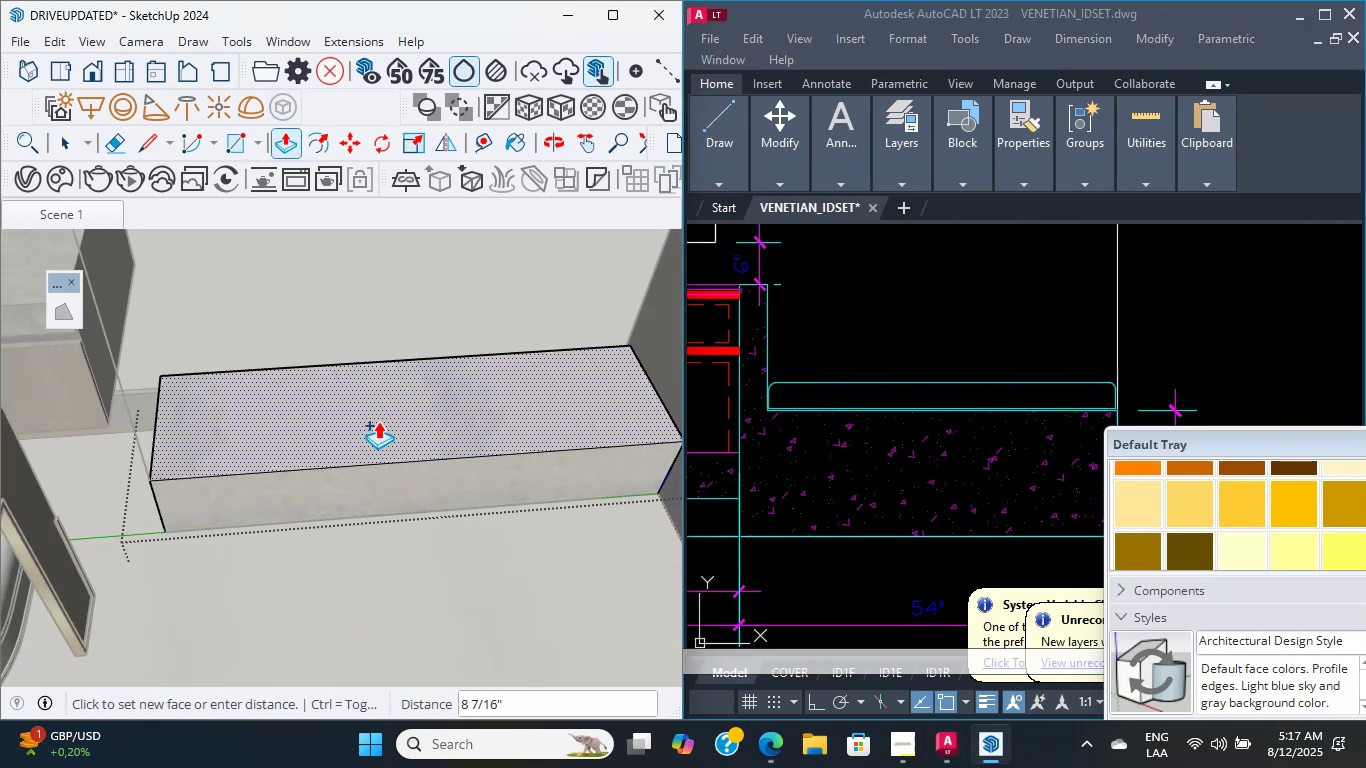 
key(Numpad1)
 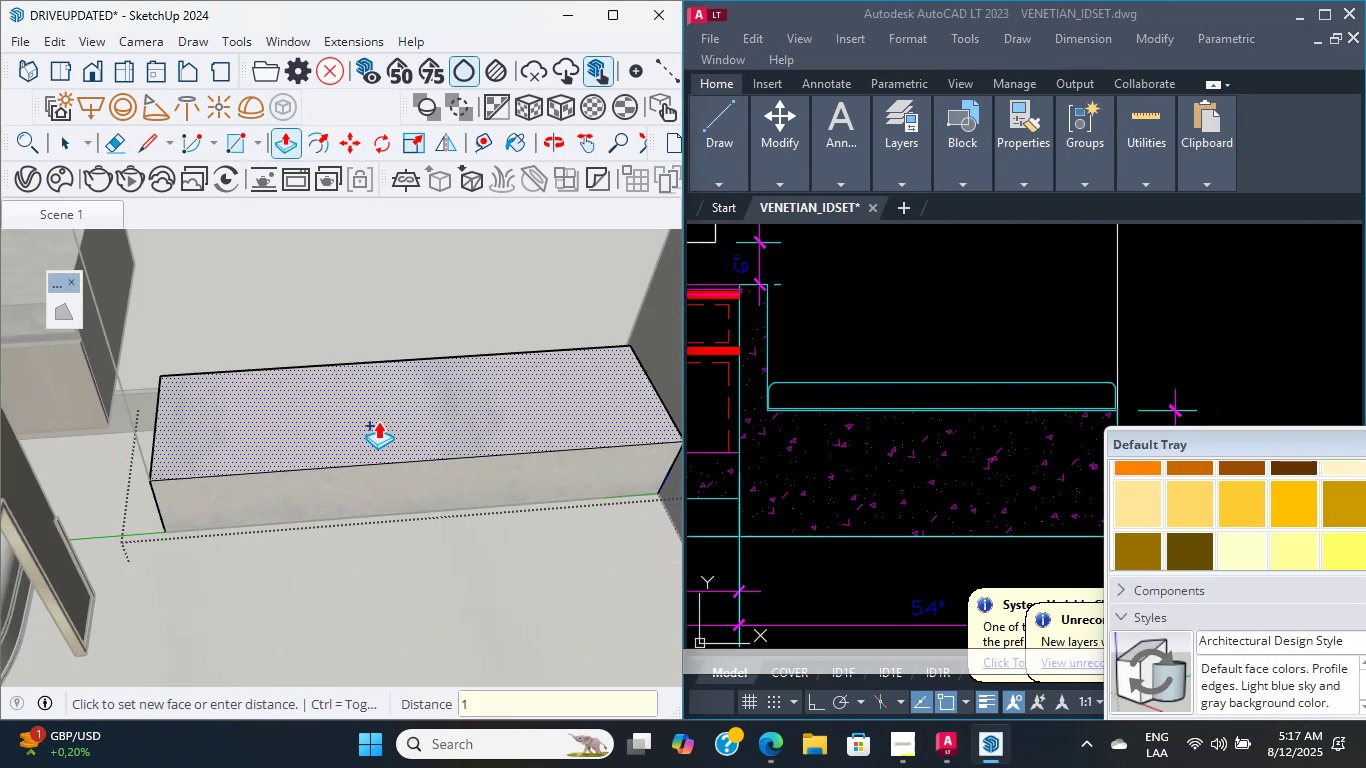 
key(Numpad8)
 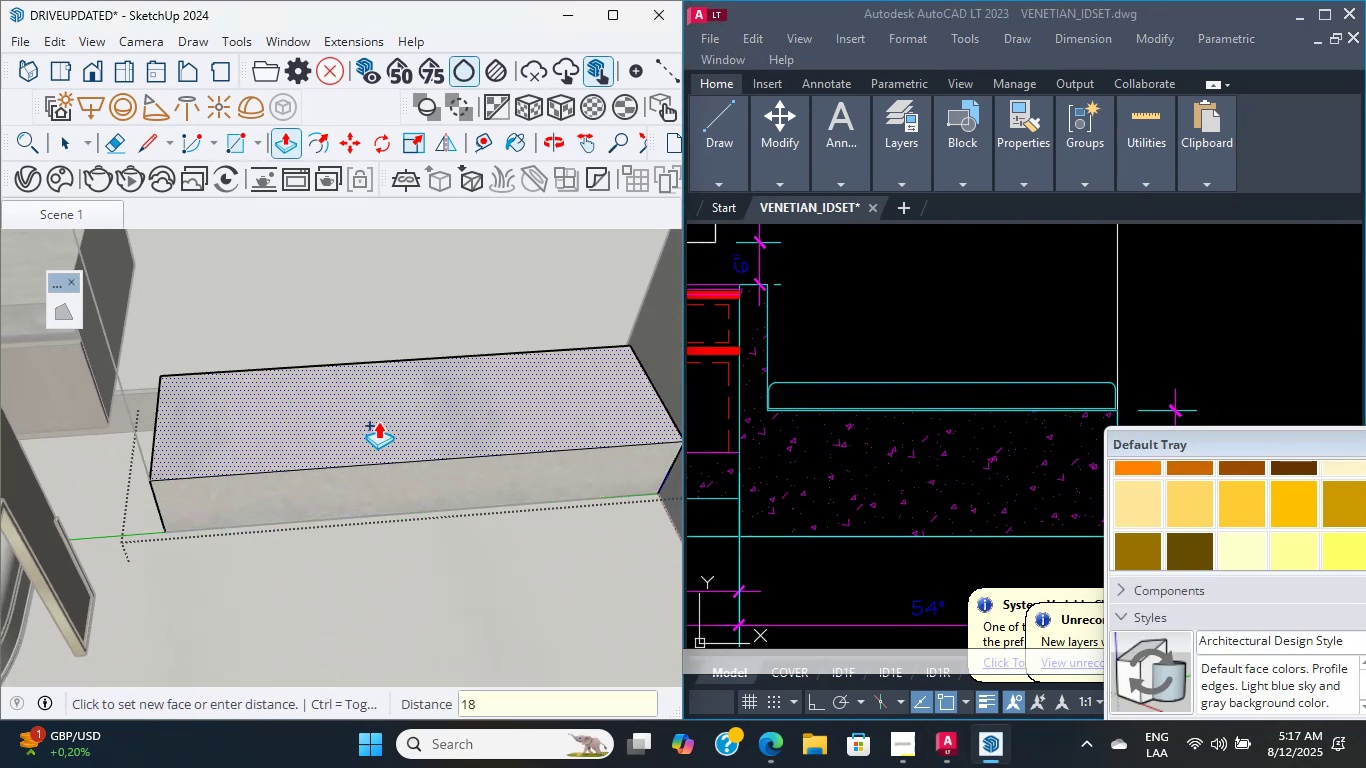 
key(NumpadEnter)
 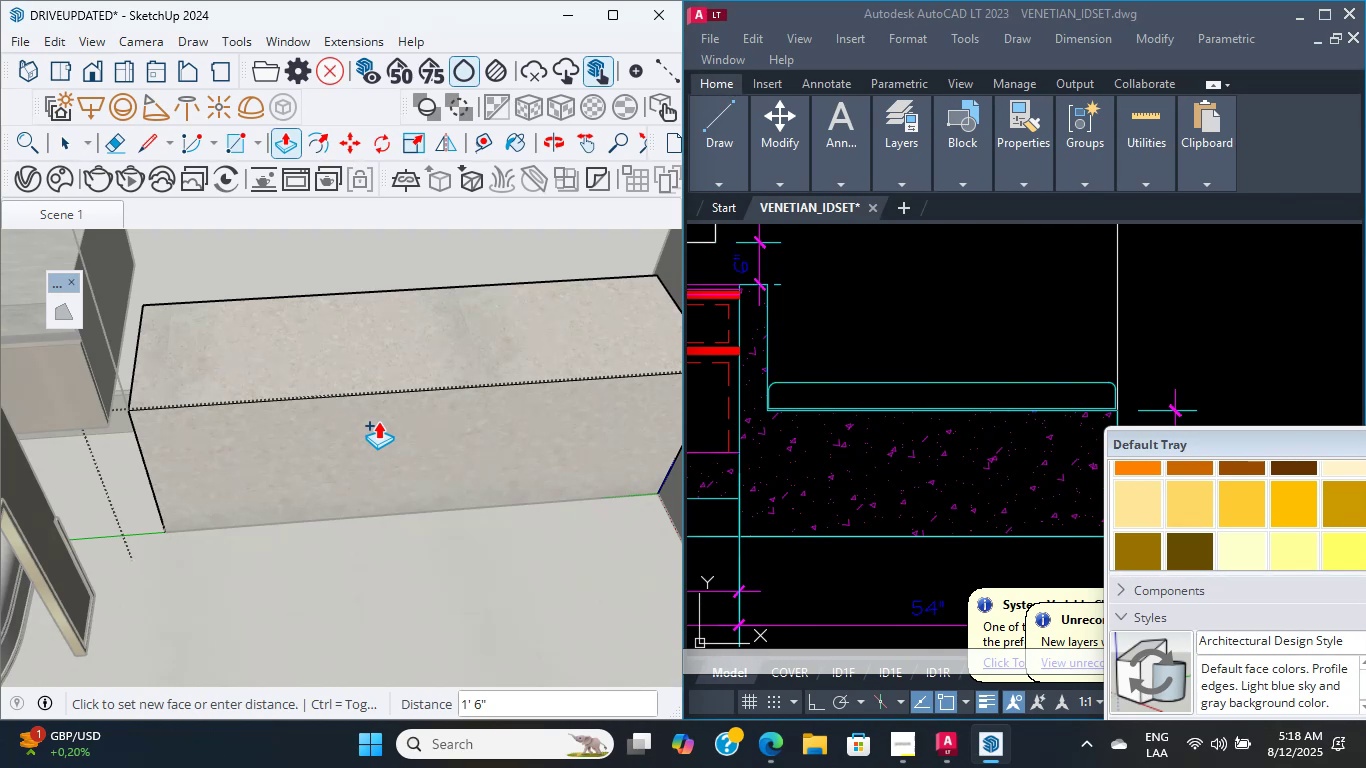 
wait(34.68)
 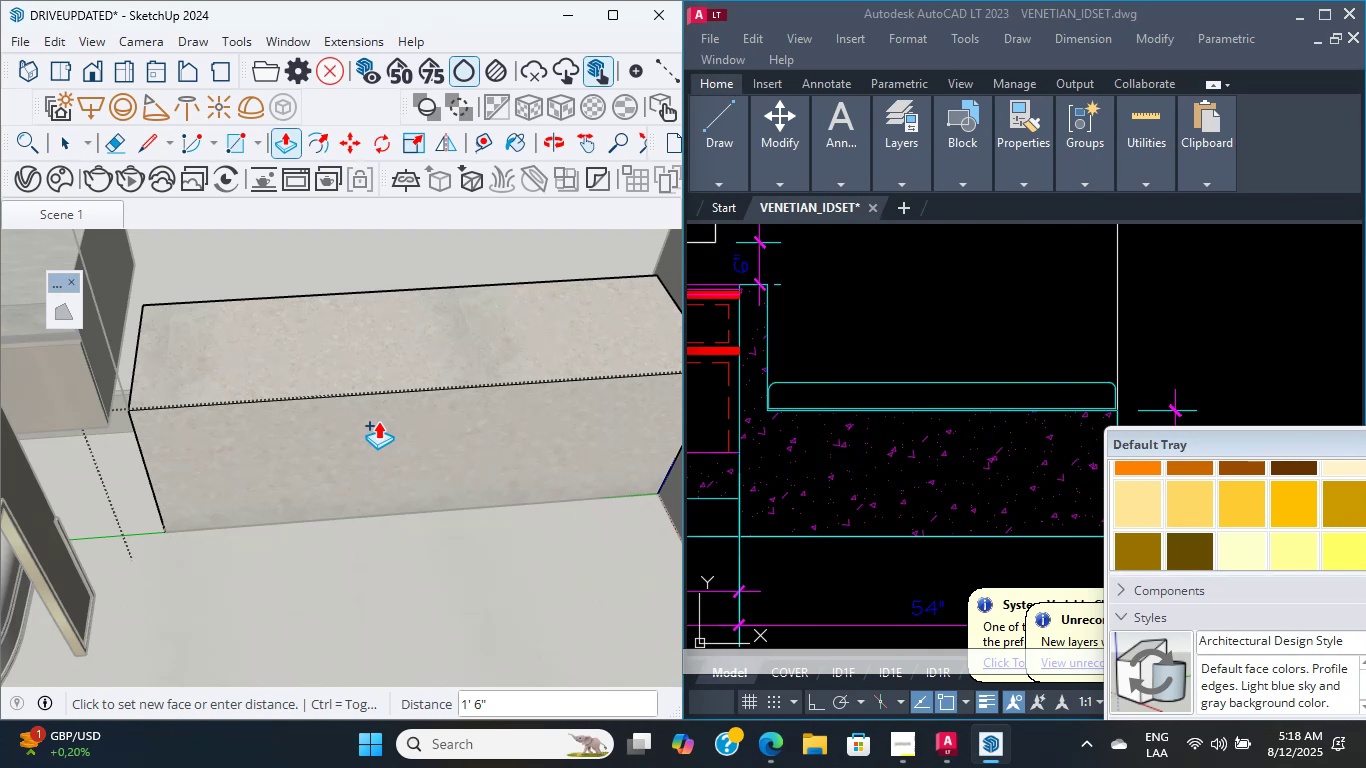 
scroll: coordinate [1079, 156], scroll_direction: down, amount: 1.0
 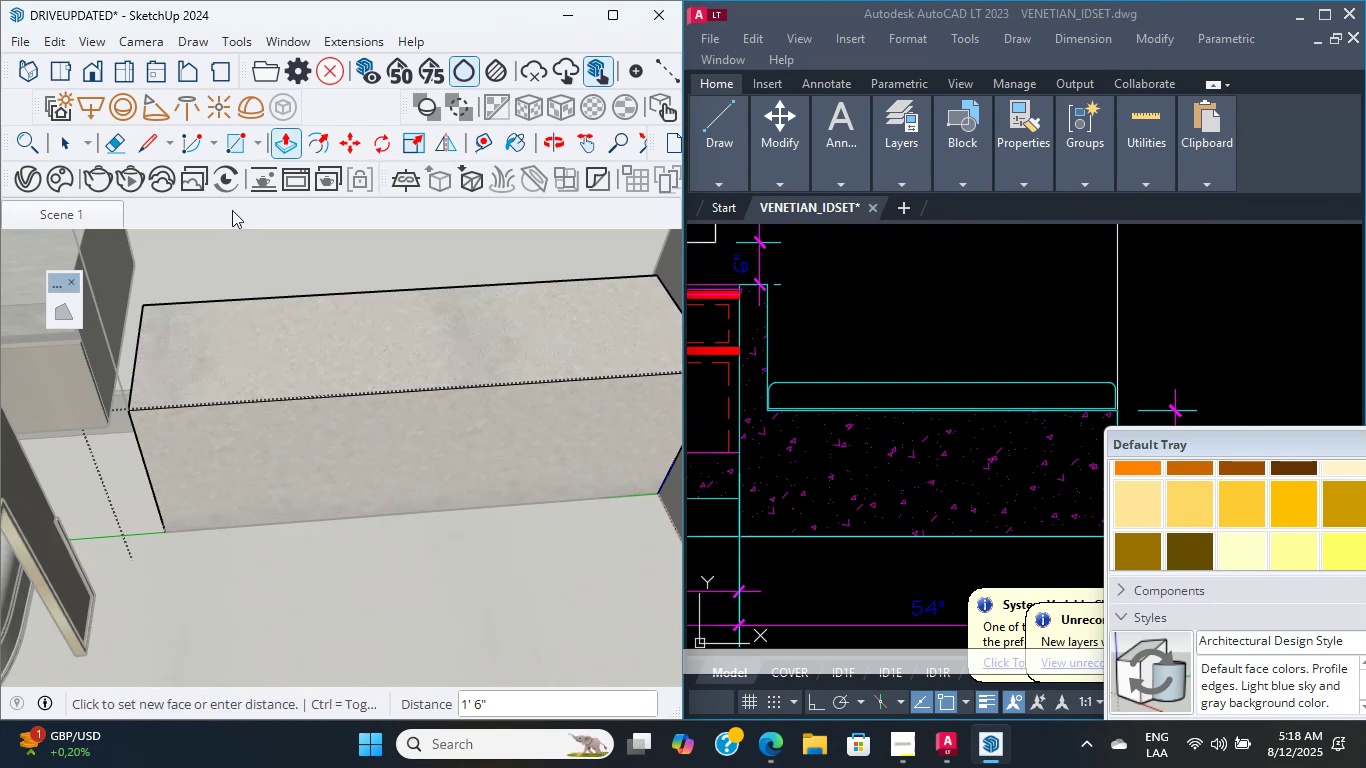 
scroll: coordinate [116, 422], scroll_direction: up, amount: 12.0
 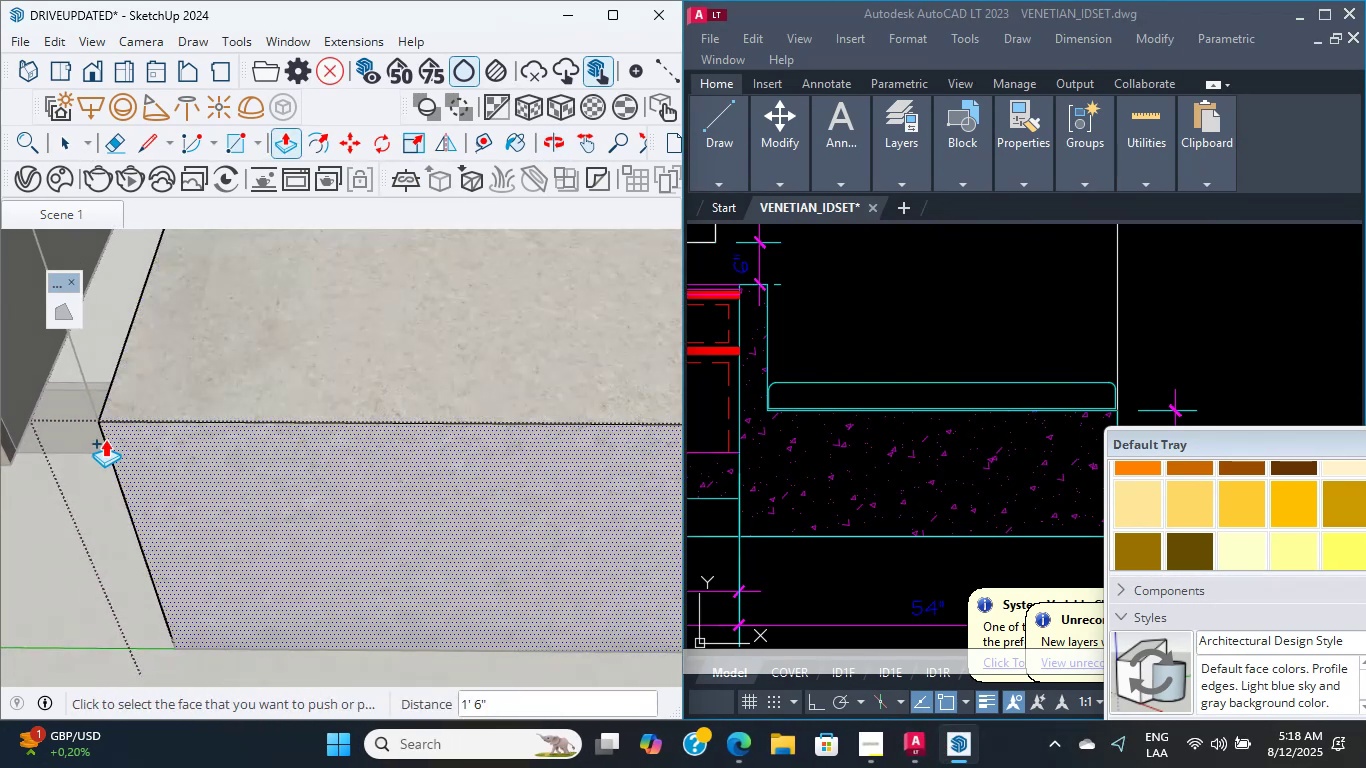 
wait(5.71)
 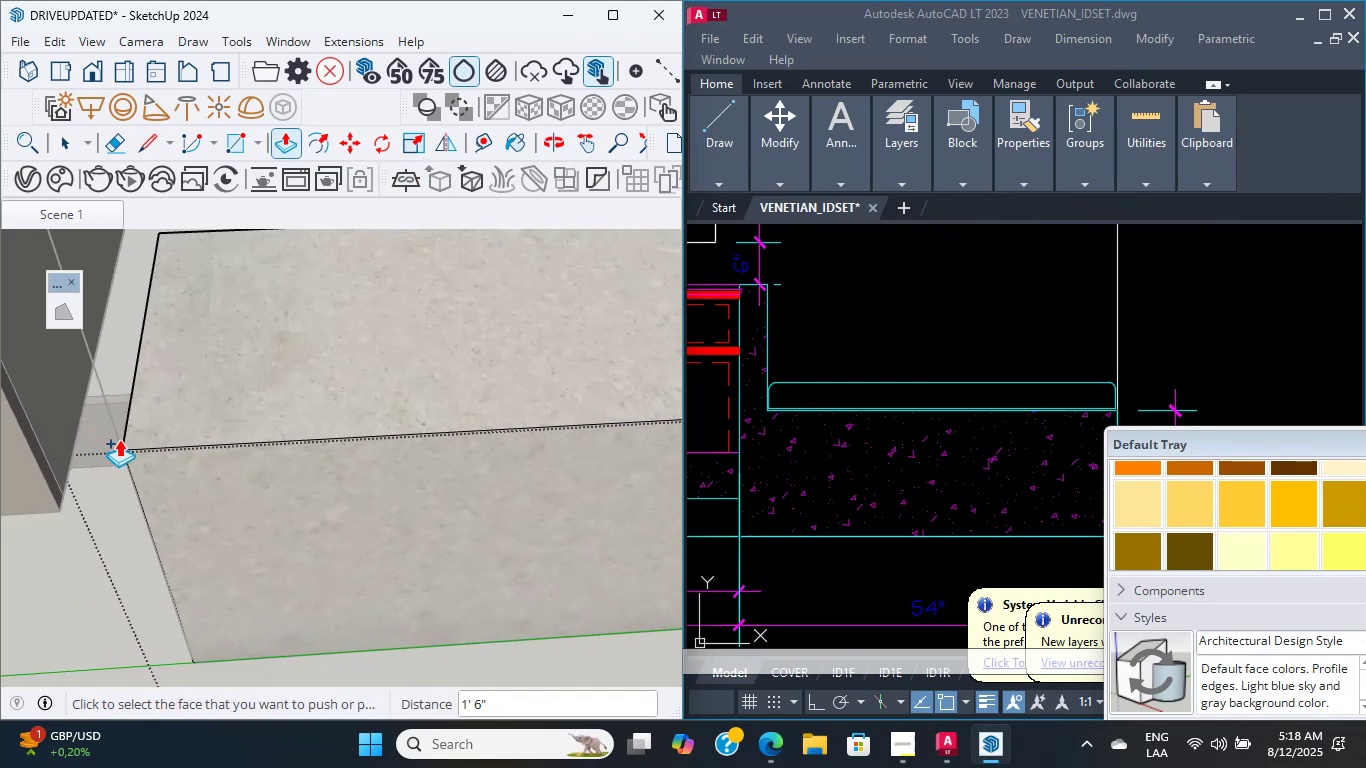 
scroll: coordinate [107, 449], scroll_direction: up, amount: 3.0
 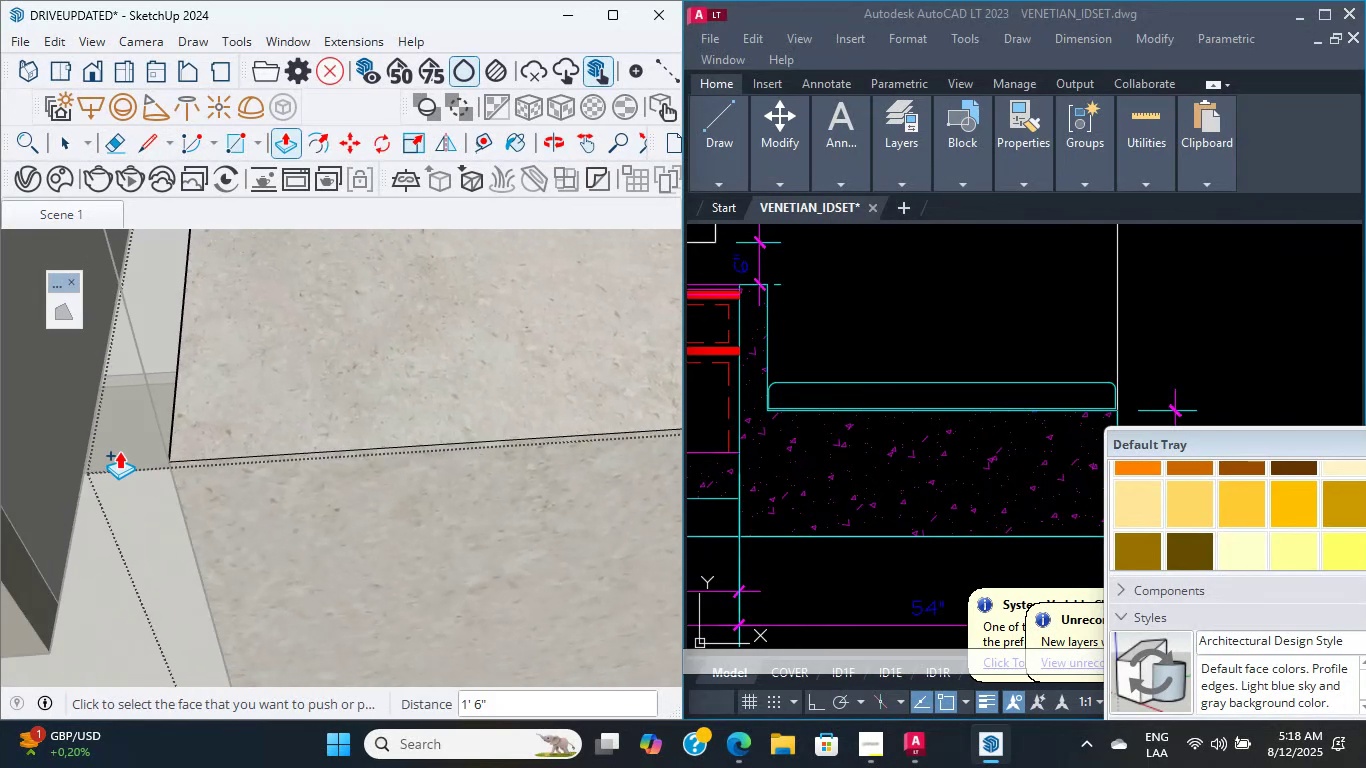 
scroll: coordinate [108, 447], scroll_direction: down, amount: 1.0
 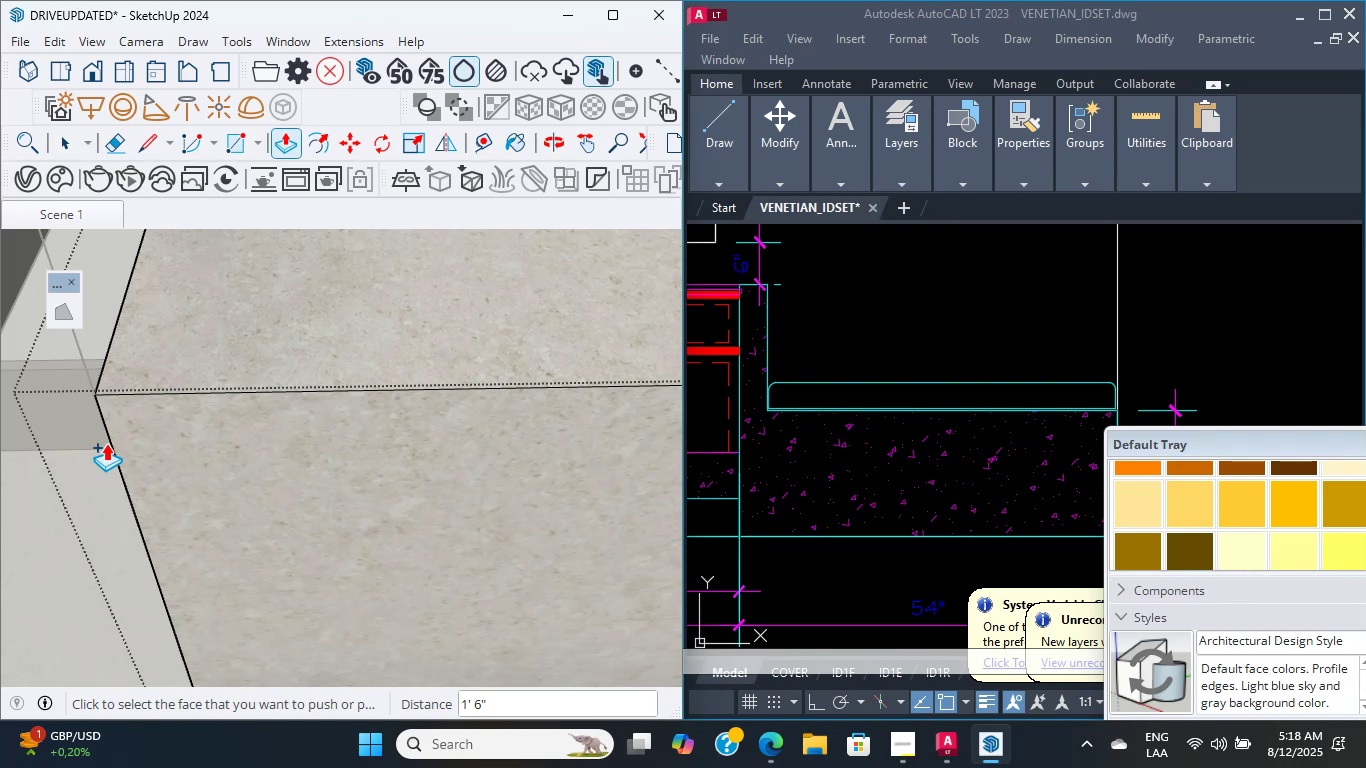 
wait(20.22)
 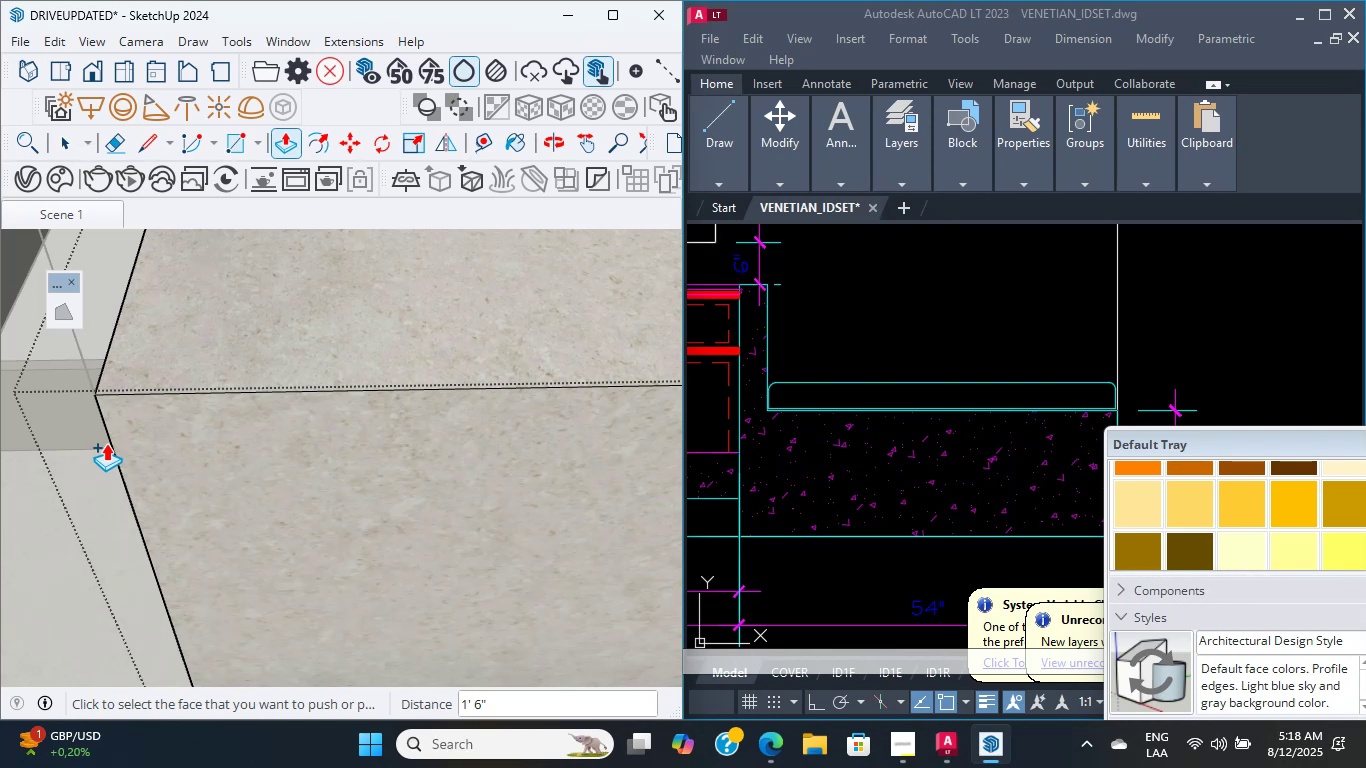 
scroll: coordinate [67, 465], scroll_direction: down, amount: 5.0
 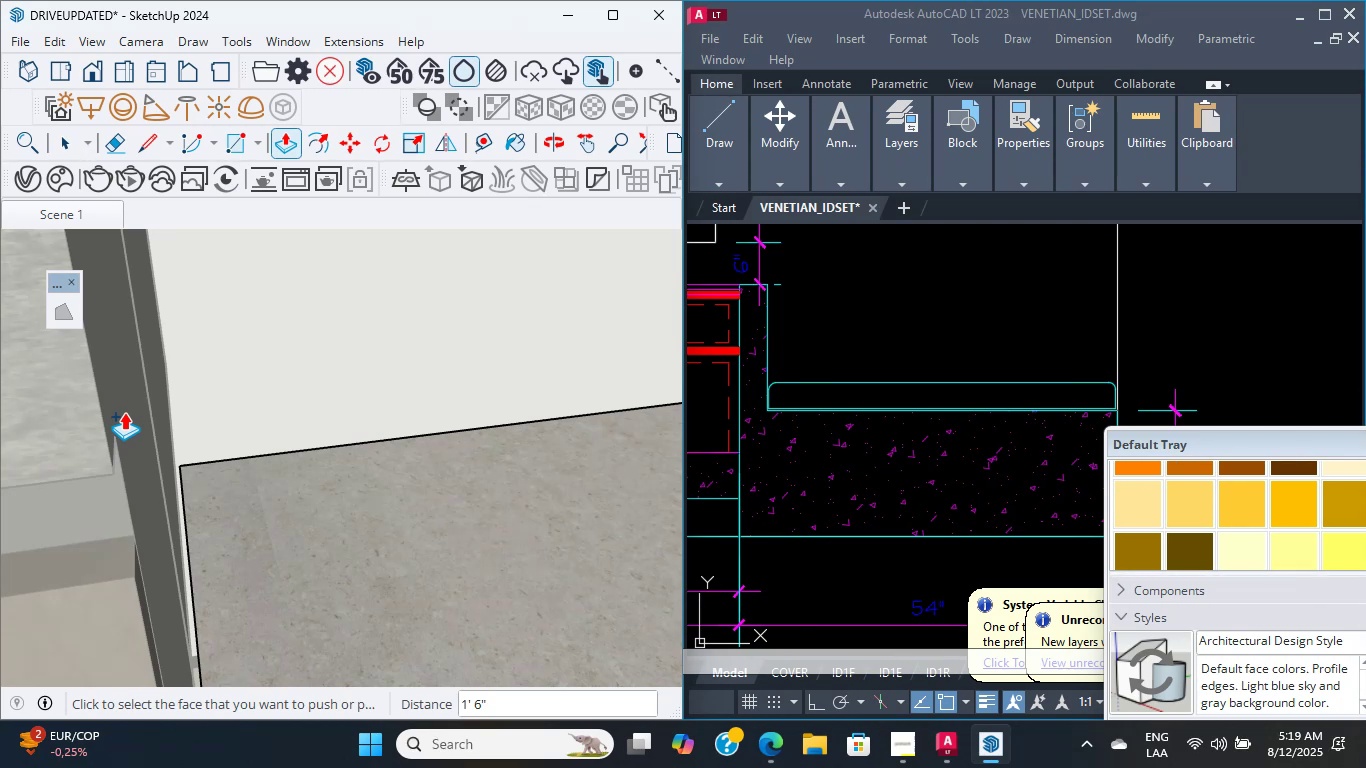 
wait(36.83)
 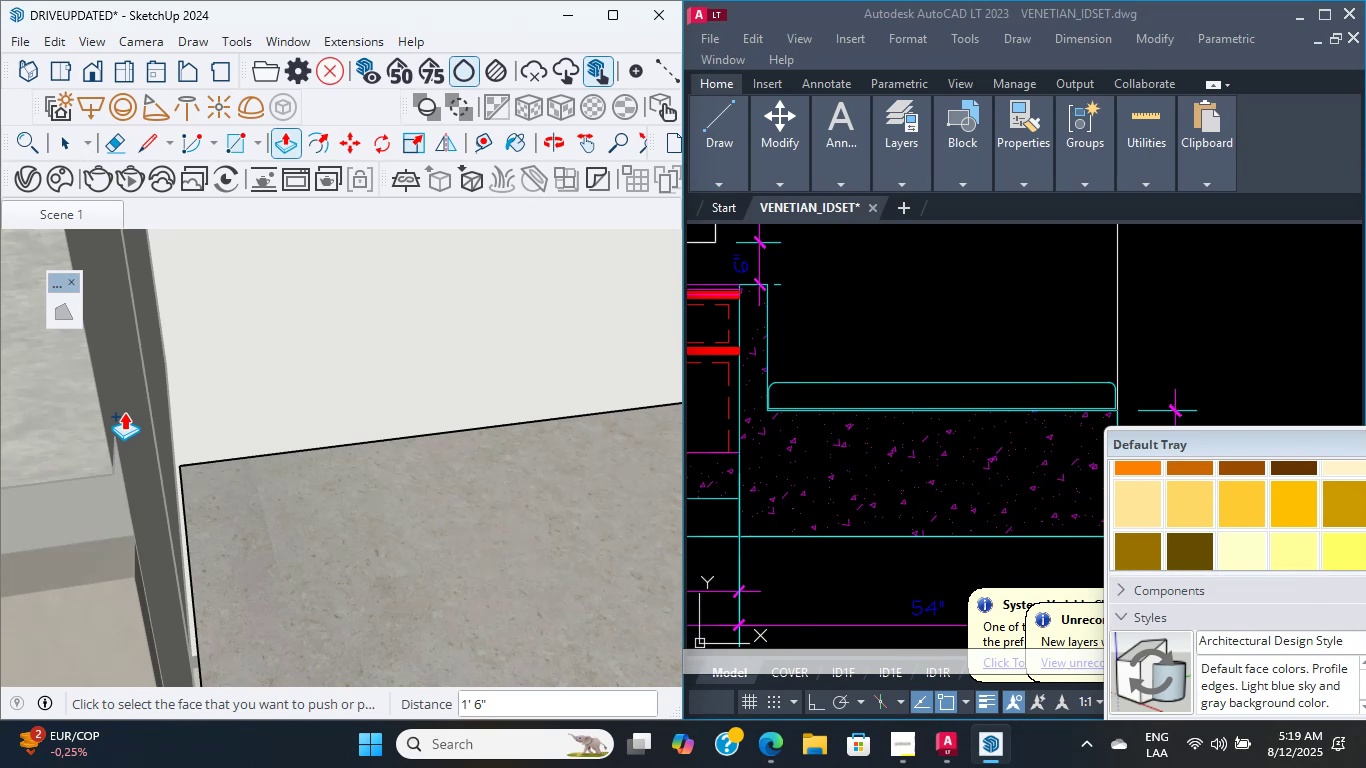 
scroll: coordinate [452, 504], scroll_direction: down, amount: 7.0
 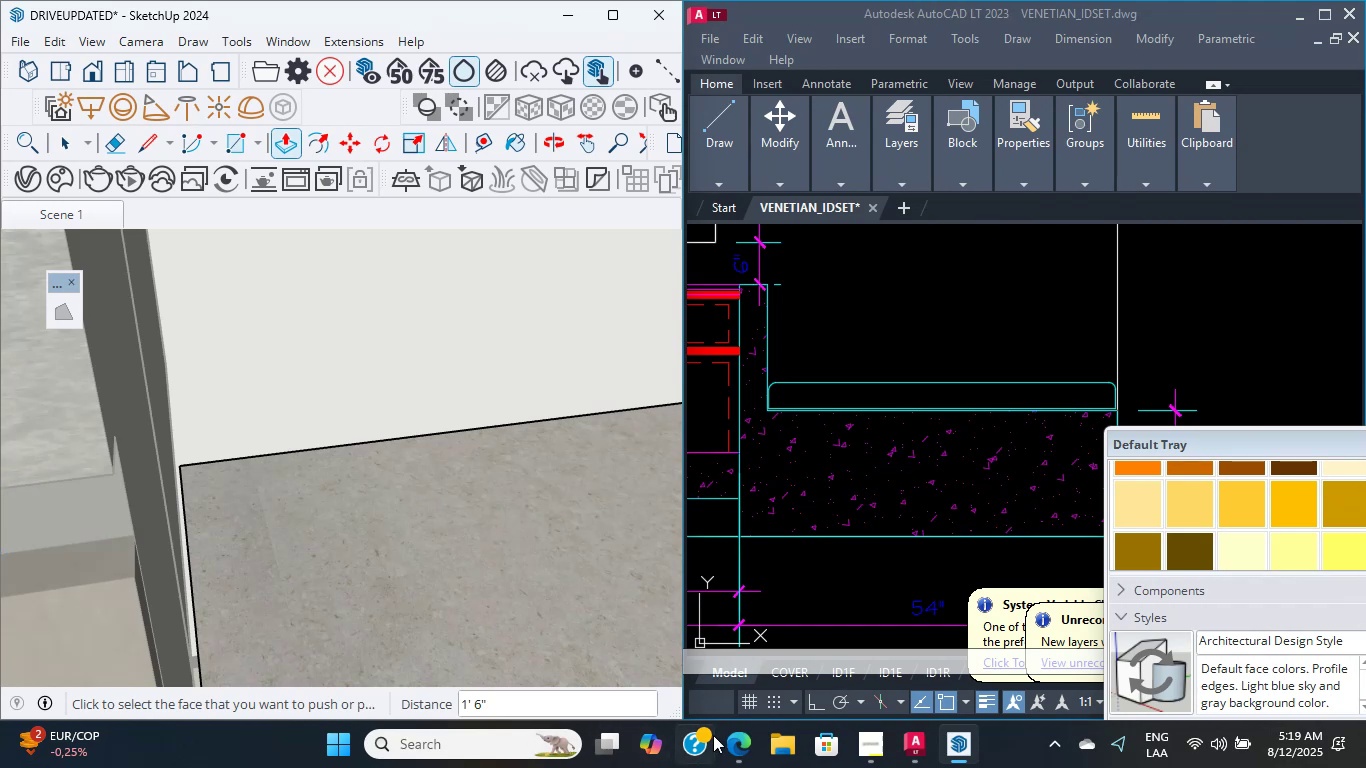 
left_click([728, 742])
 